 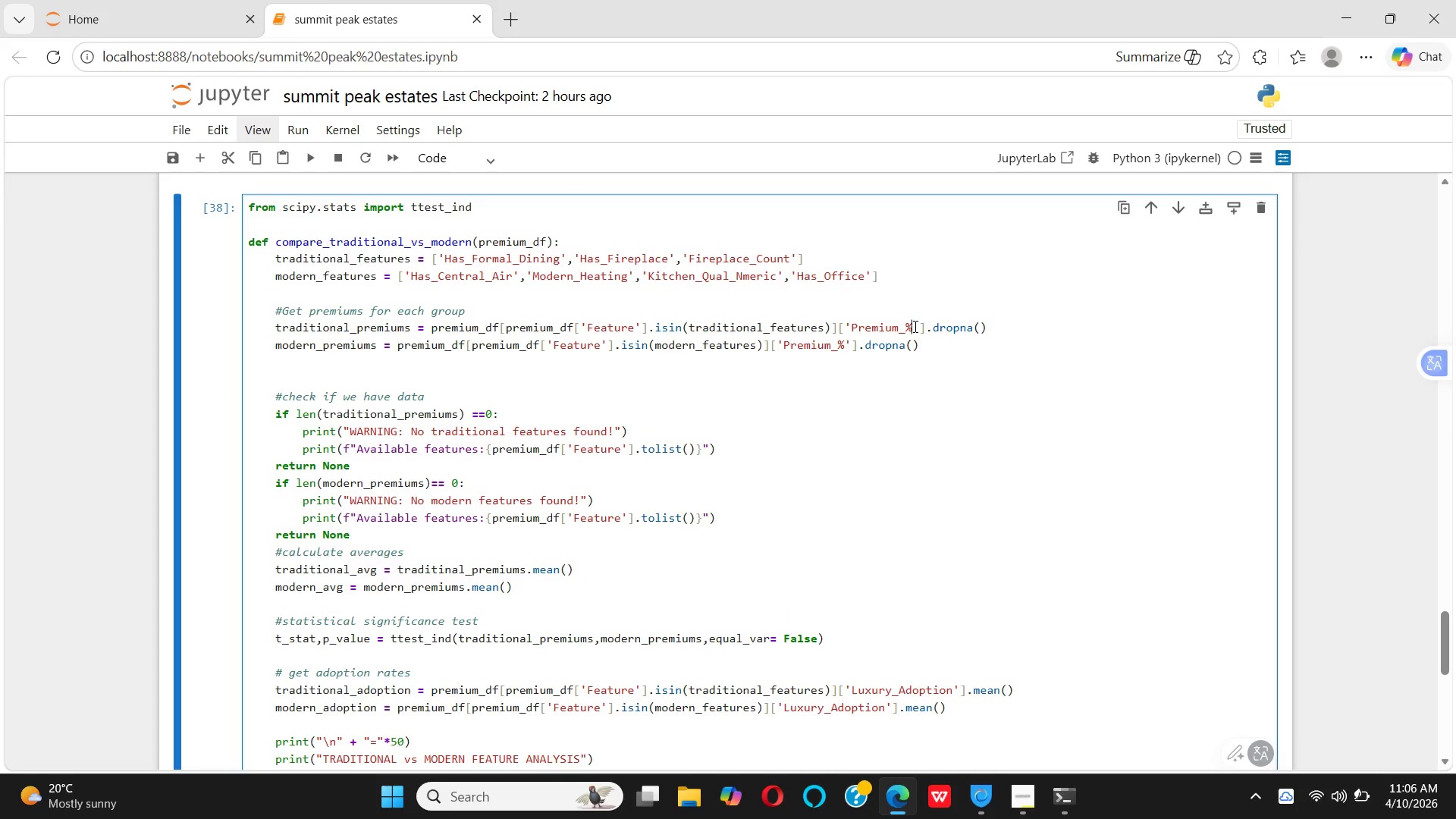 
key(Backspace)
type(col)
 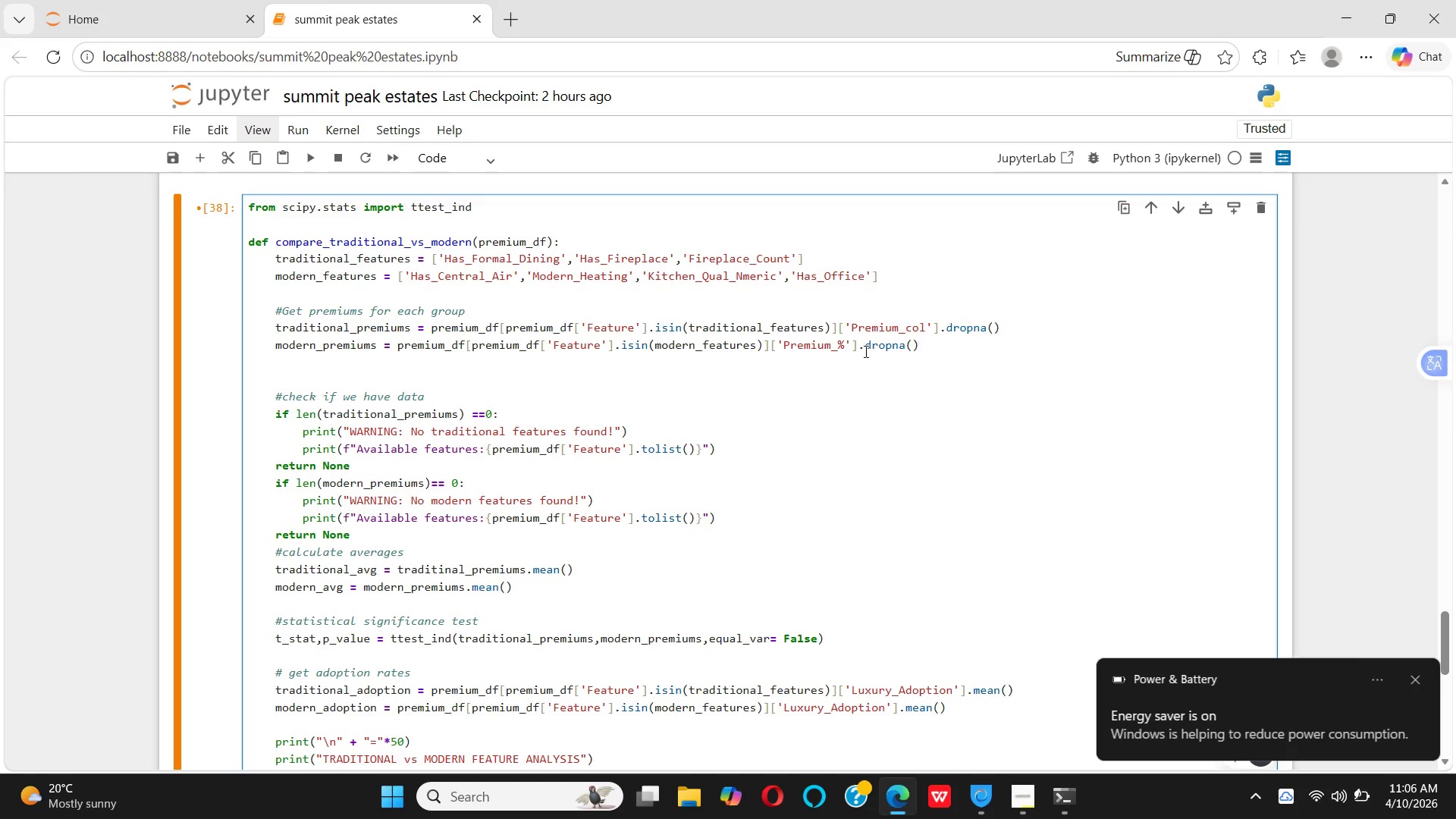 
wait(6.03)
 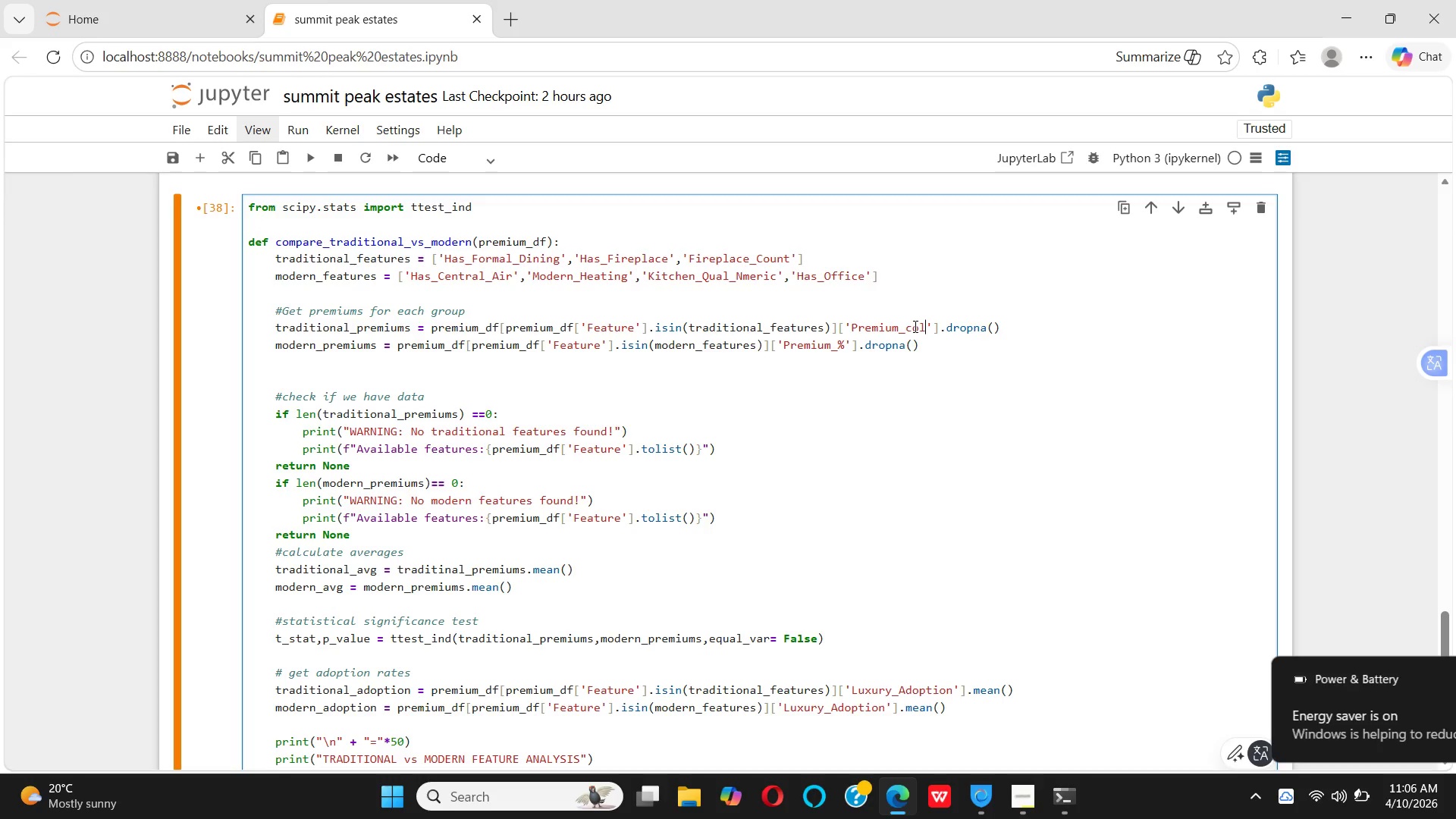 
left_click([849, 344])
 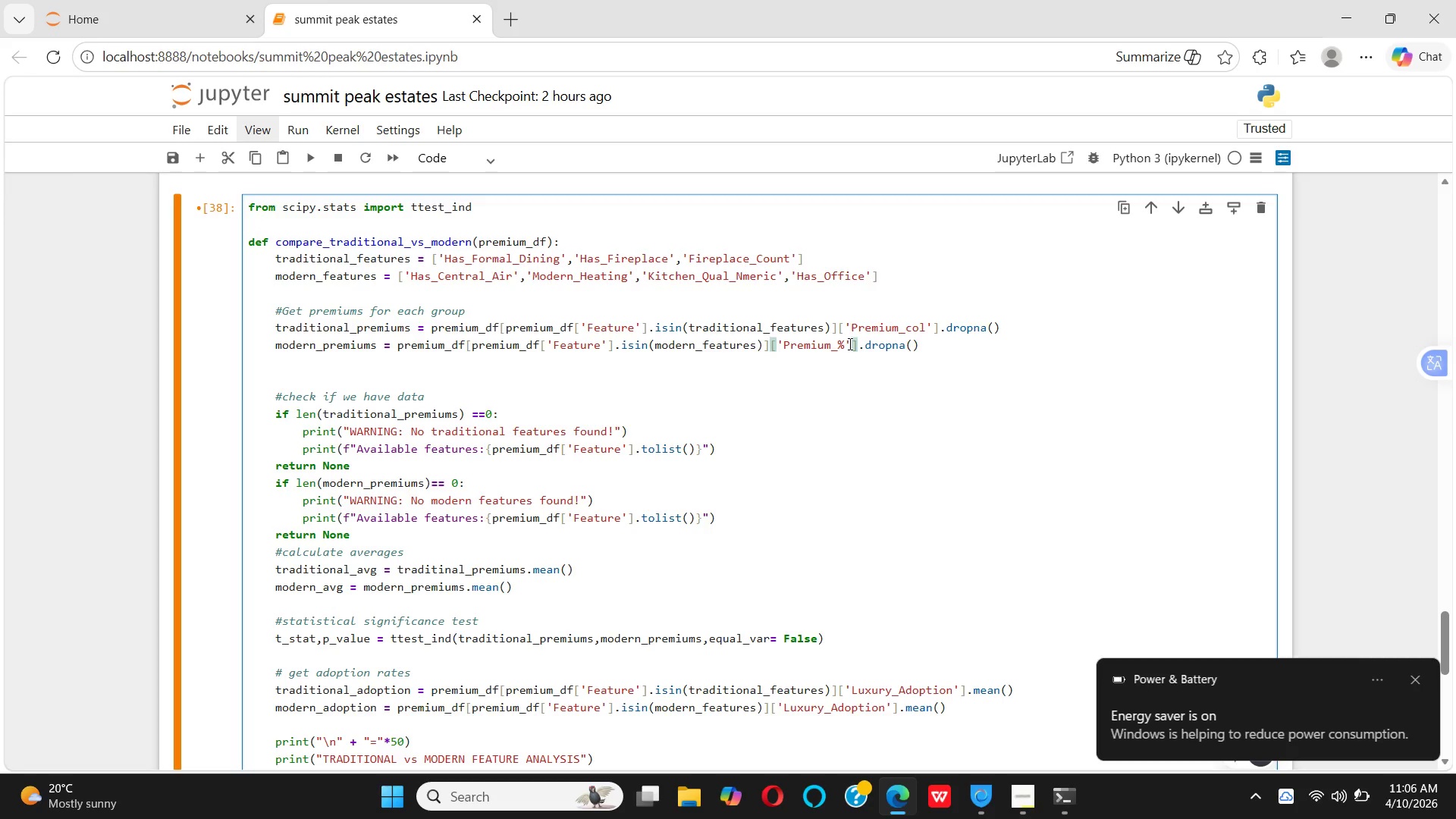 
key(ArrowLeft)
 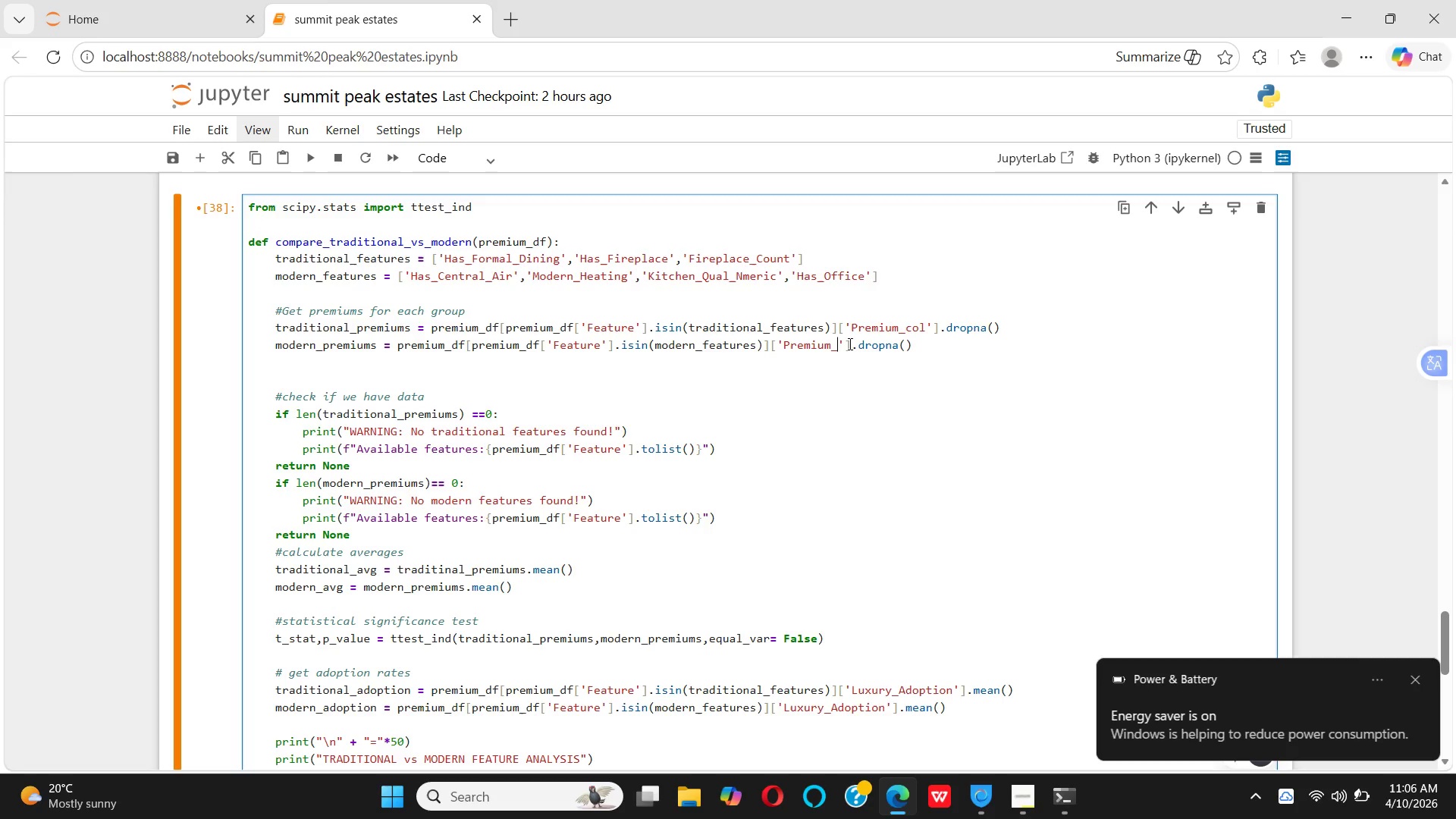 
key(Backspace)
type(col)
 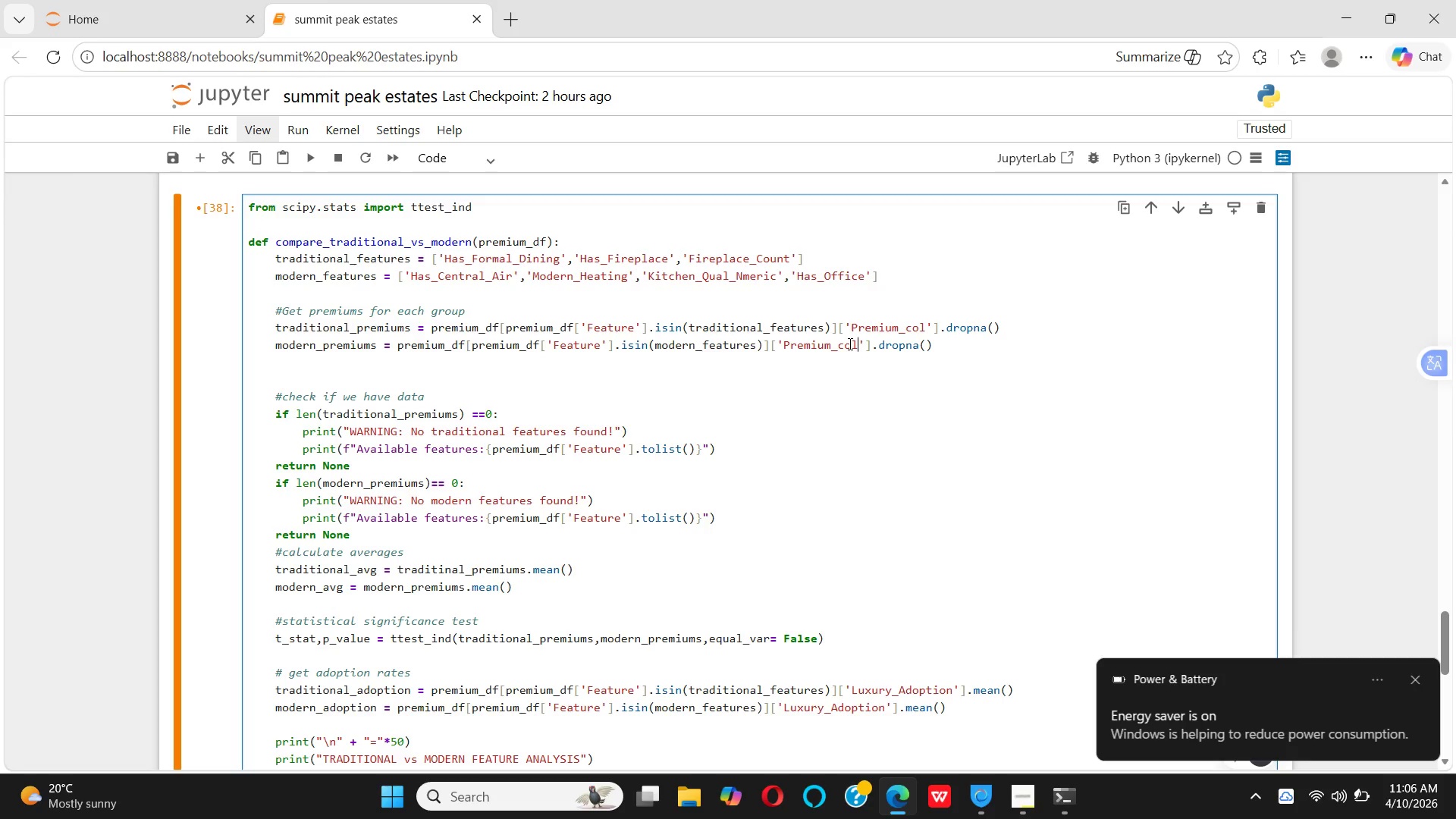 
wait(10.05)
 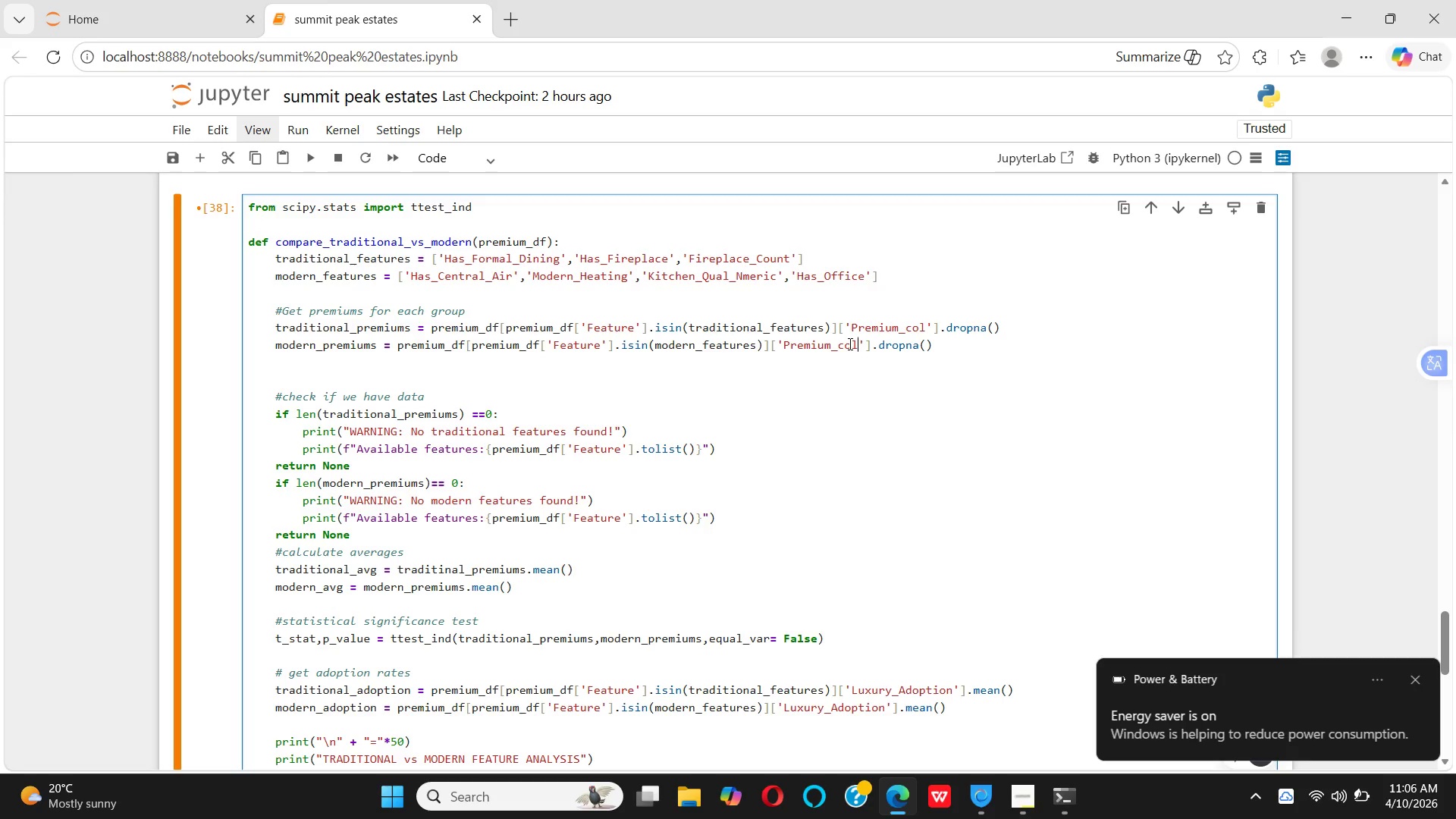 
left_click([309, 156])
 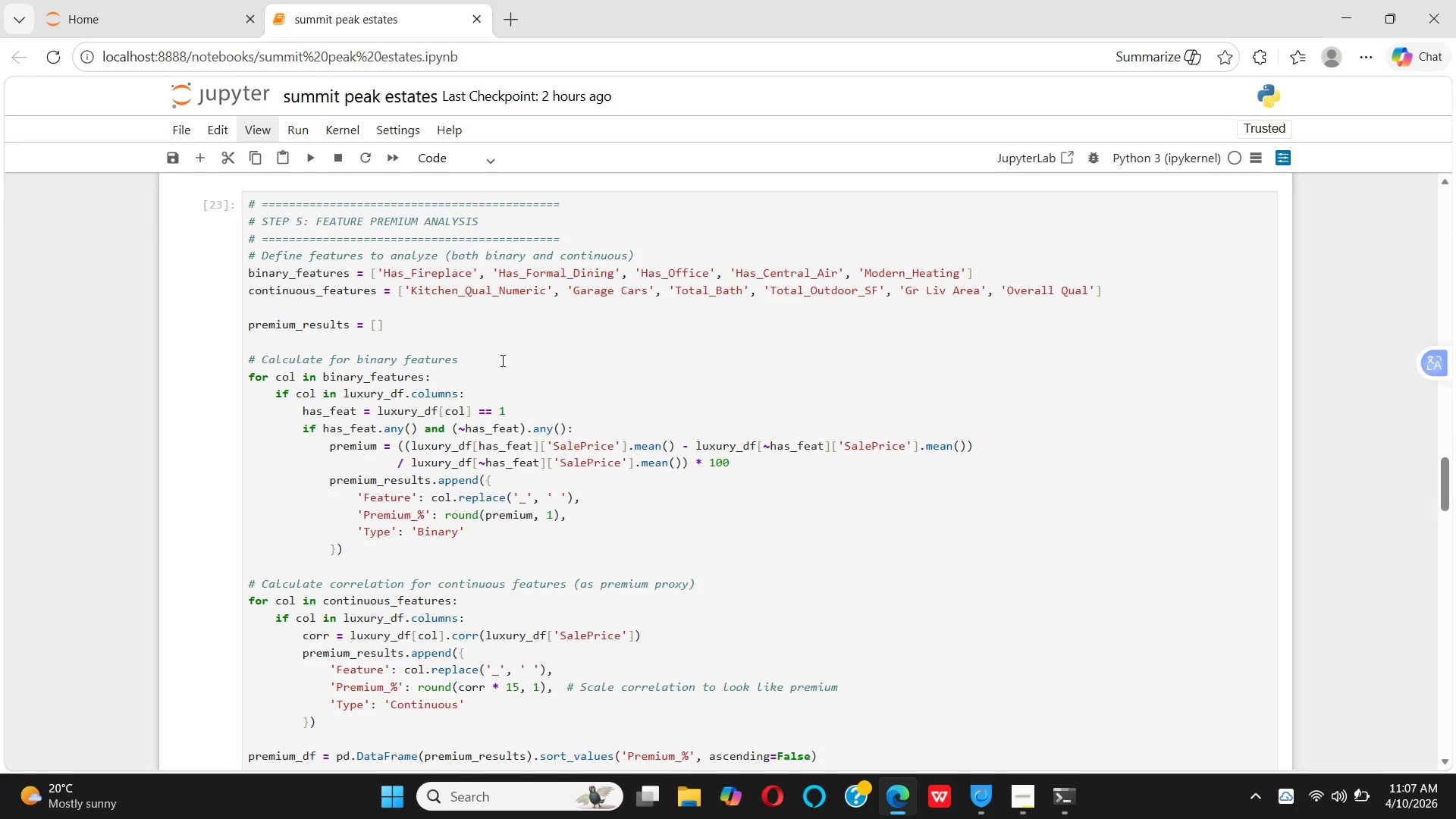 
wait(75.42)
 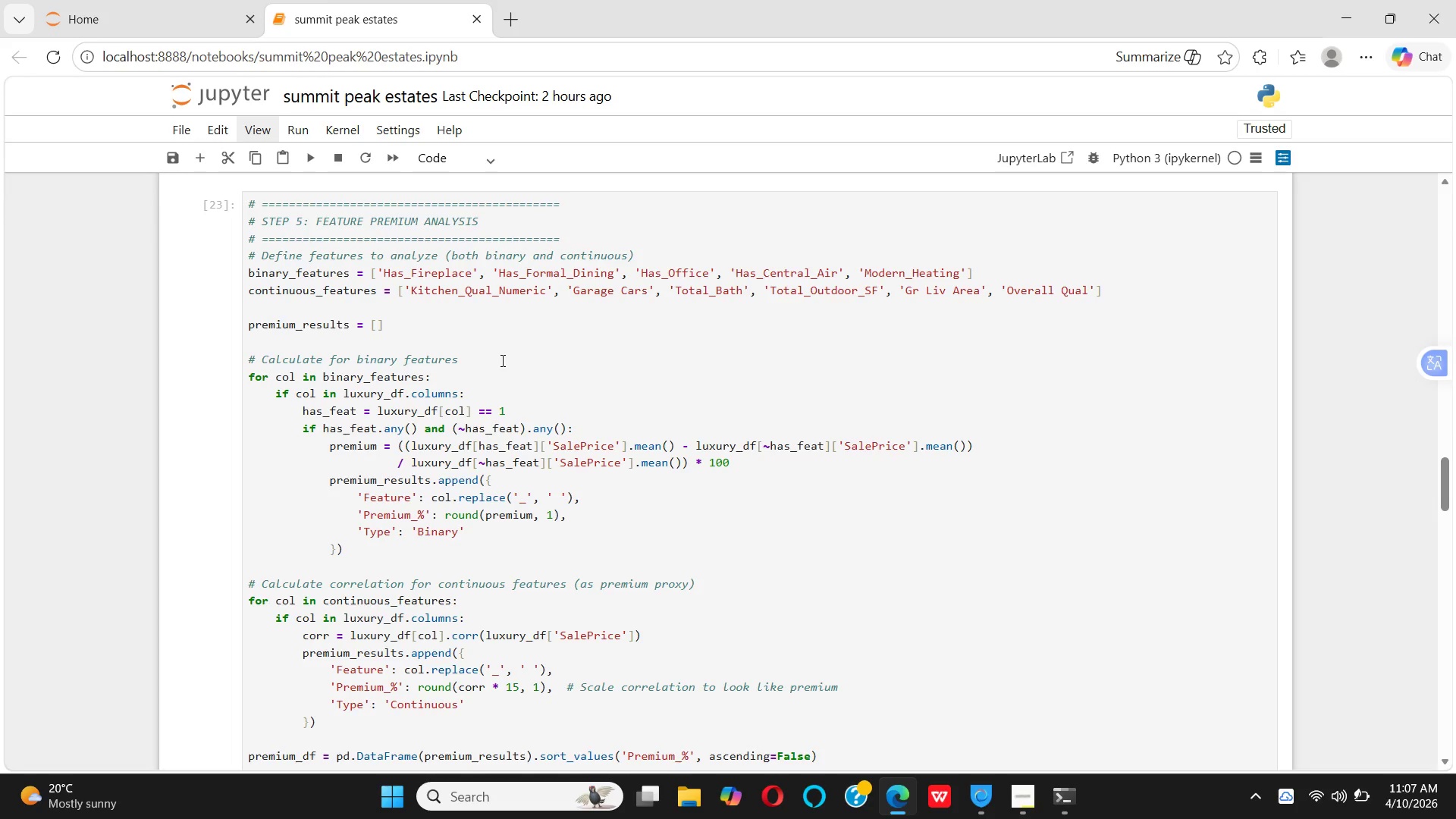 
left_click([617, 289])
 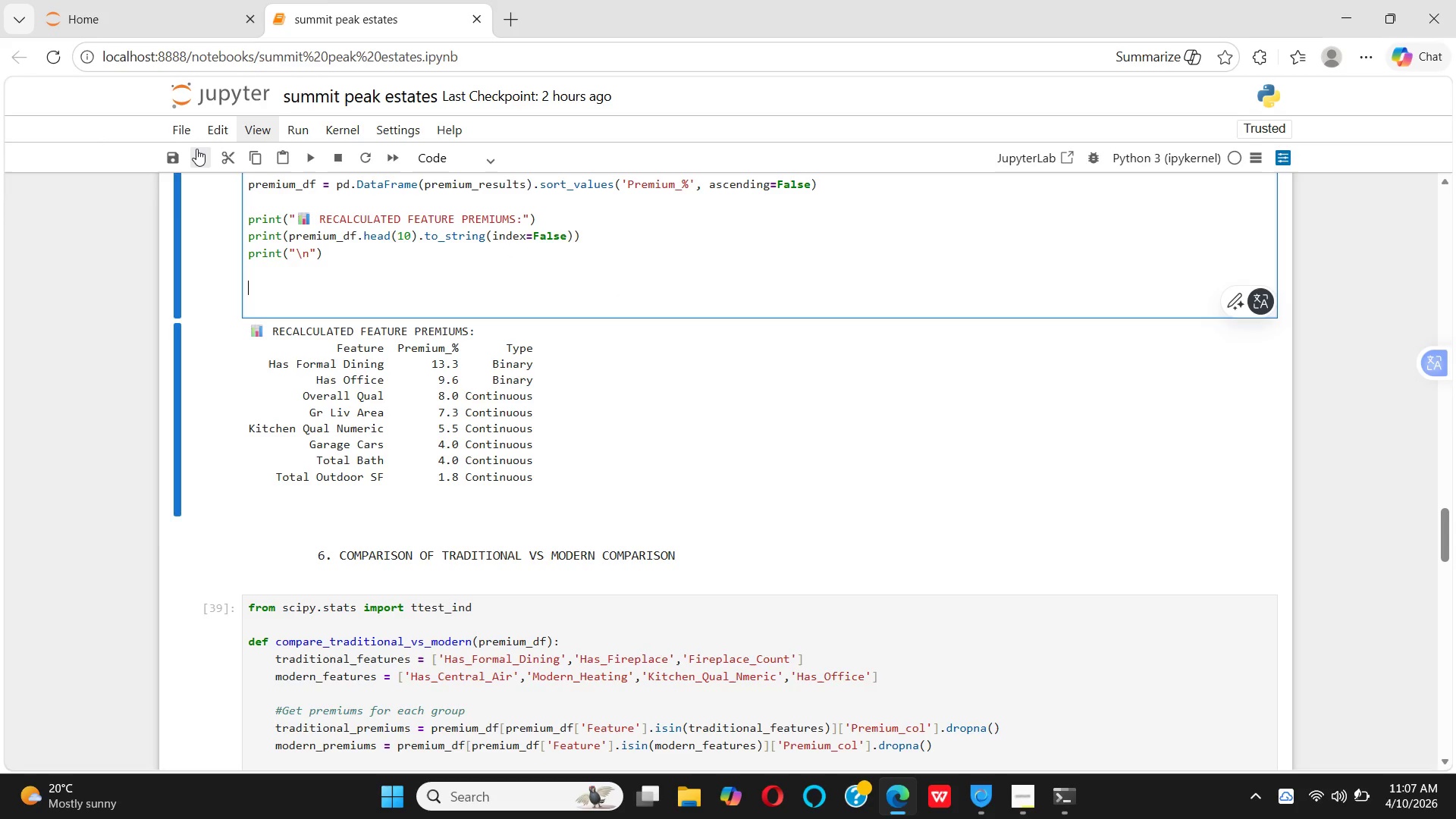 
left_click([196, 149])
 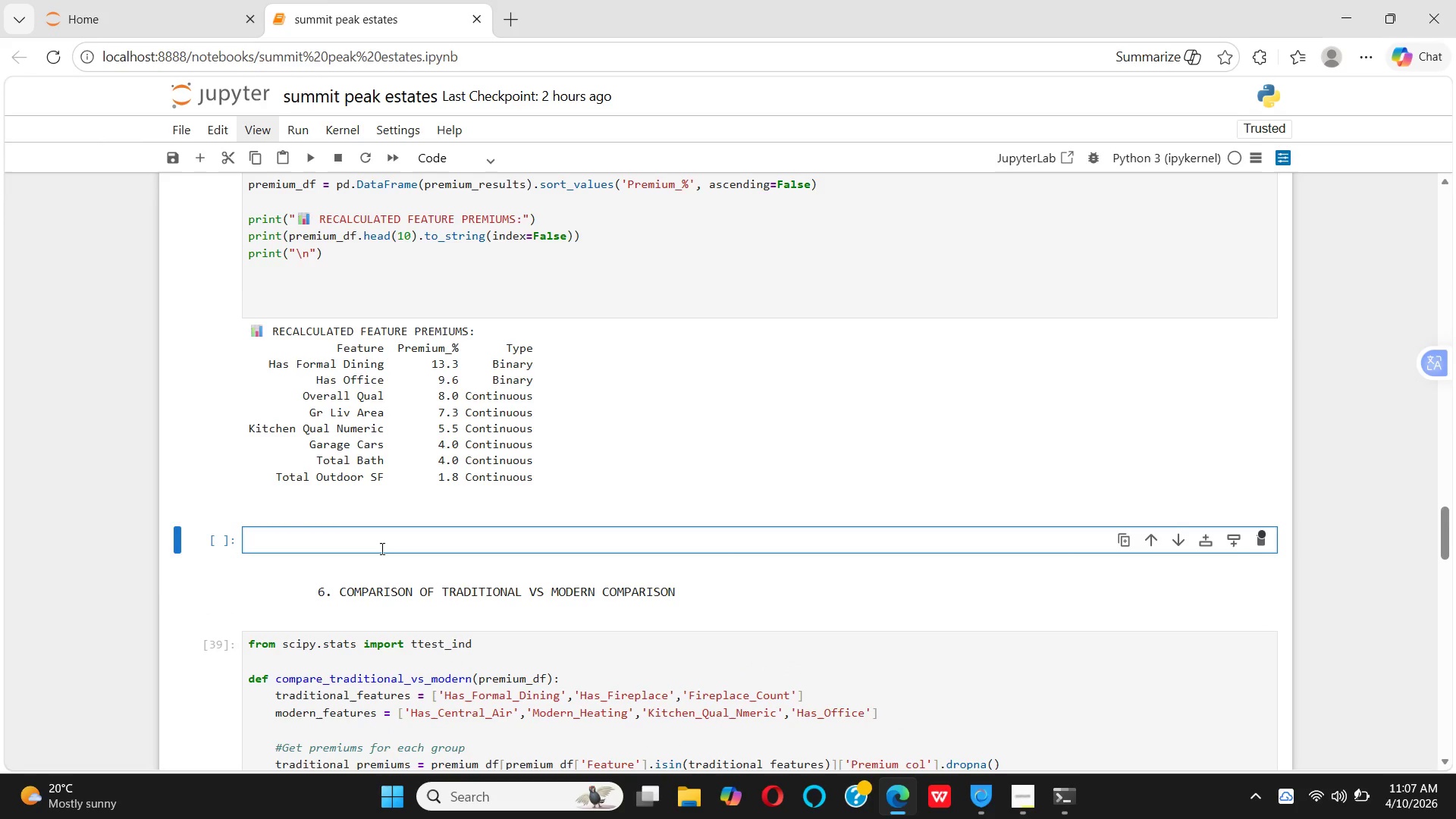 
left_click([381, 545])
 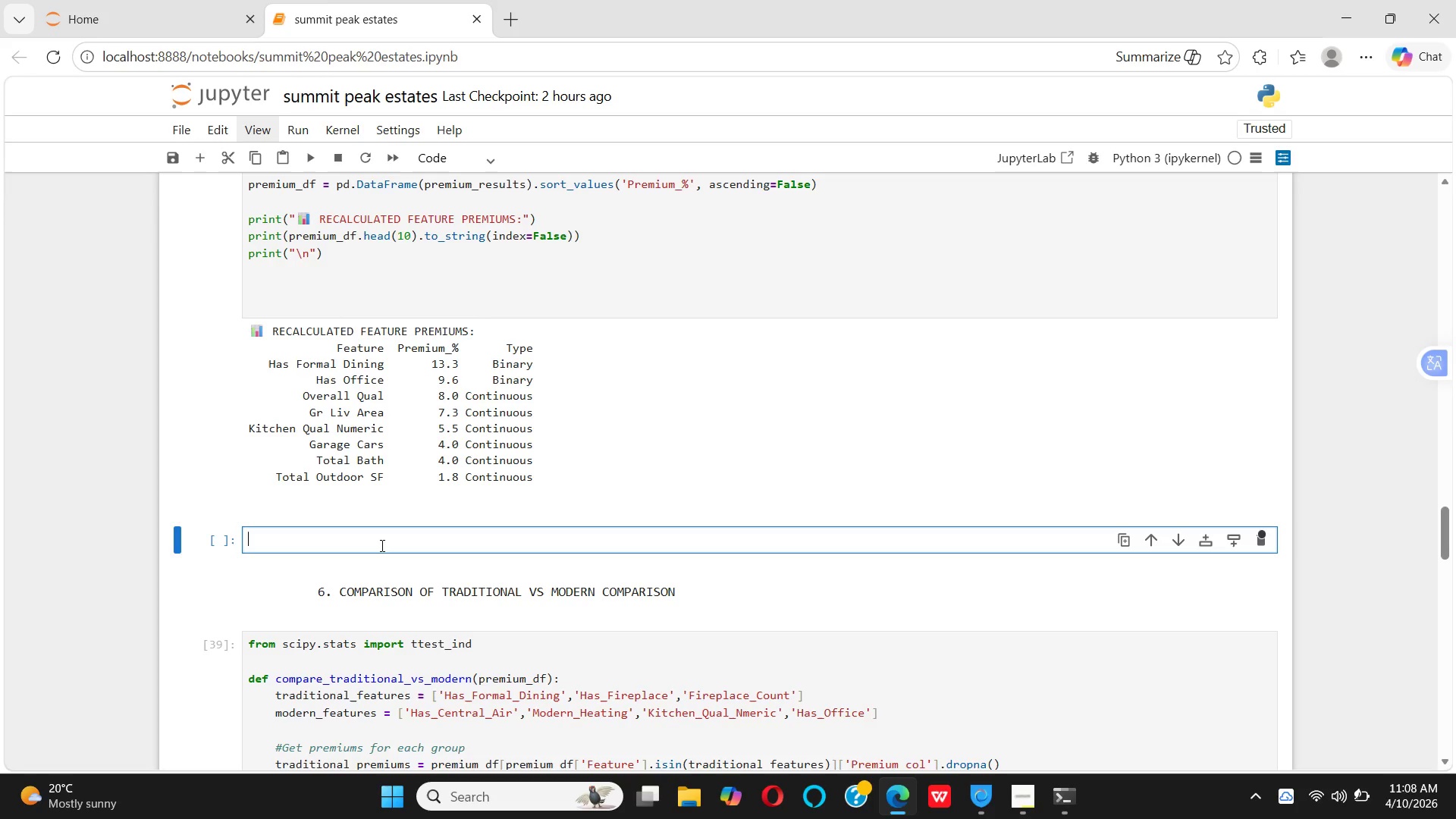 
wait(31.64)
 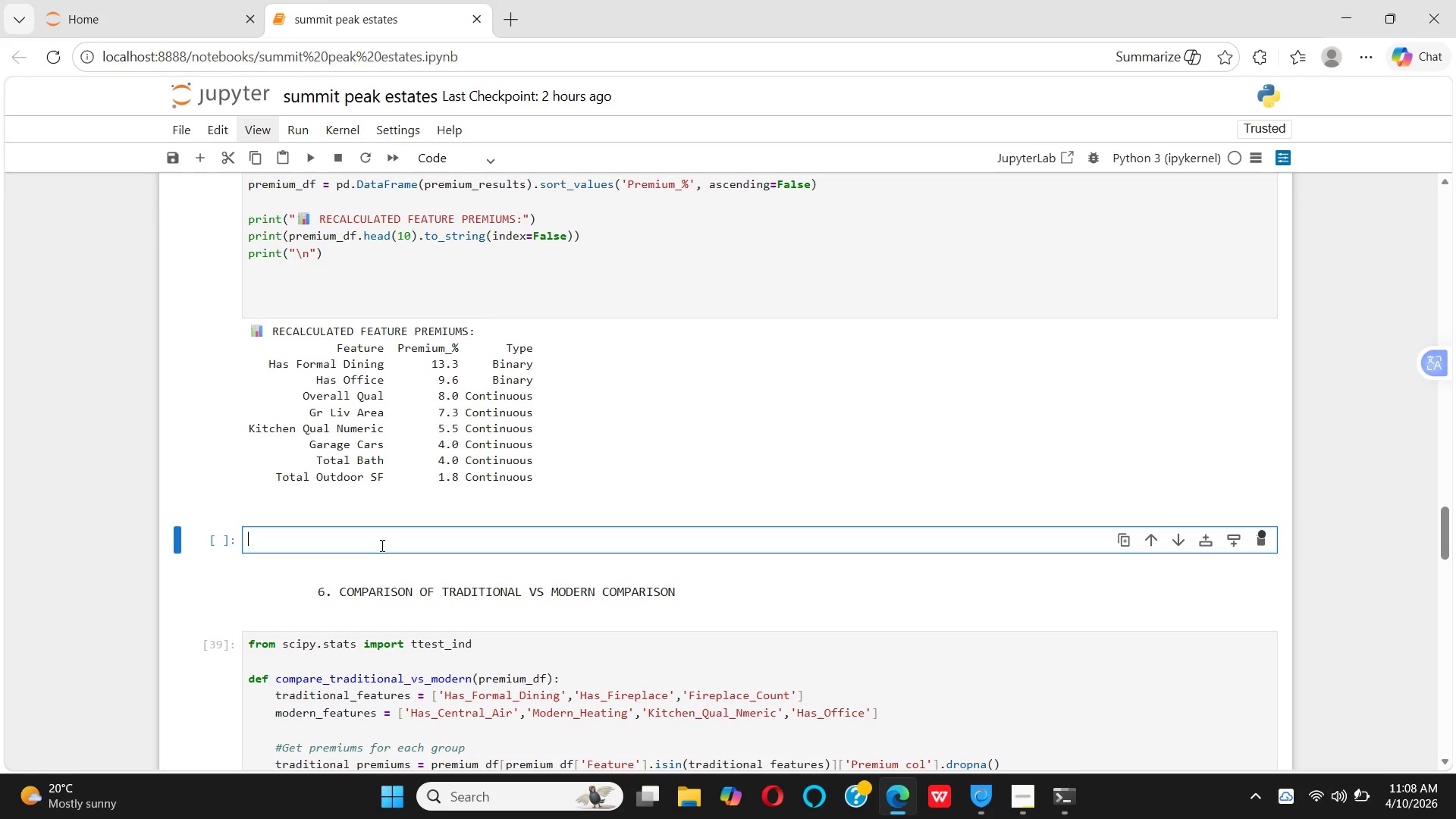 
key(D)
 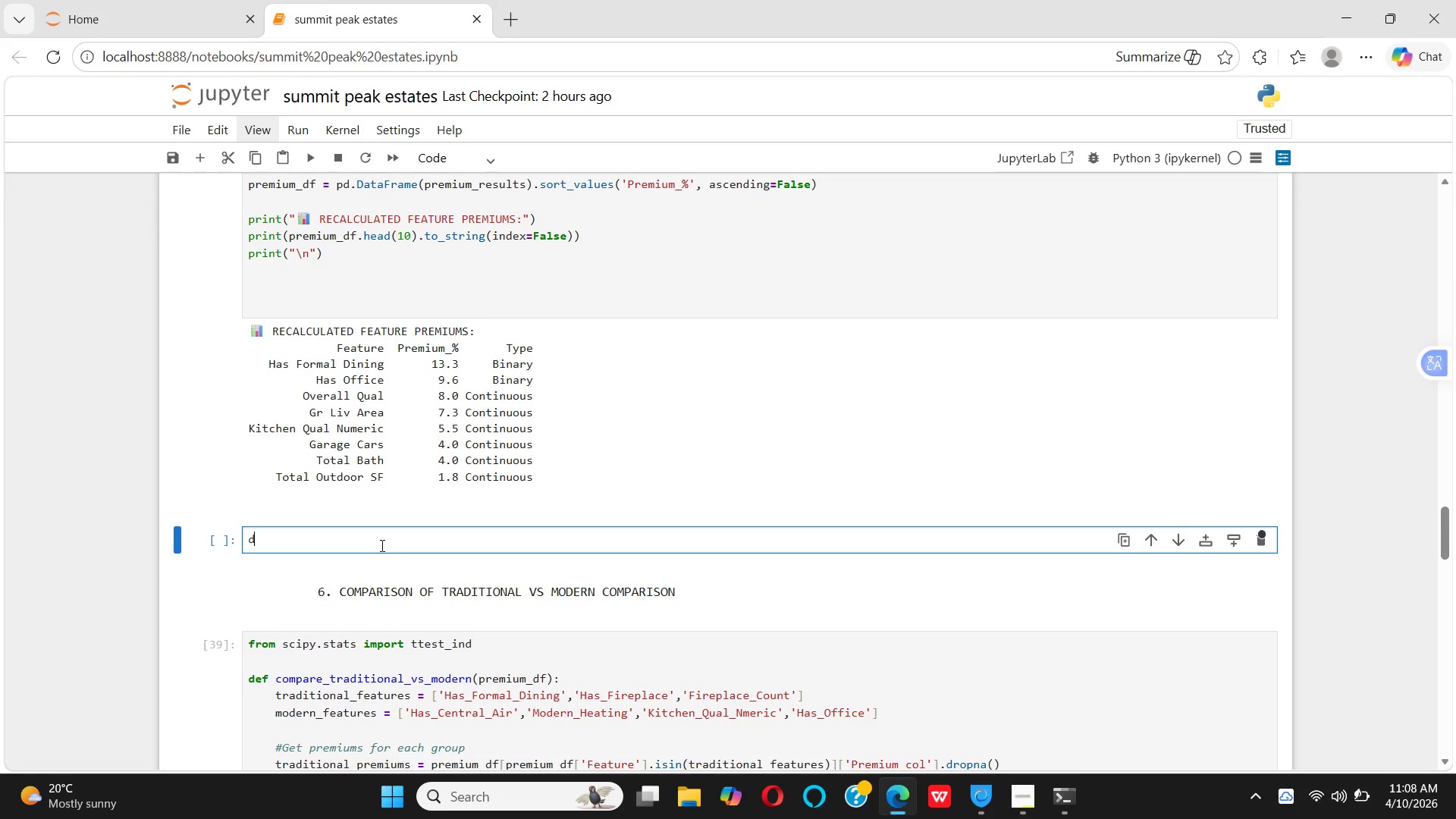 
wait(6.94)
 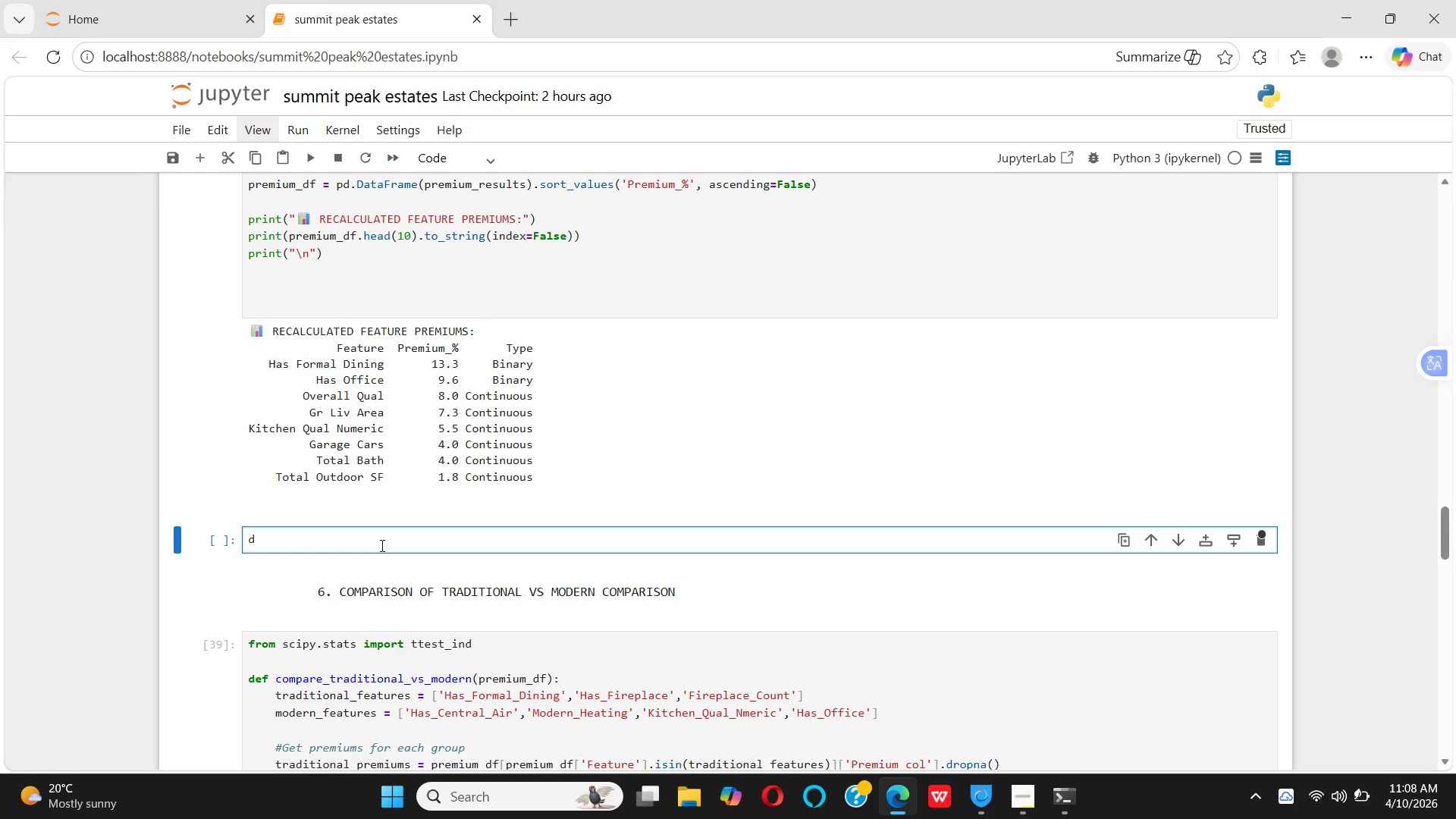 
type(ef calcula)
 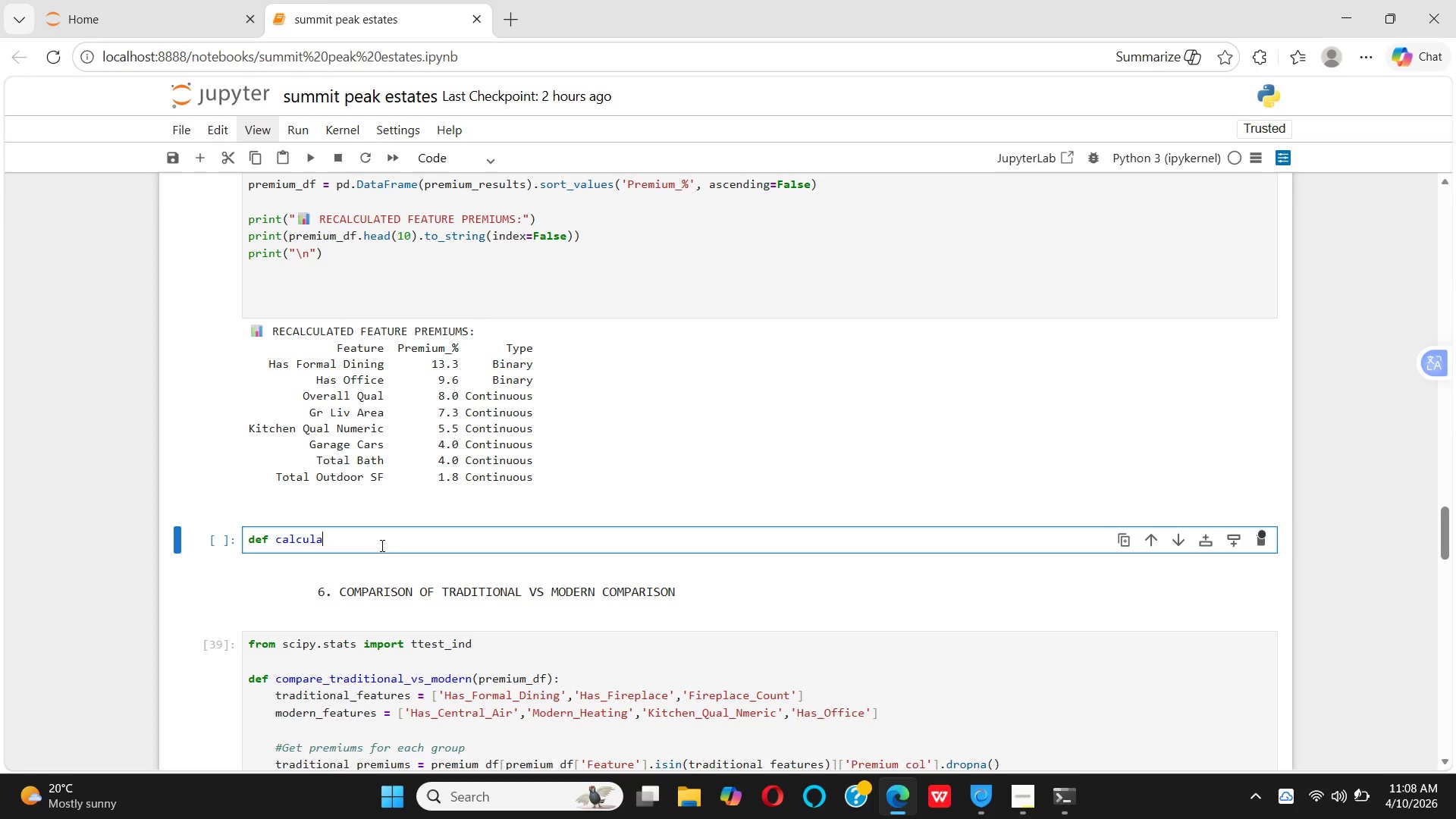 
type(te )
key(Backspace)
type(_)
 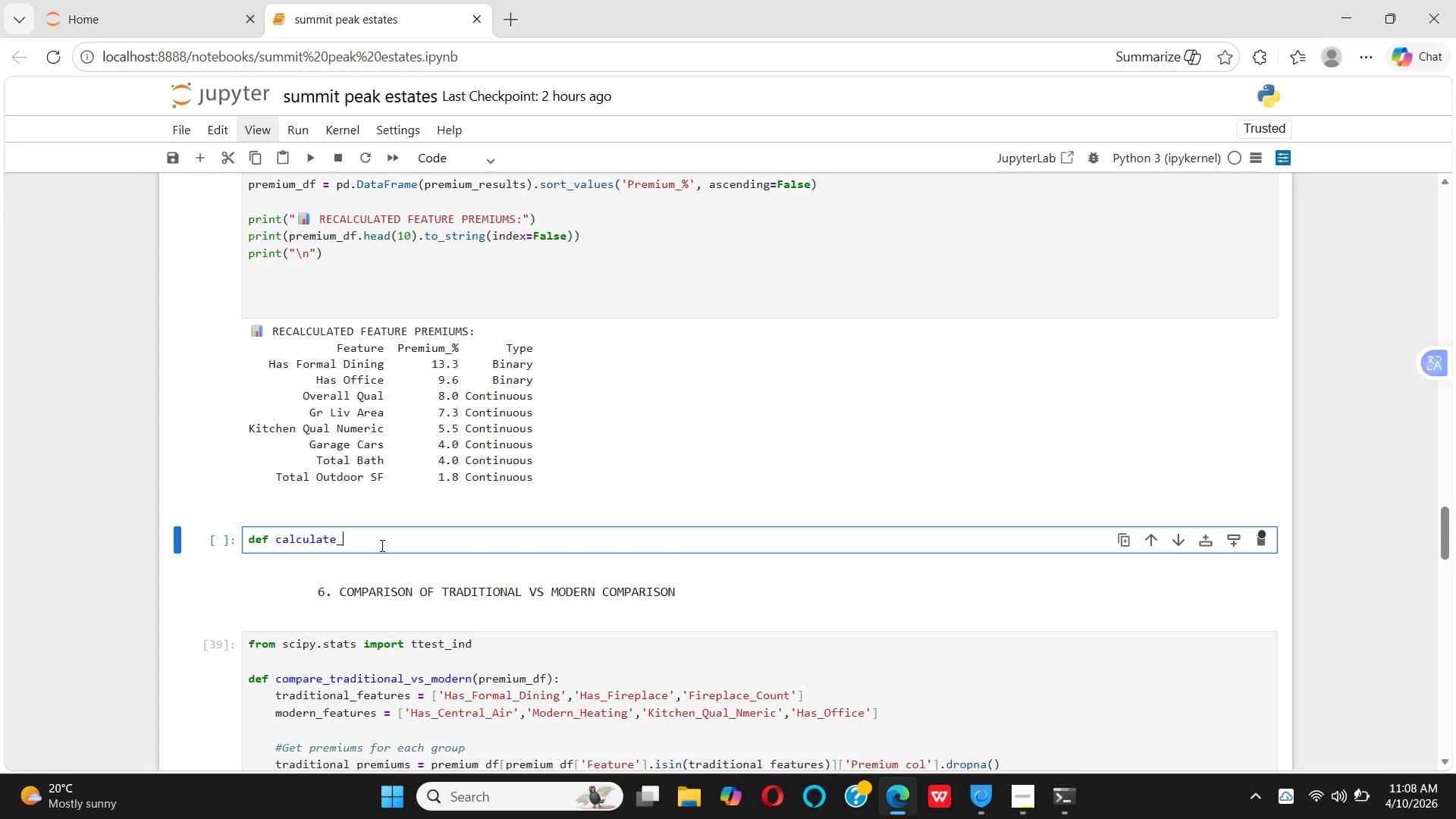 
wait(47.33)
 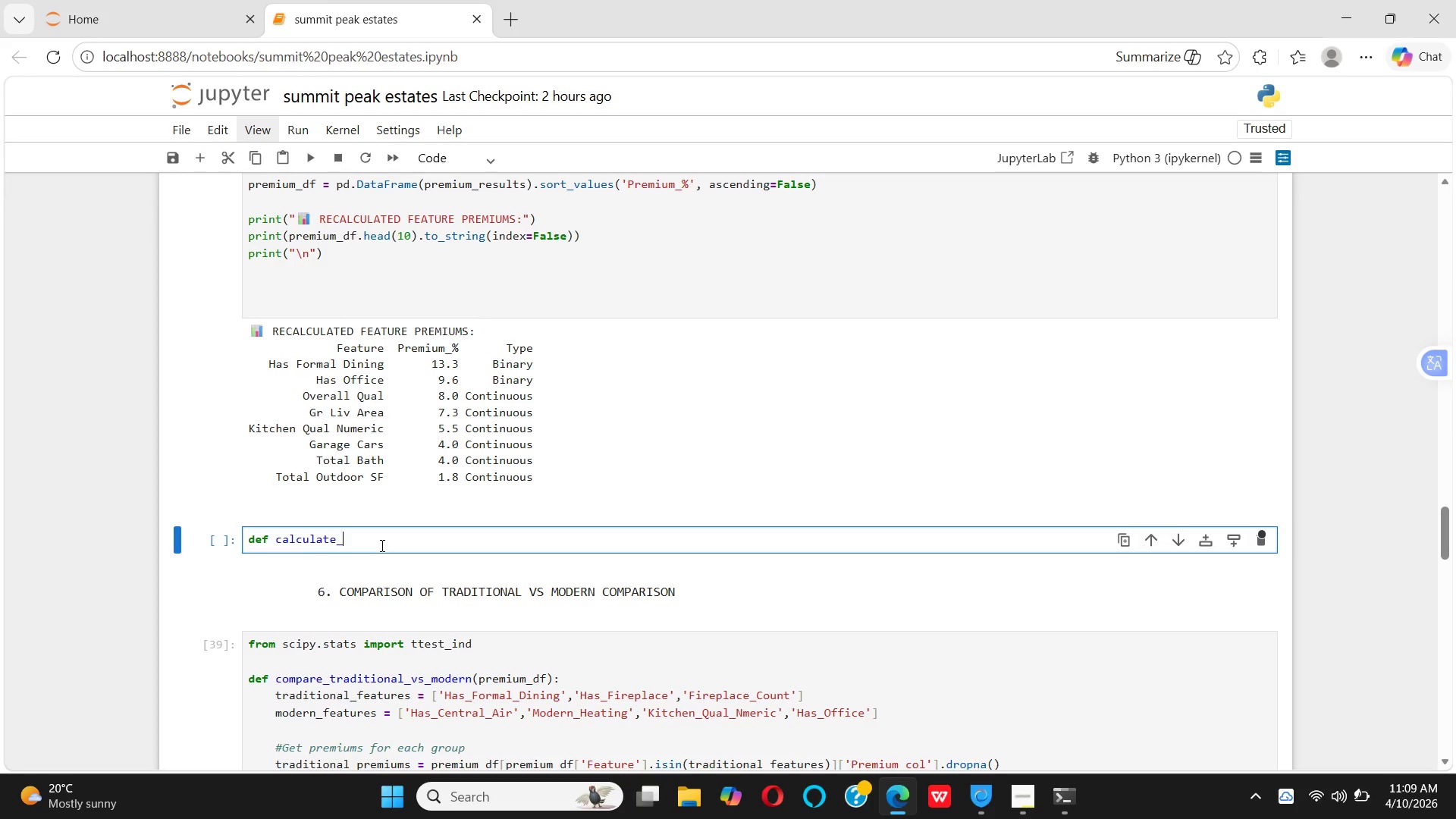 
left_click([251, 537])
 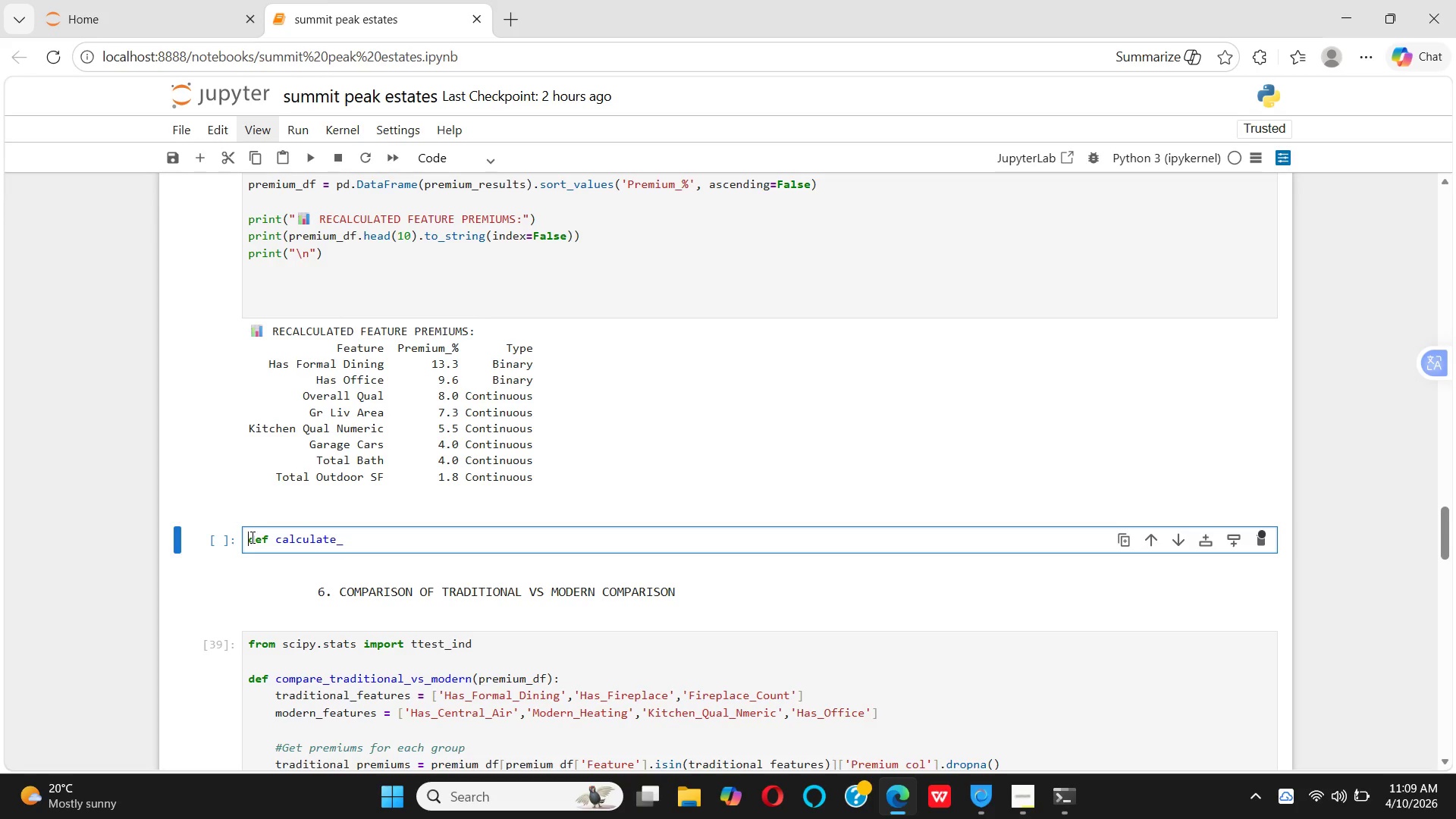 
key(Enter)
 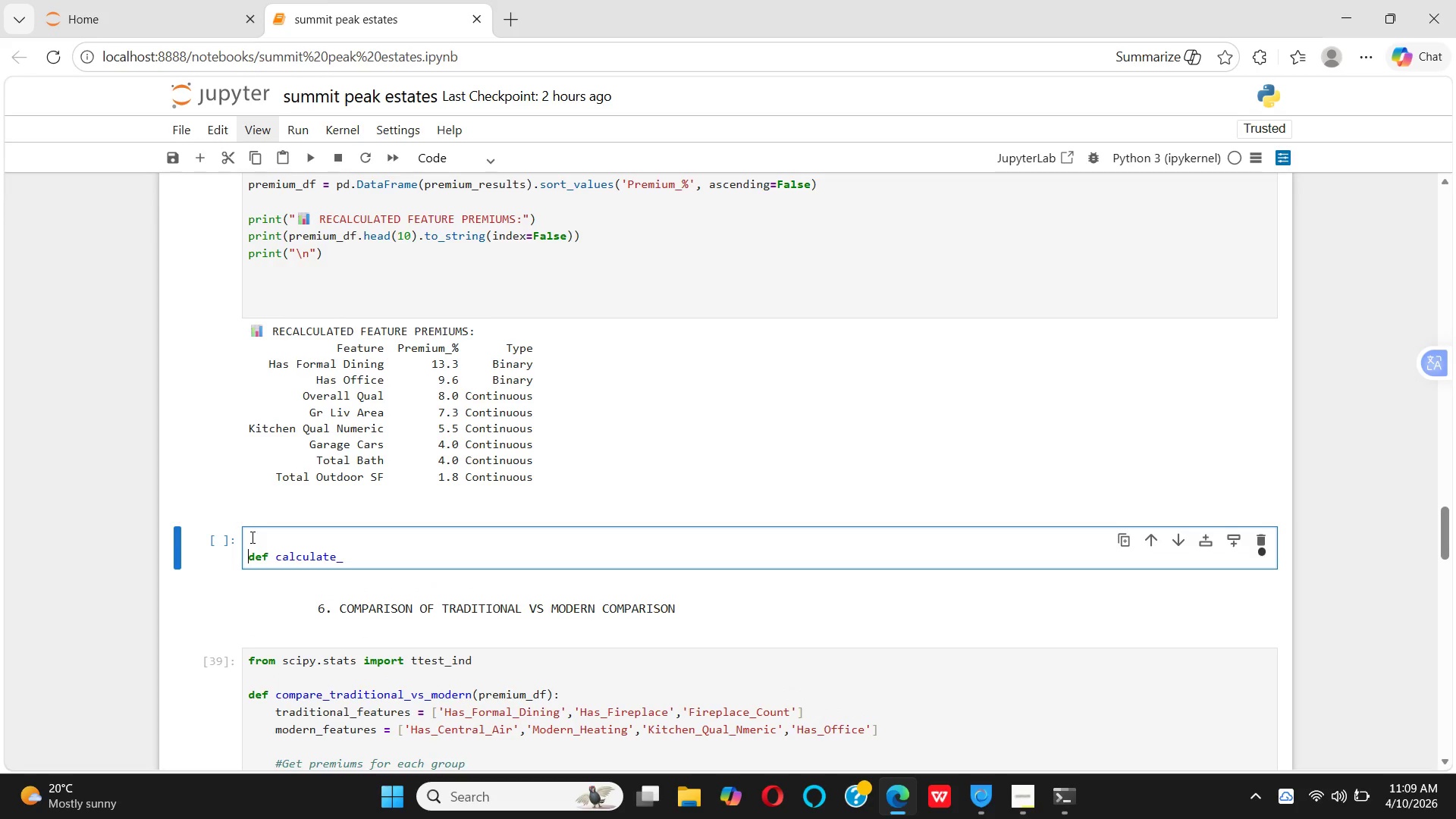 
double_click([251, 537])
 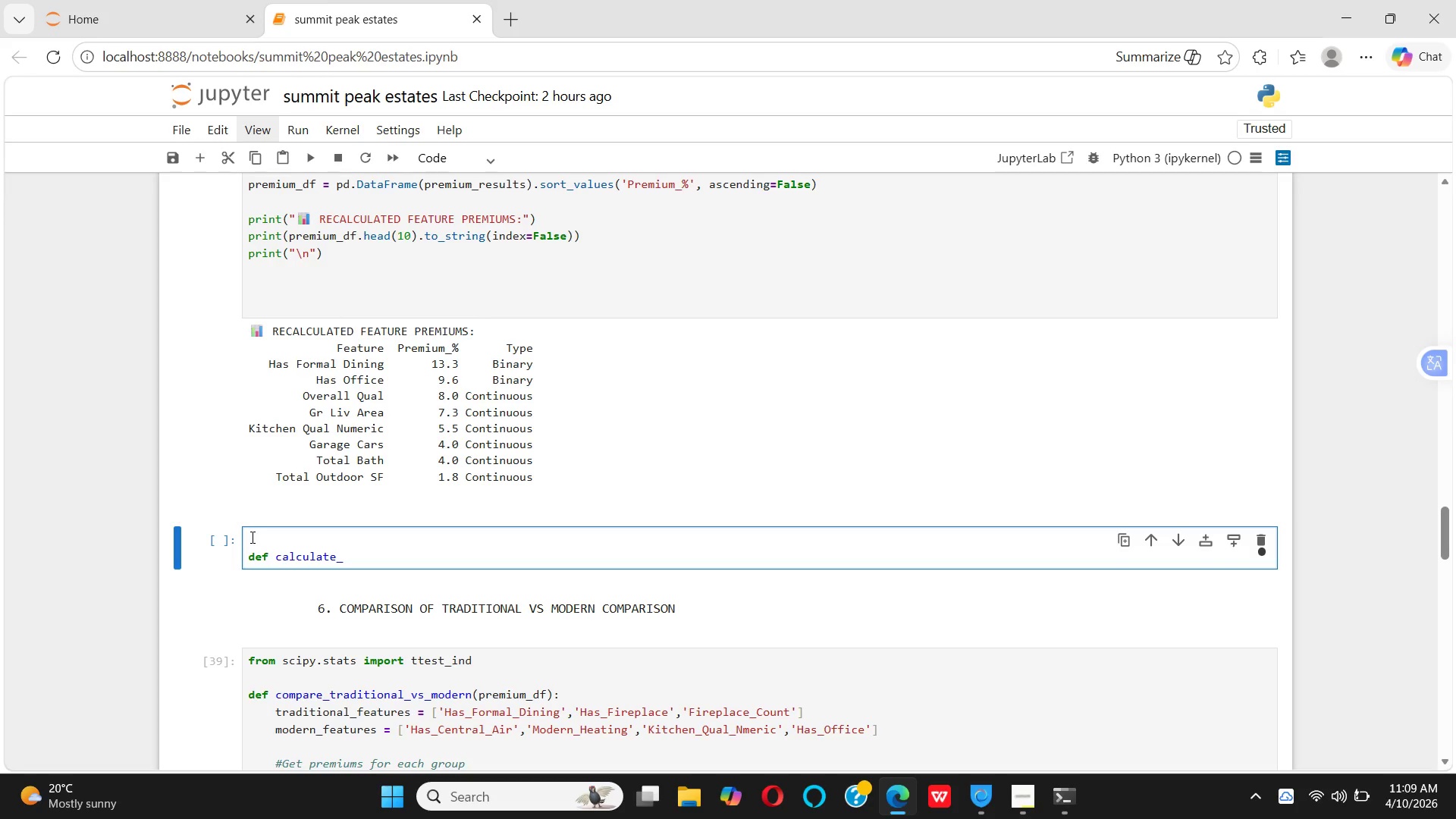 
type(# we havet )
key(Backspace)
key(Backspace)
key(Backspace)
type(t to )
key(Backspace)
key(Backspace)
key(Backspace)
key(Backspace)
key(Backspace)
type(e to calculat this 1st r)
key(Backspace)
type(to rn the 6s)
 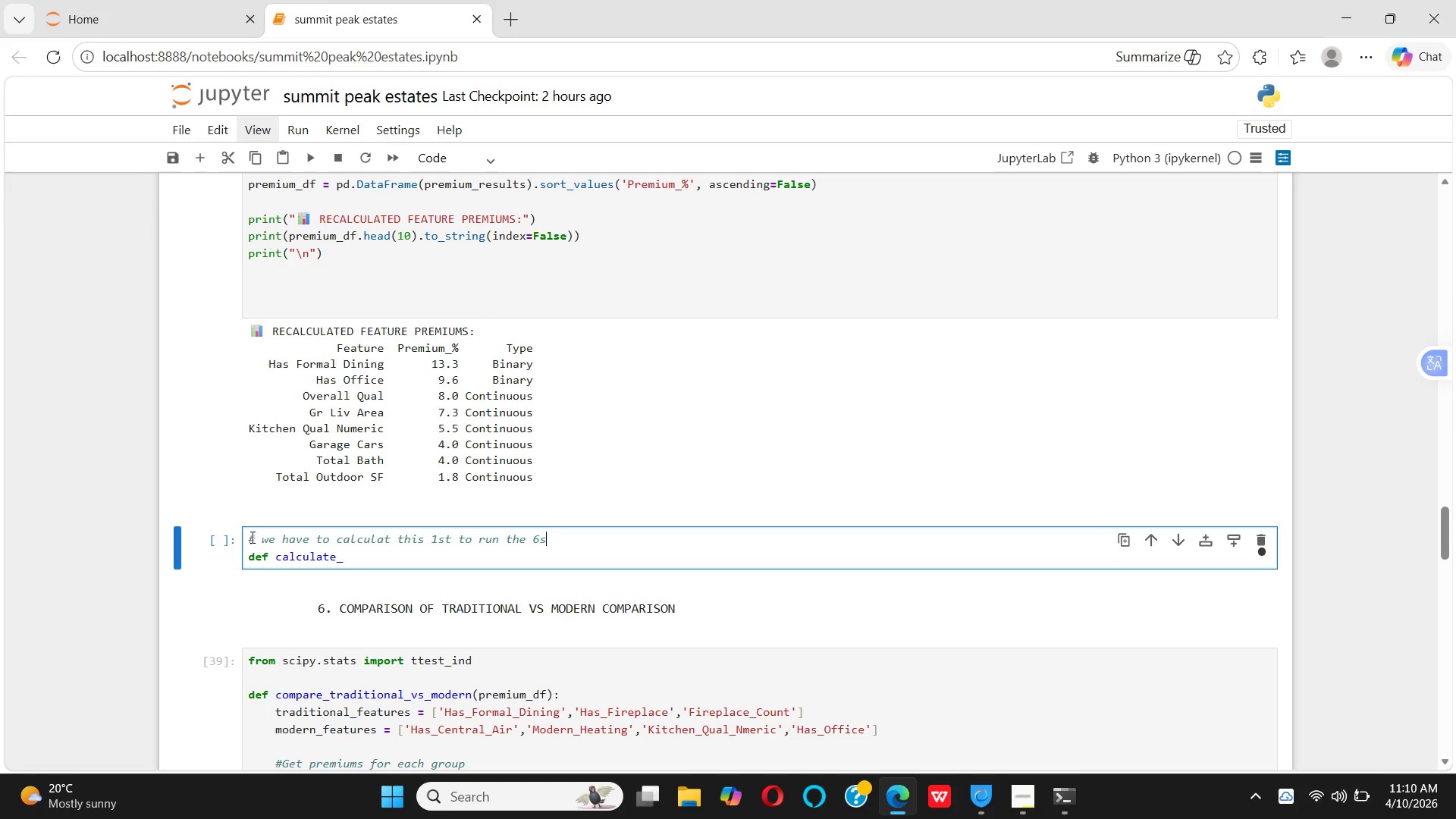 
key(Backspace)
 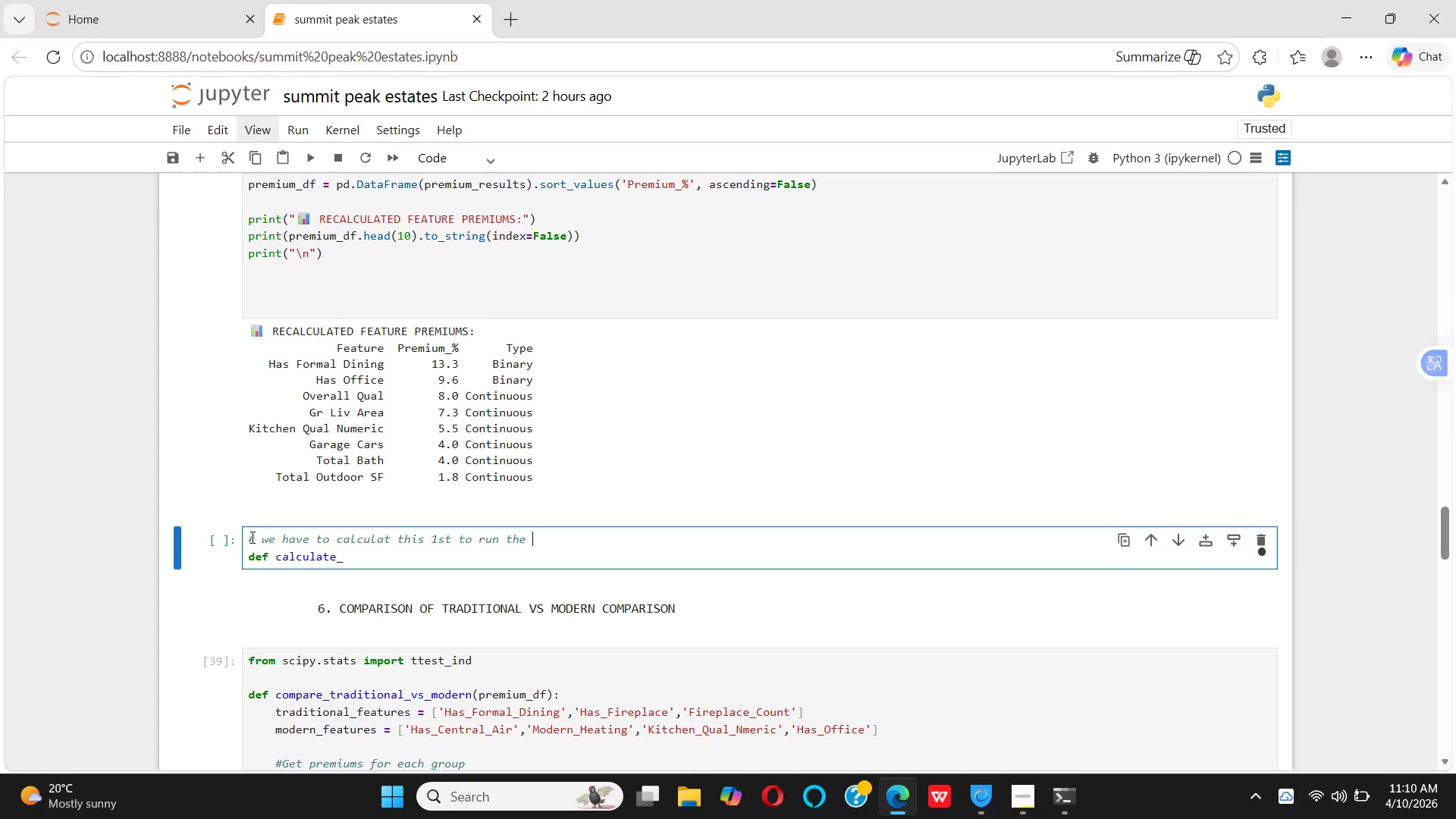 
key(Backspace)
 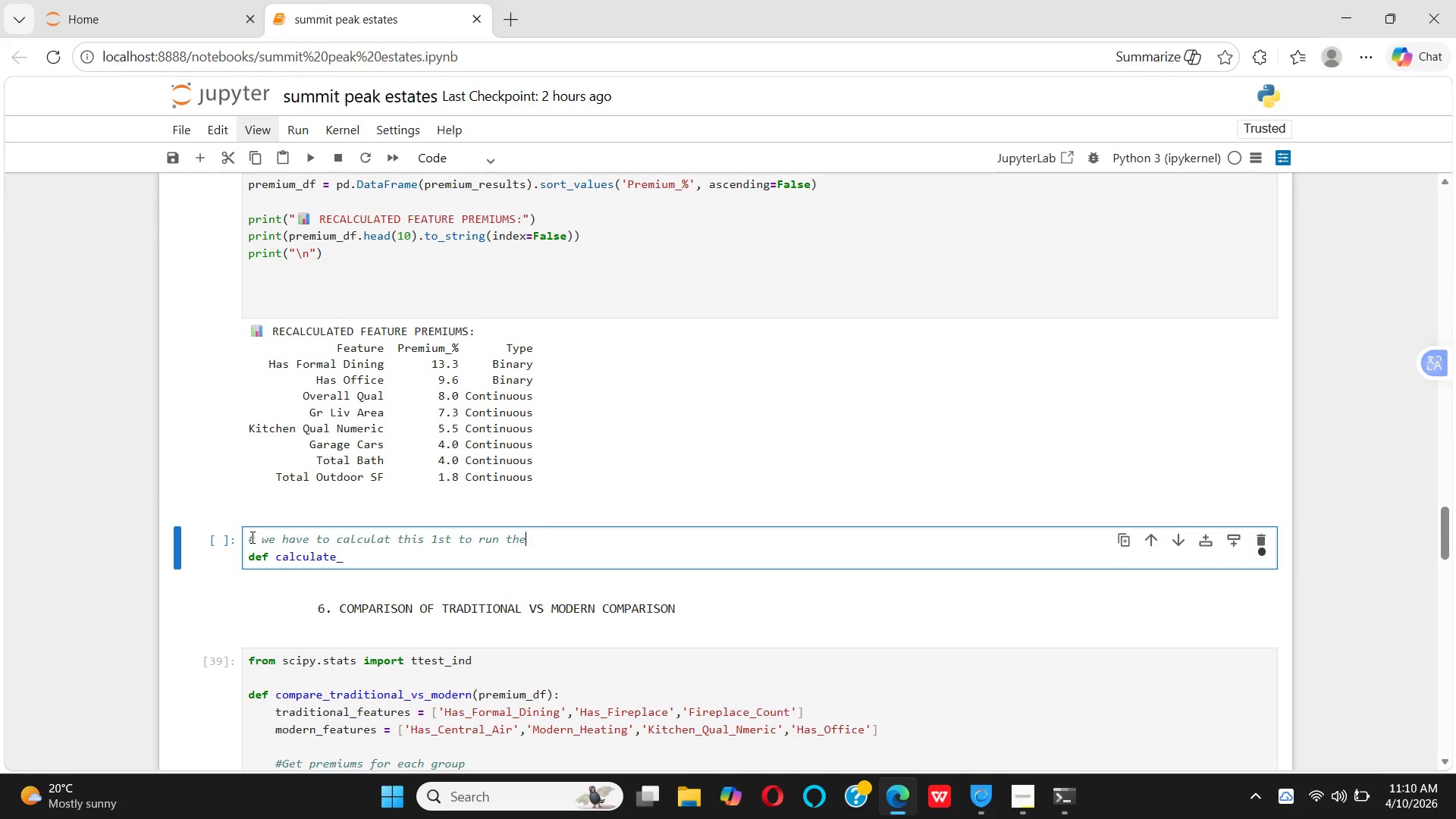 
key(Backspace)
 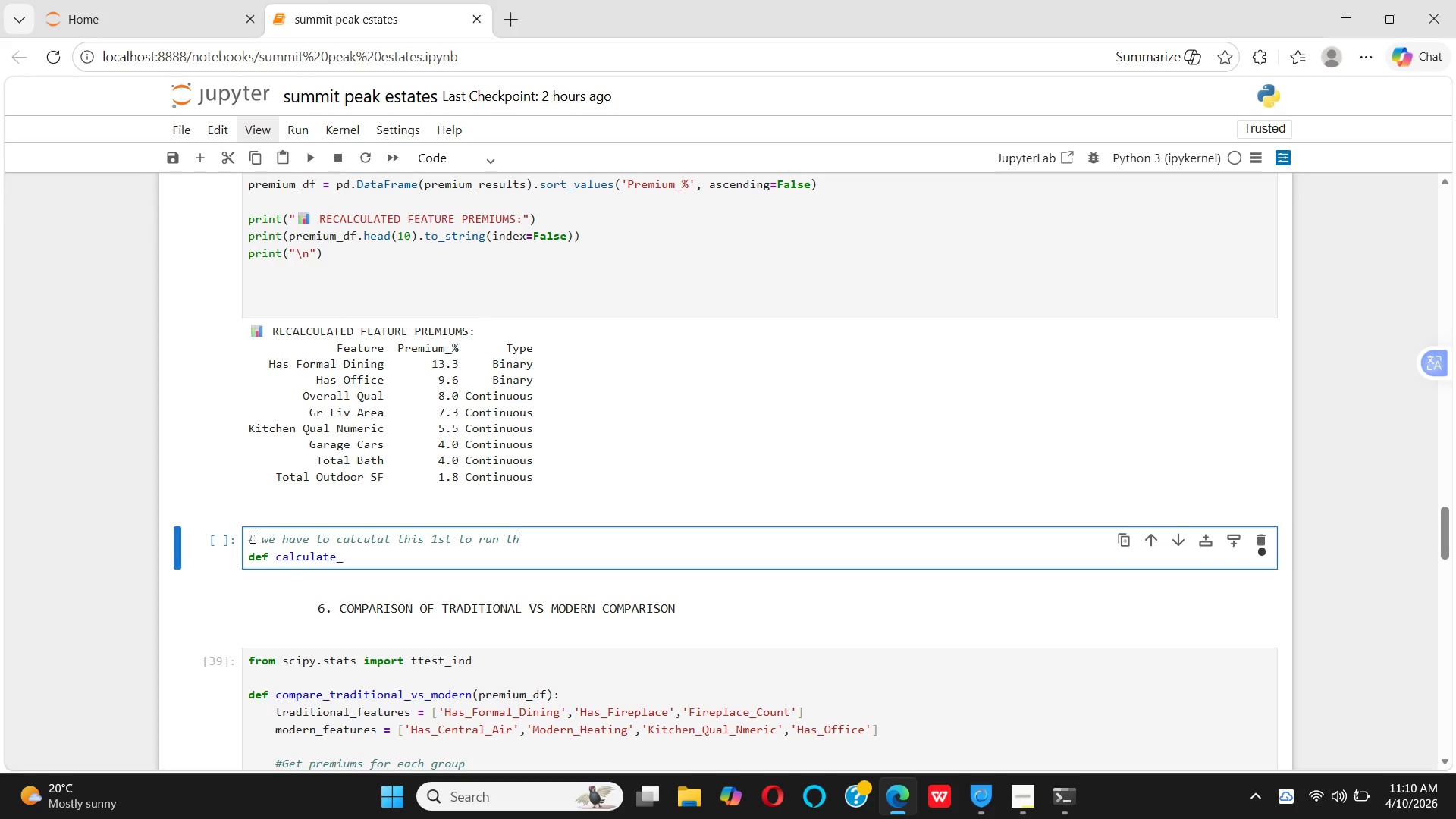 
key(Backspace)
 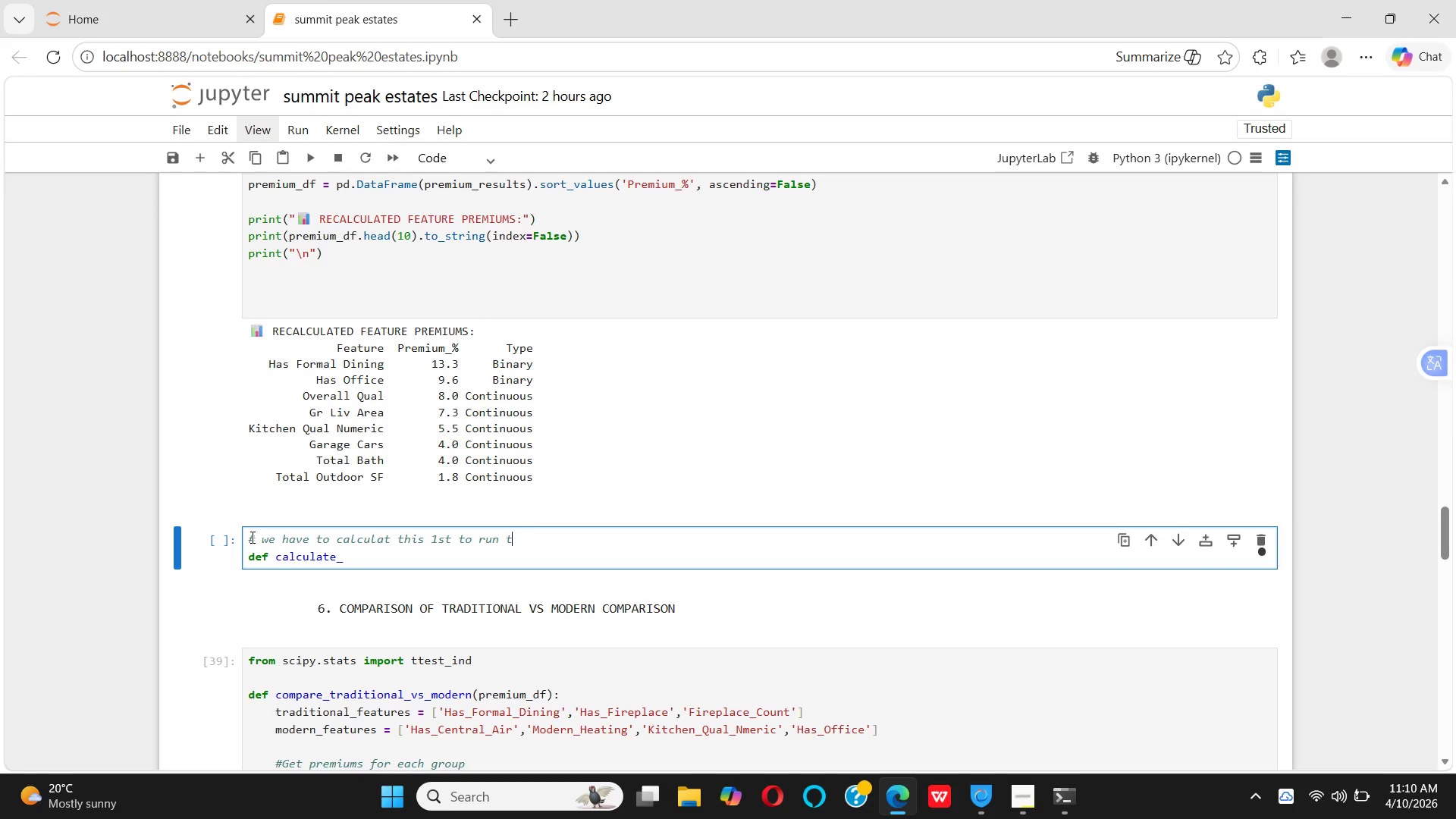 
key(Backspace)
 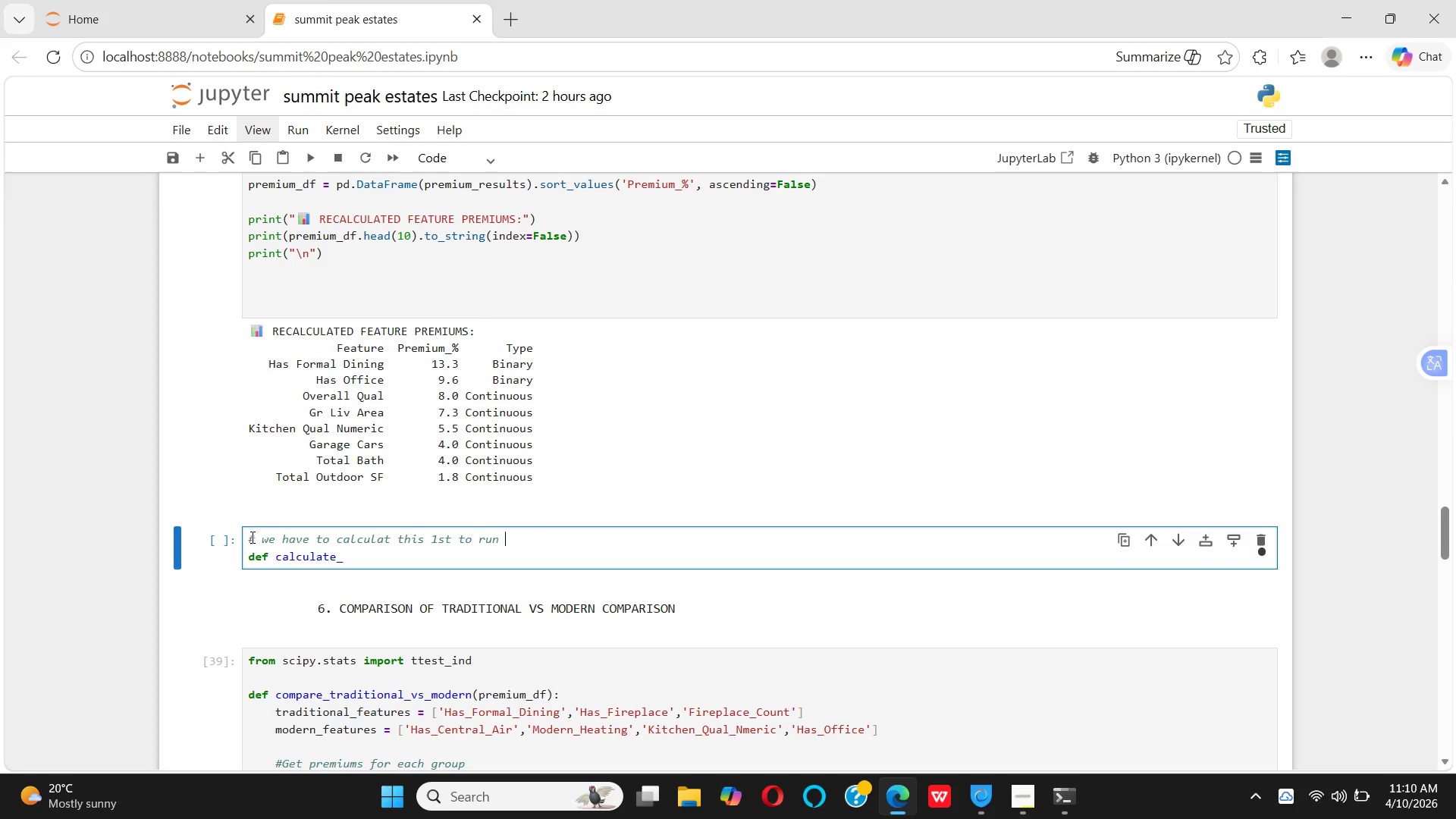 
key(Backspace)
 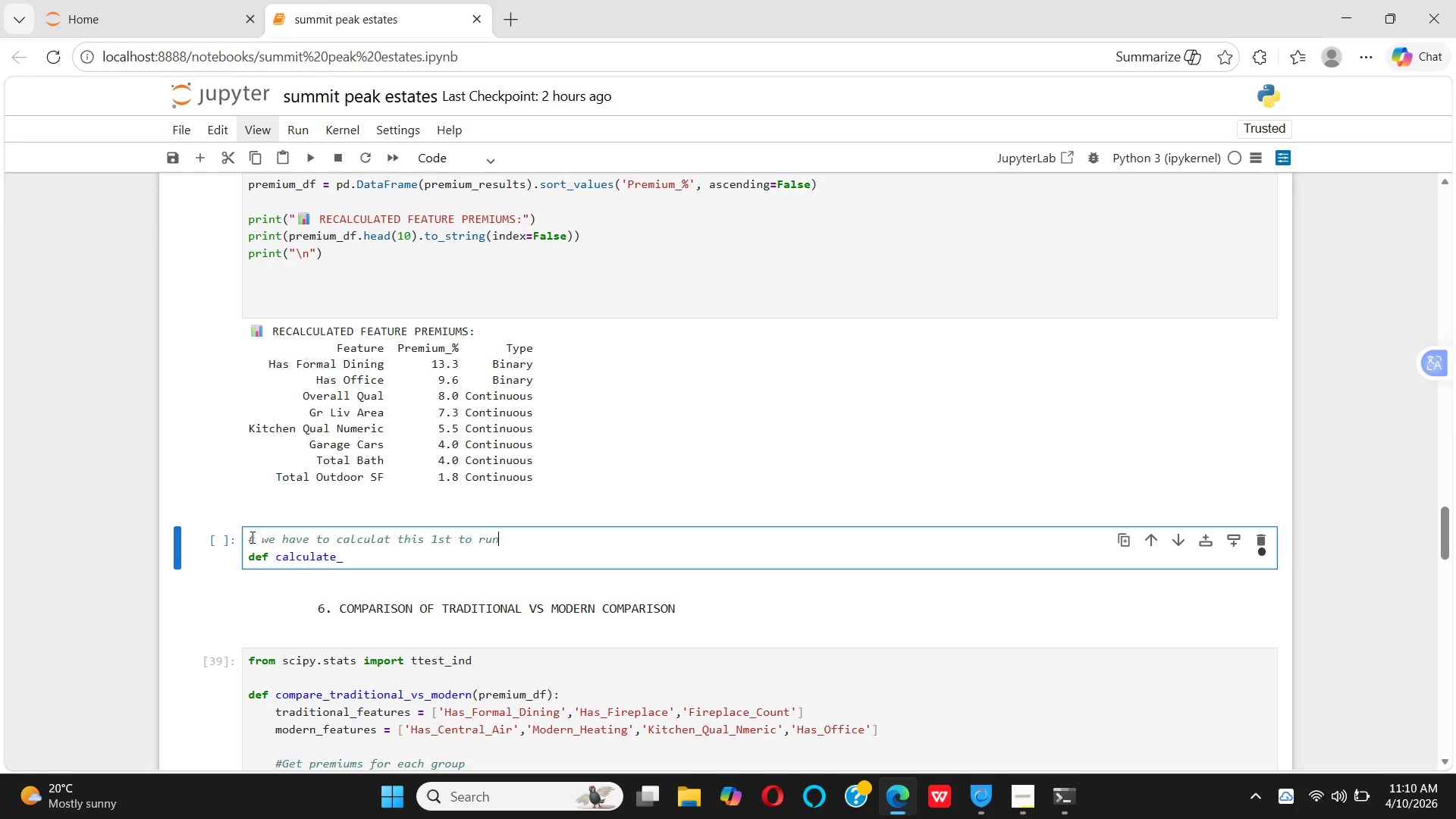 
key(Backspace)
 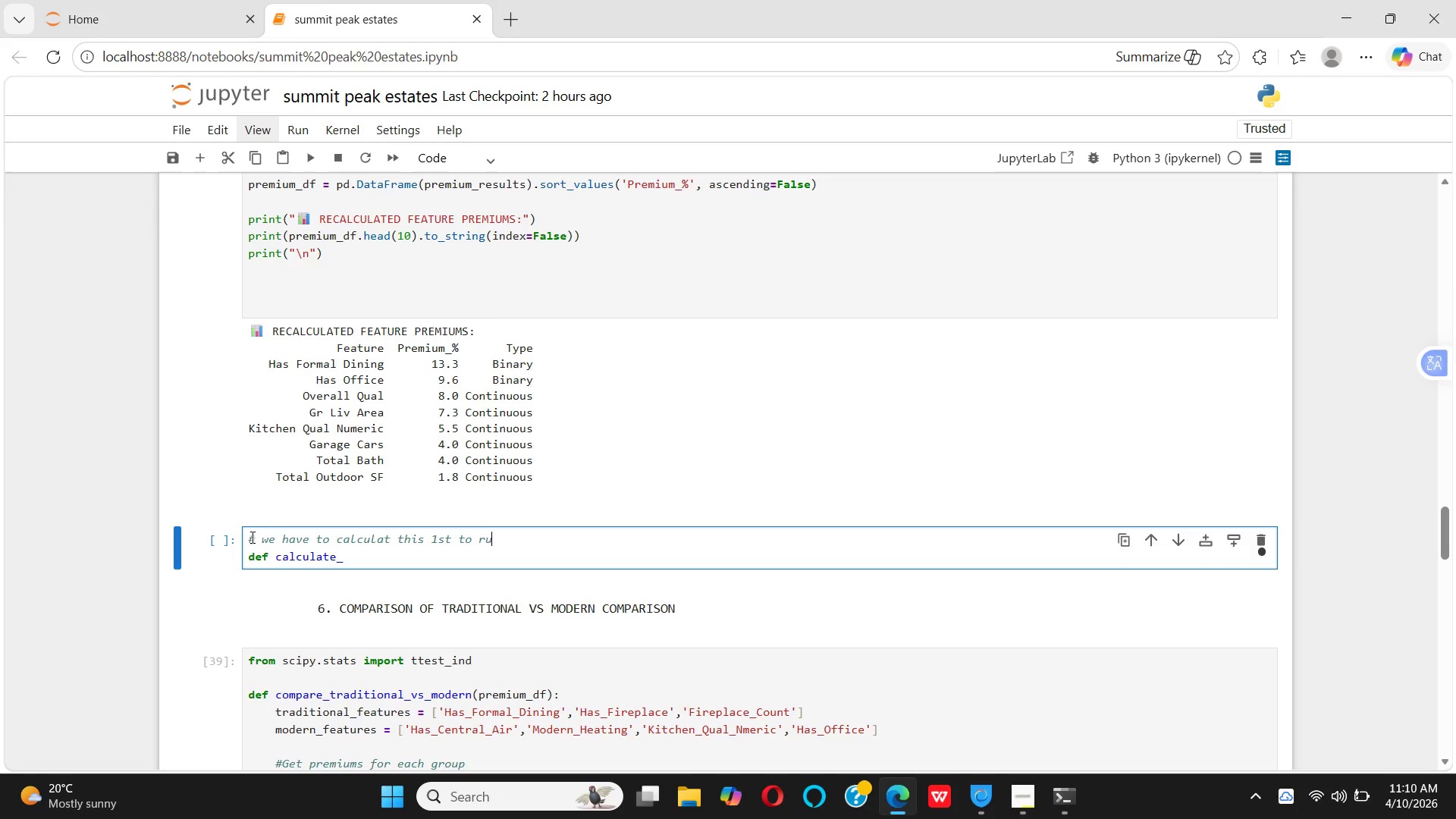 
key(Backspace)
 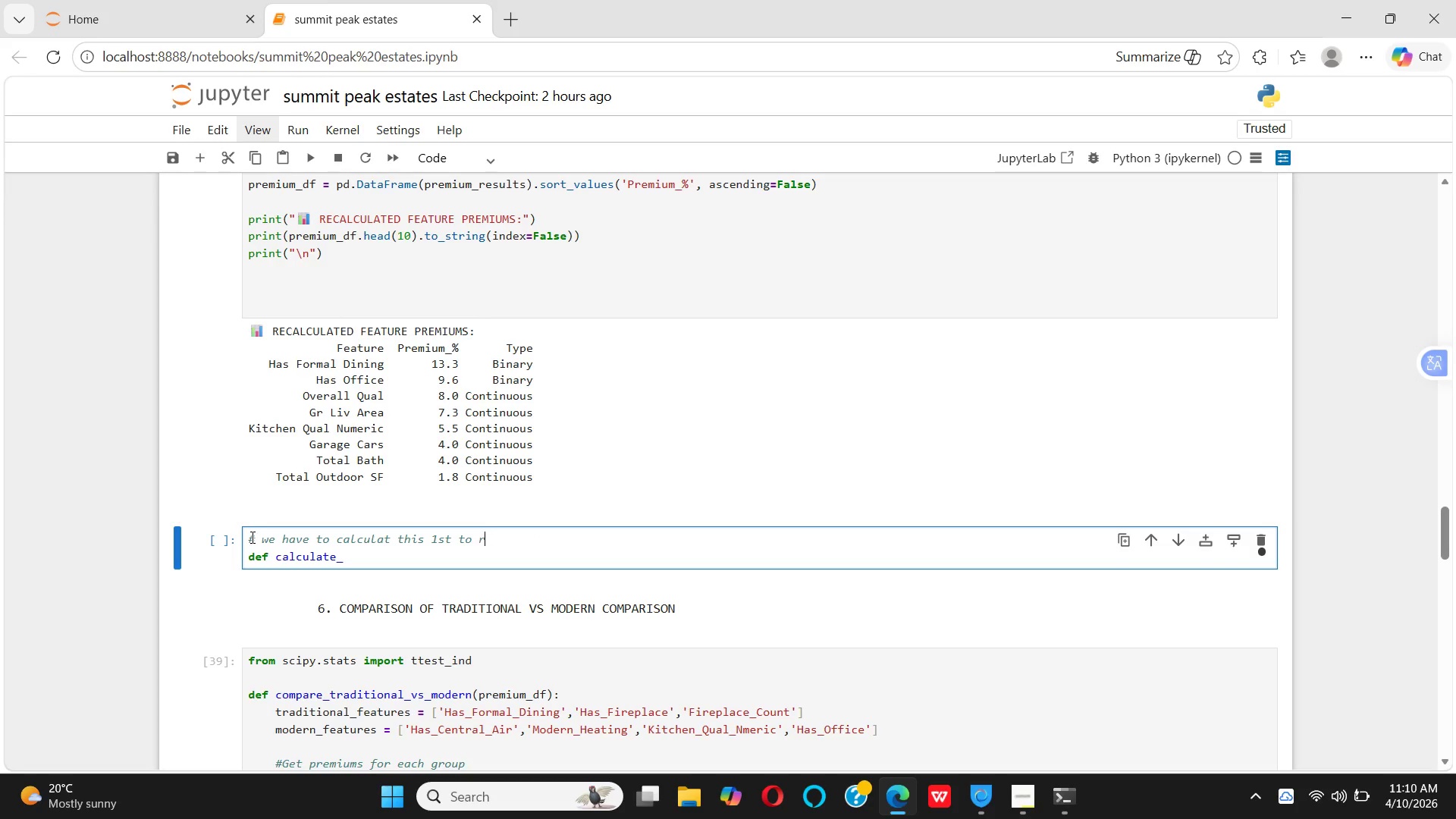 
key(Backspace)
 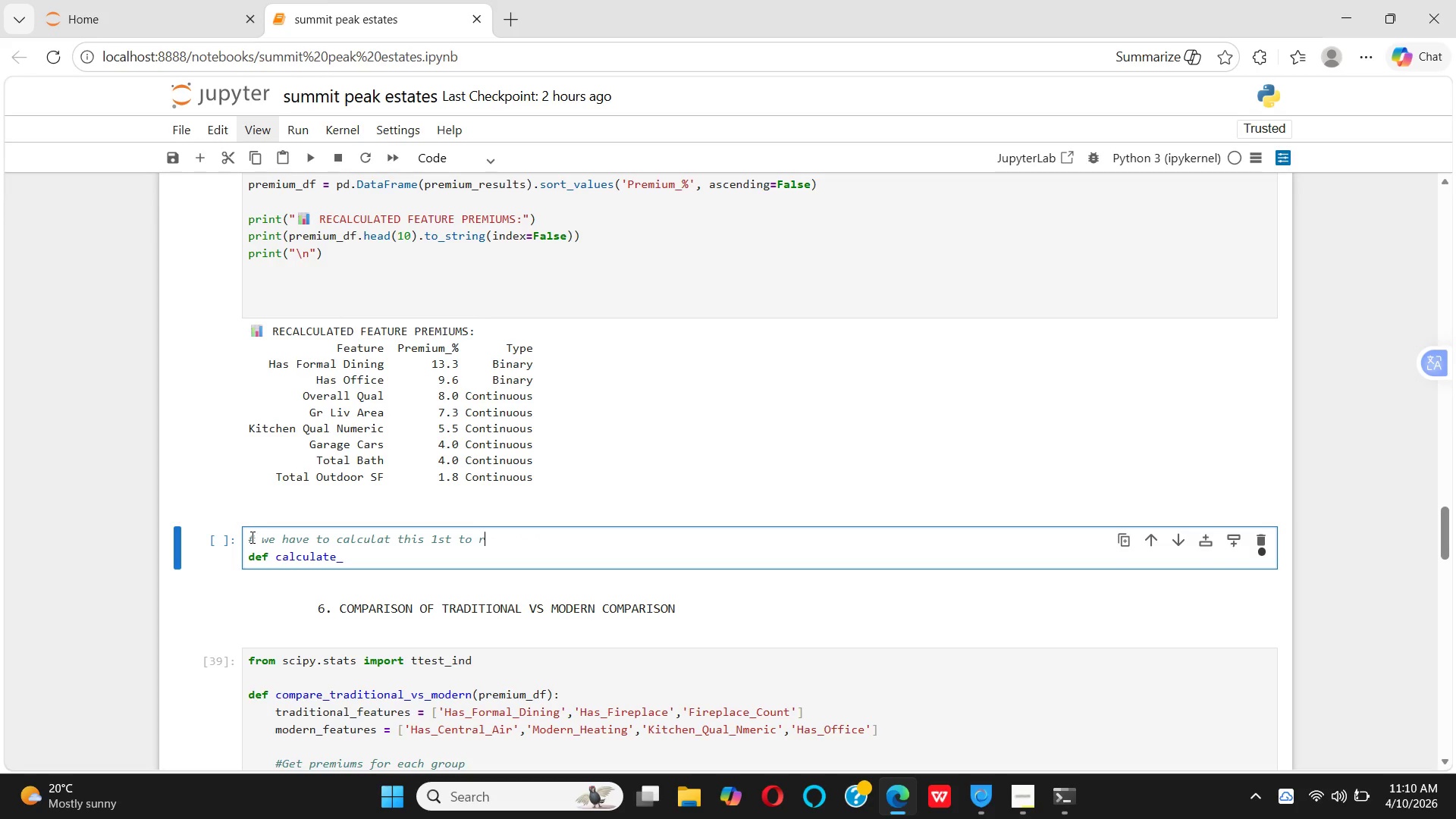 
key(Backspace)
 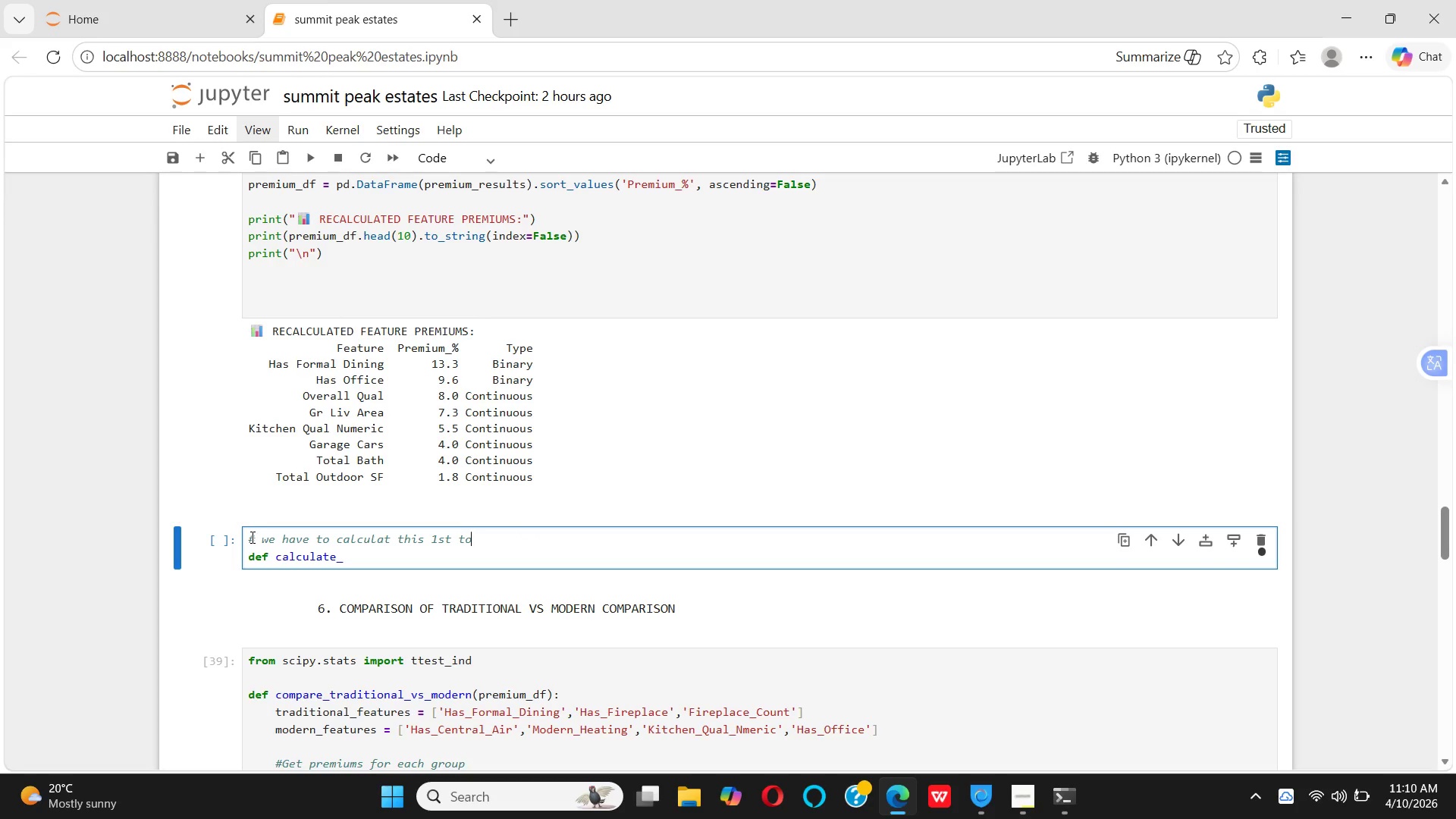 
key(Backspace)
 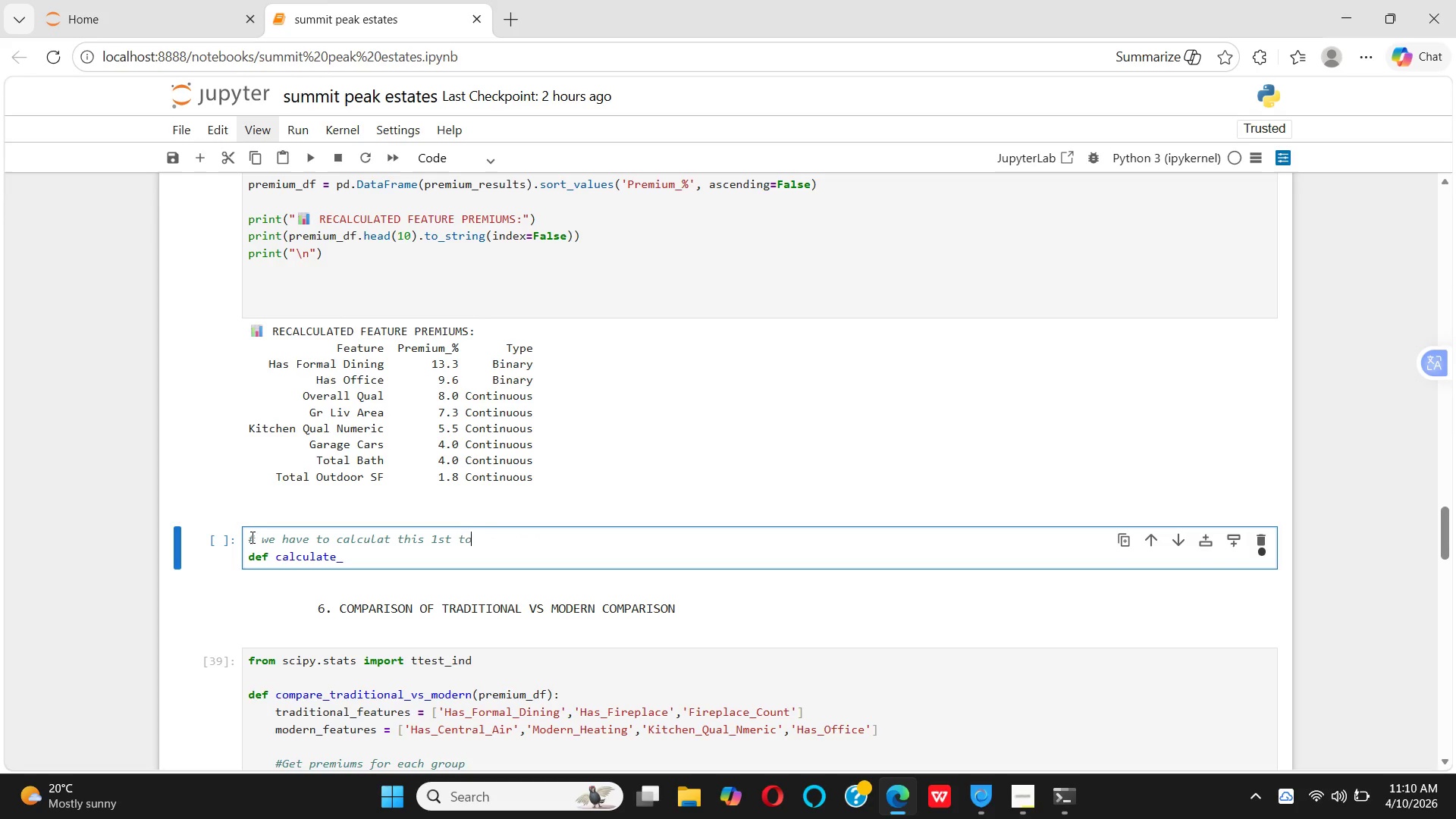 
key(Backspace)
 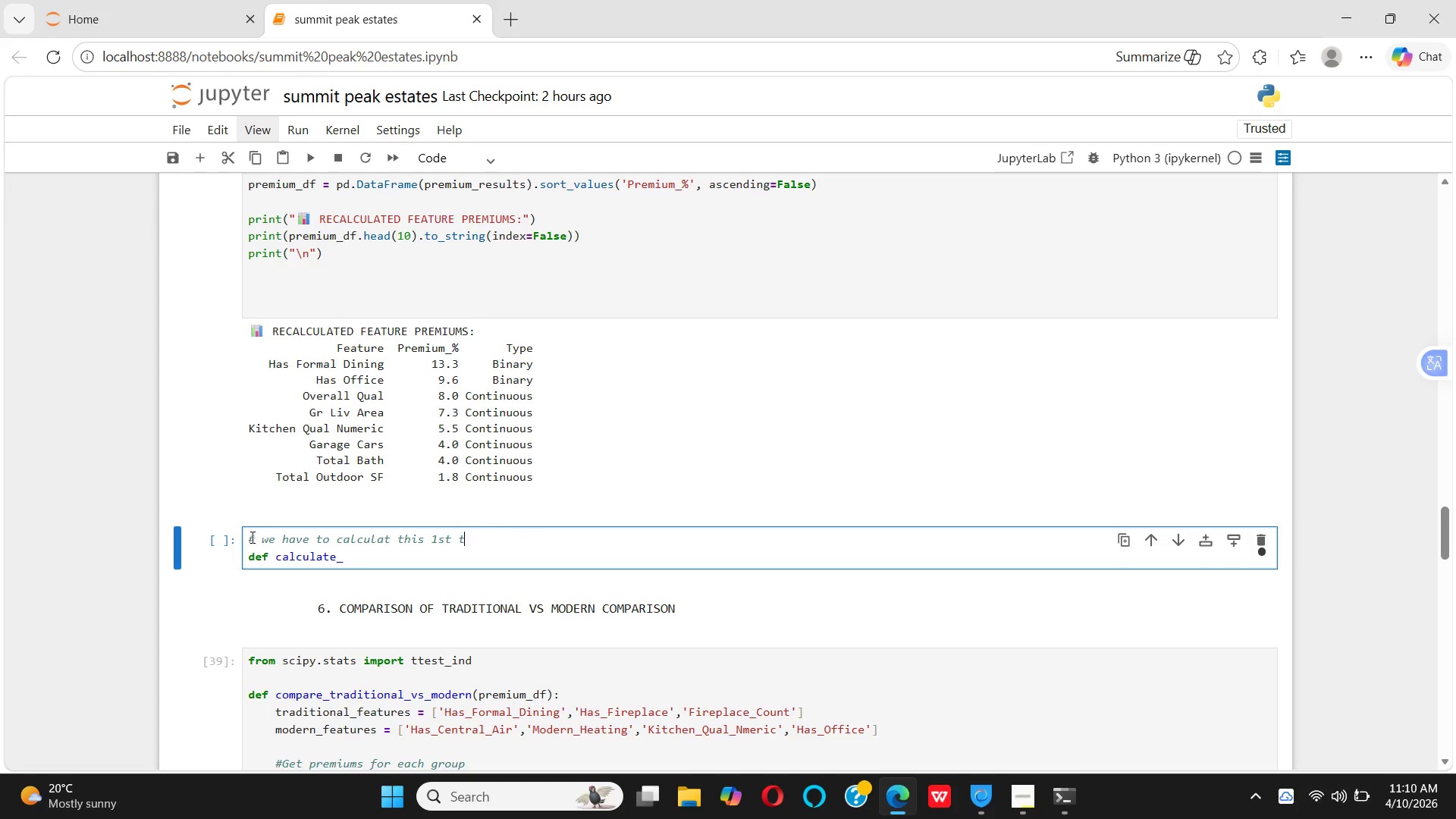 
key(Backspace)
 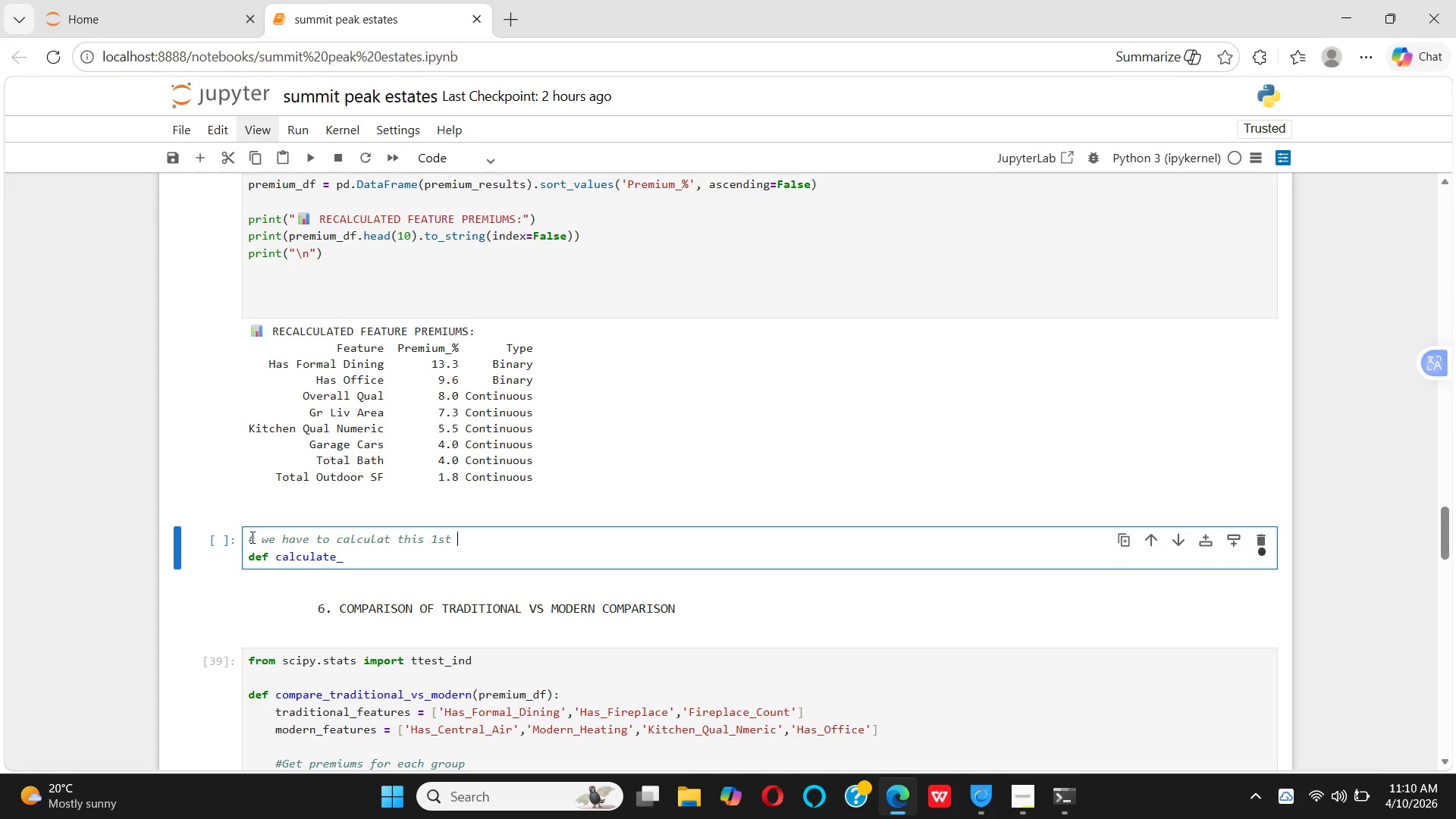 
type(befeore runing the 6step this is my problem sorr)
key(Backspace)
key(Backspace)
key(Backspace)
key(Backspace)
type(kno)
key(Backspace)
key(Backspace)
type(ow let me th)
key(Backspace)
key(Backspace)
type(see the resualts)
 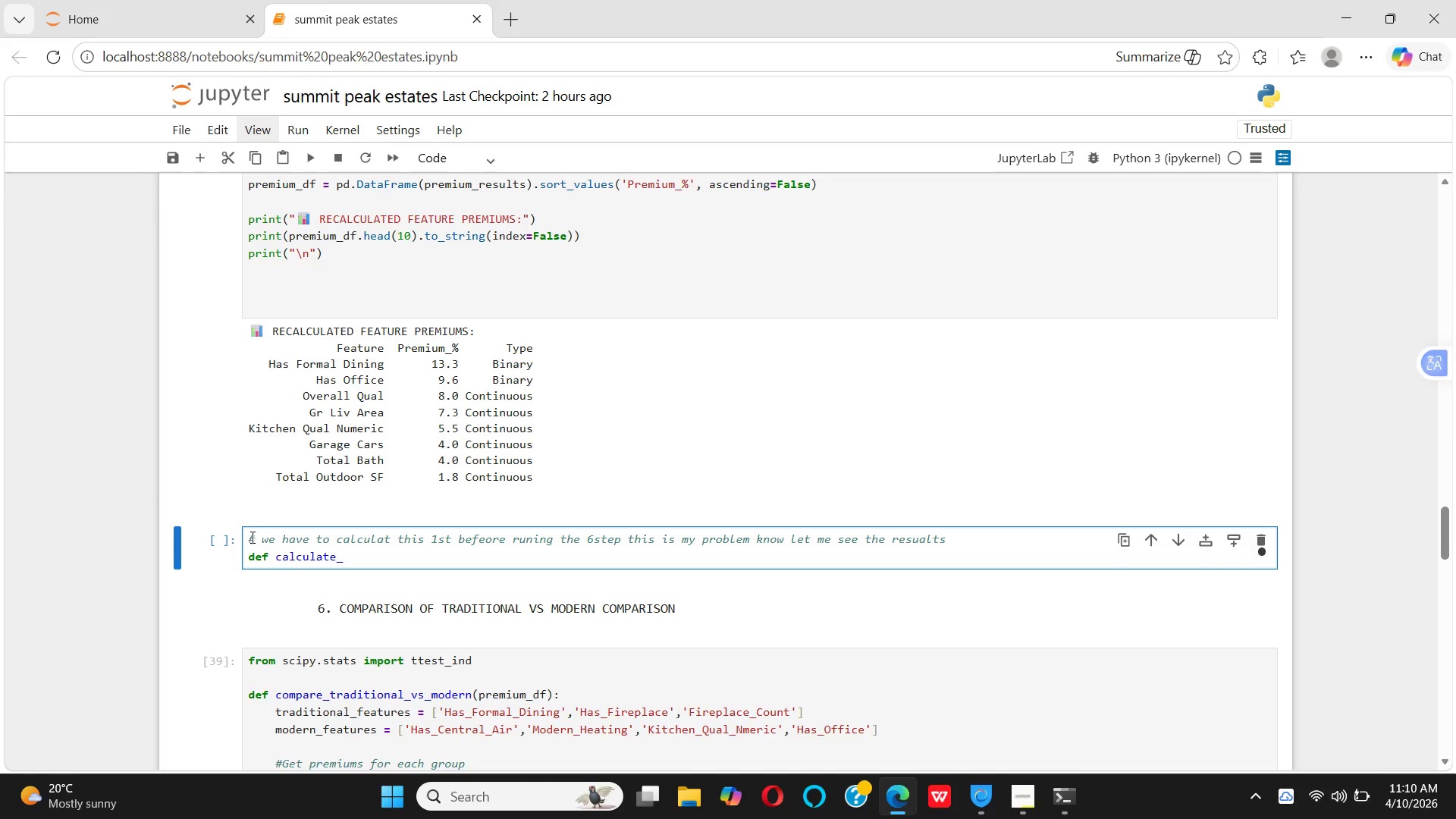 
key(Backspace)
key(Backspace)
key(Backspace)
key(Backspace)
key(Backspace)
key(Backspace)
key(Backspace)
key(Backspace)
key(Backspace)
type( if t)
key(Backspace)
type(it works)
 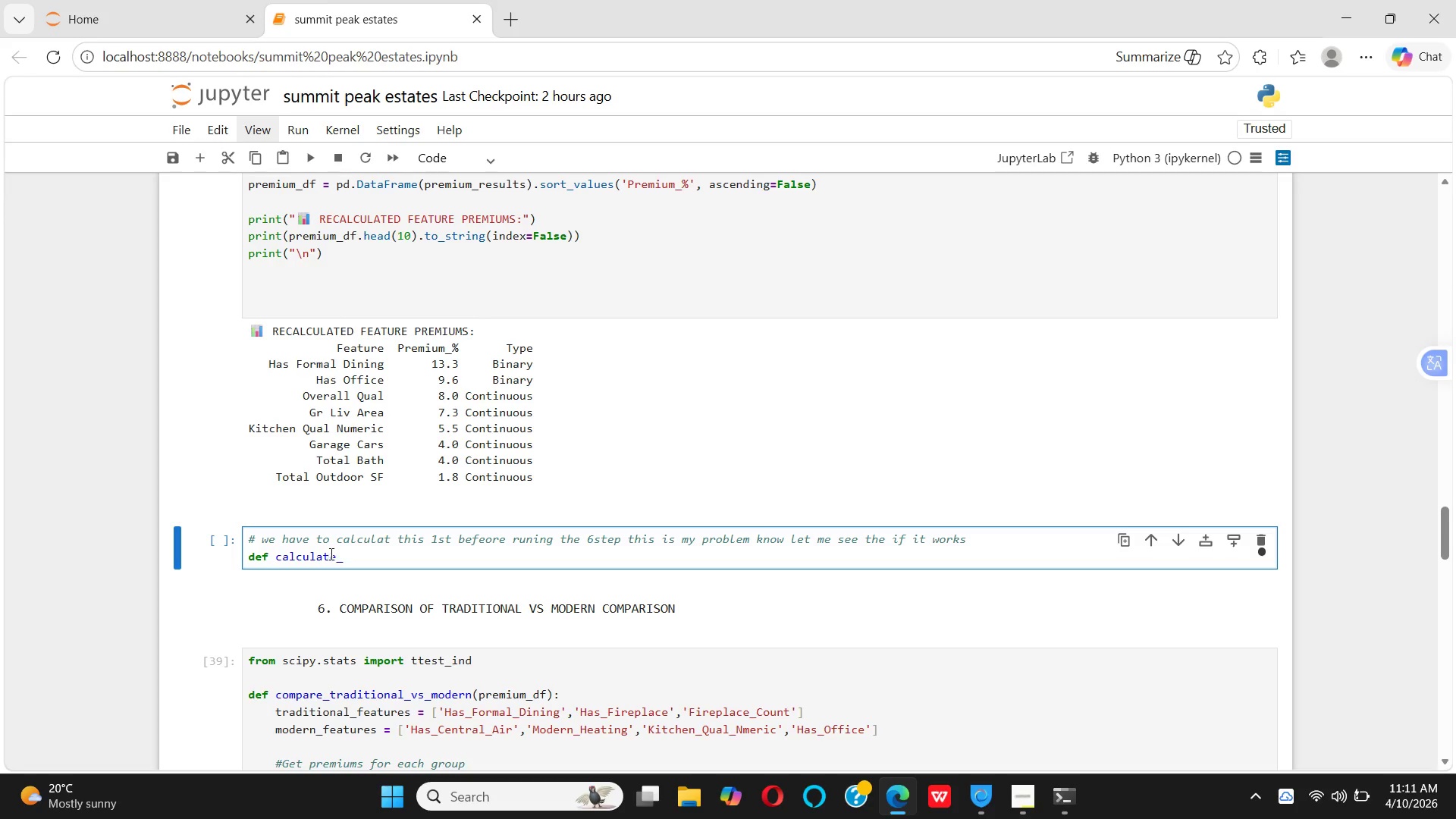 
left_click([347, 560])
 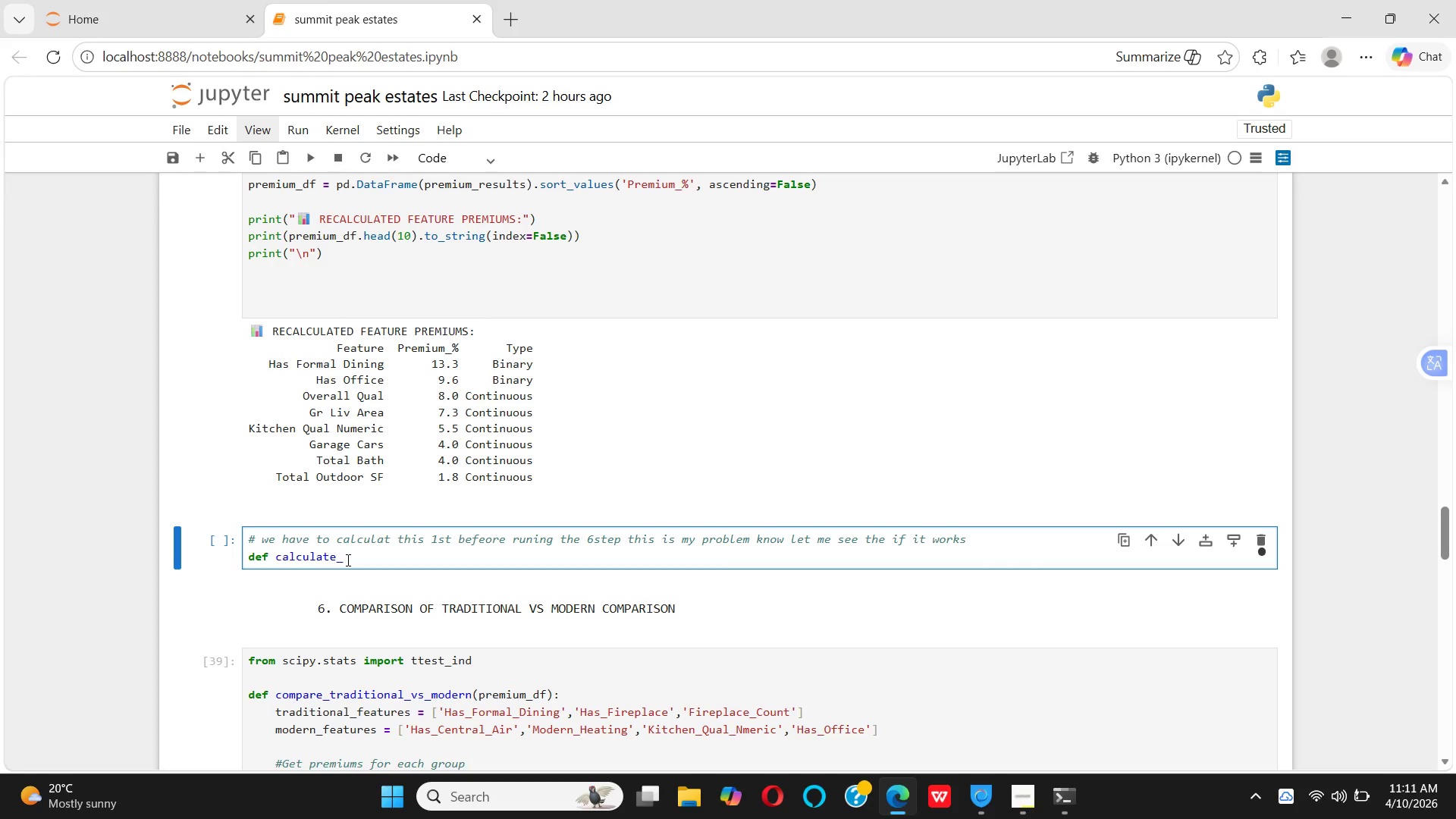 
wait(13.03)
 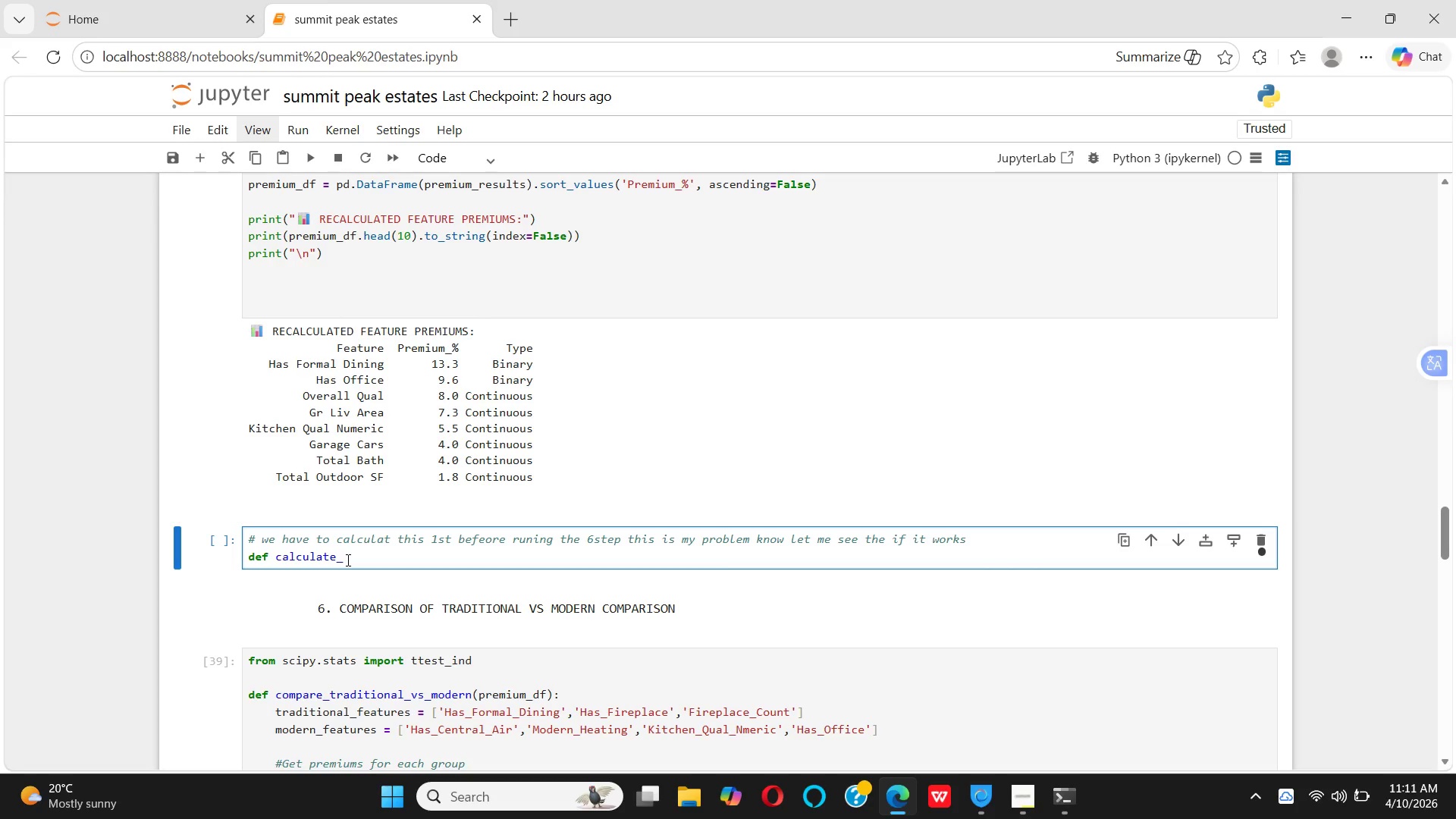 
key(F)
 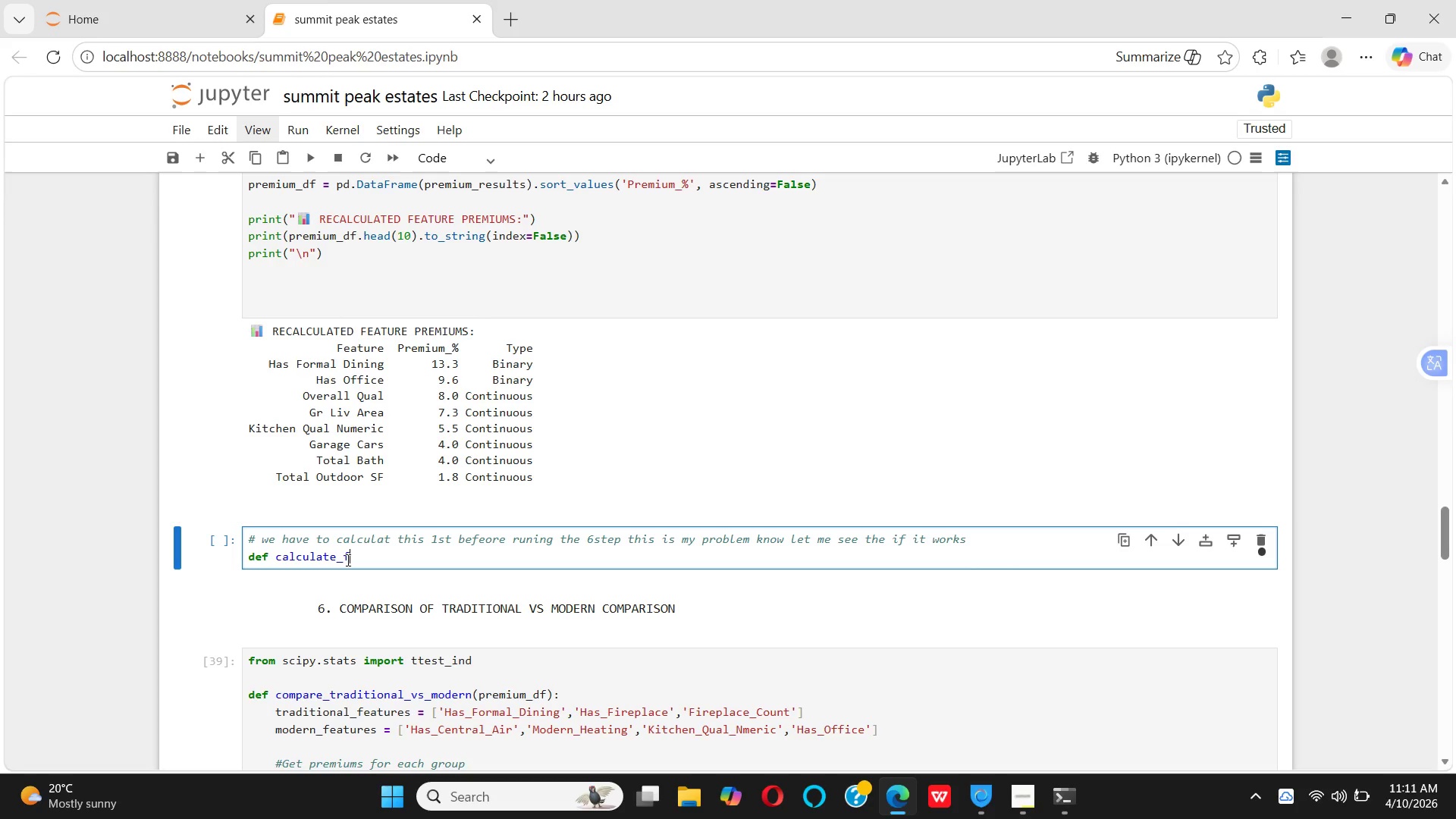 
type(eature_)
 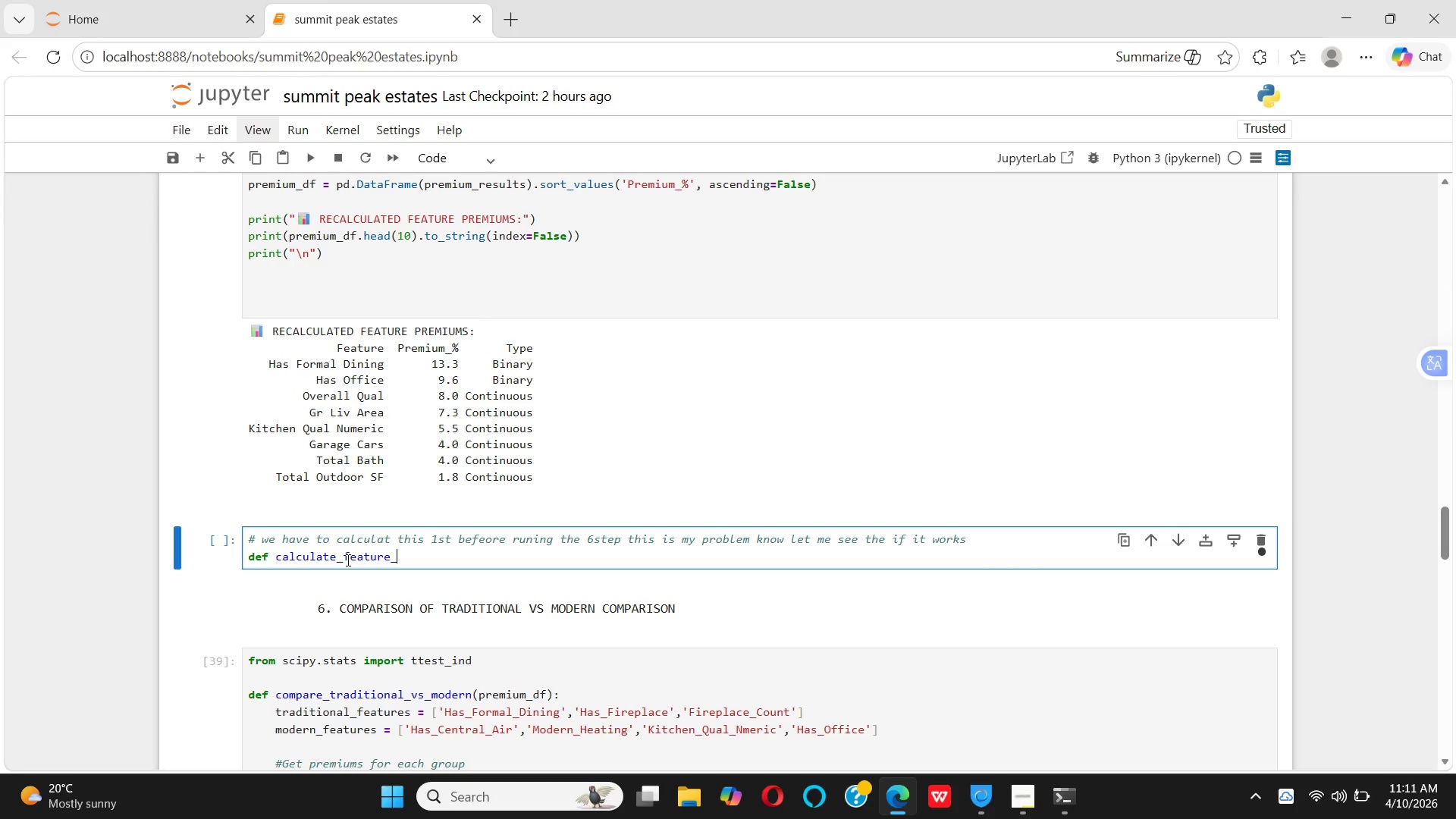 
type(preium())
 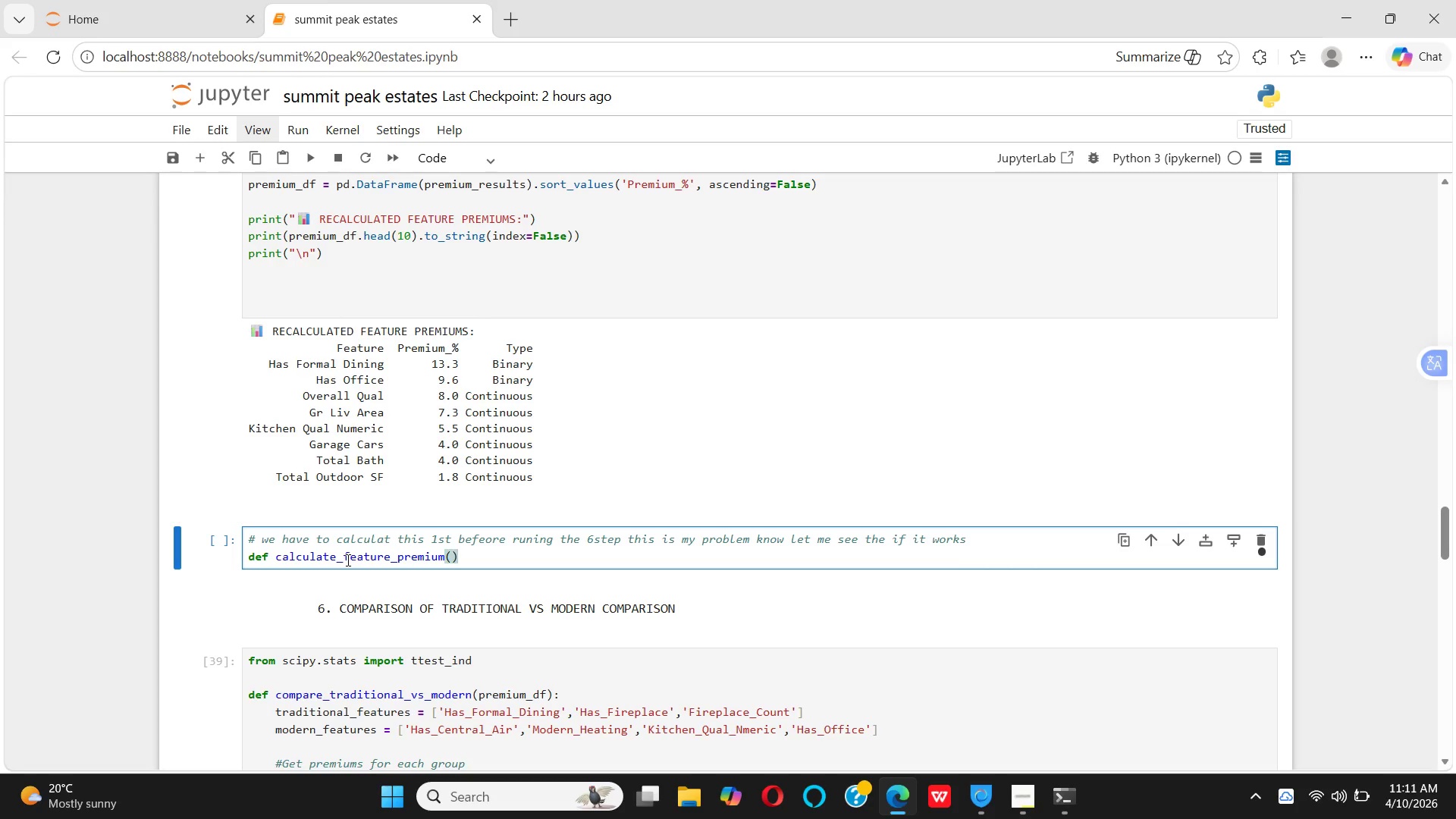 
key(ArrowLeft)
 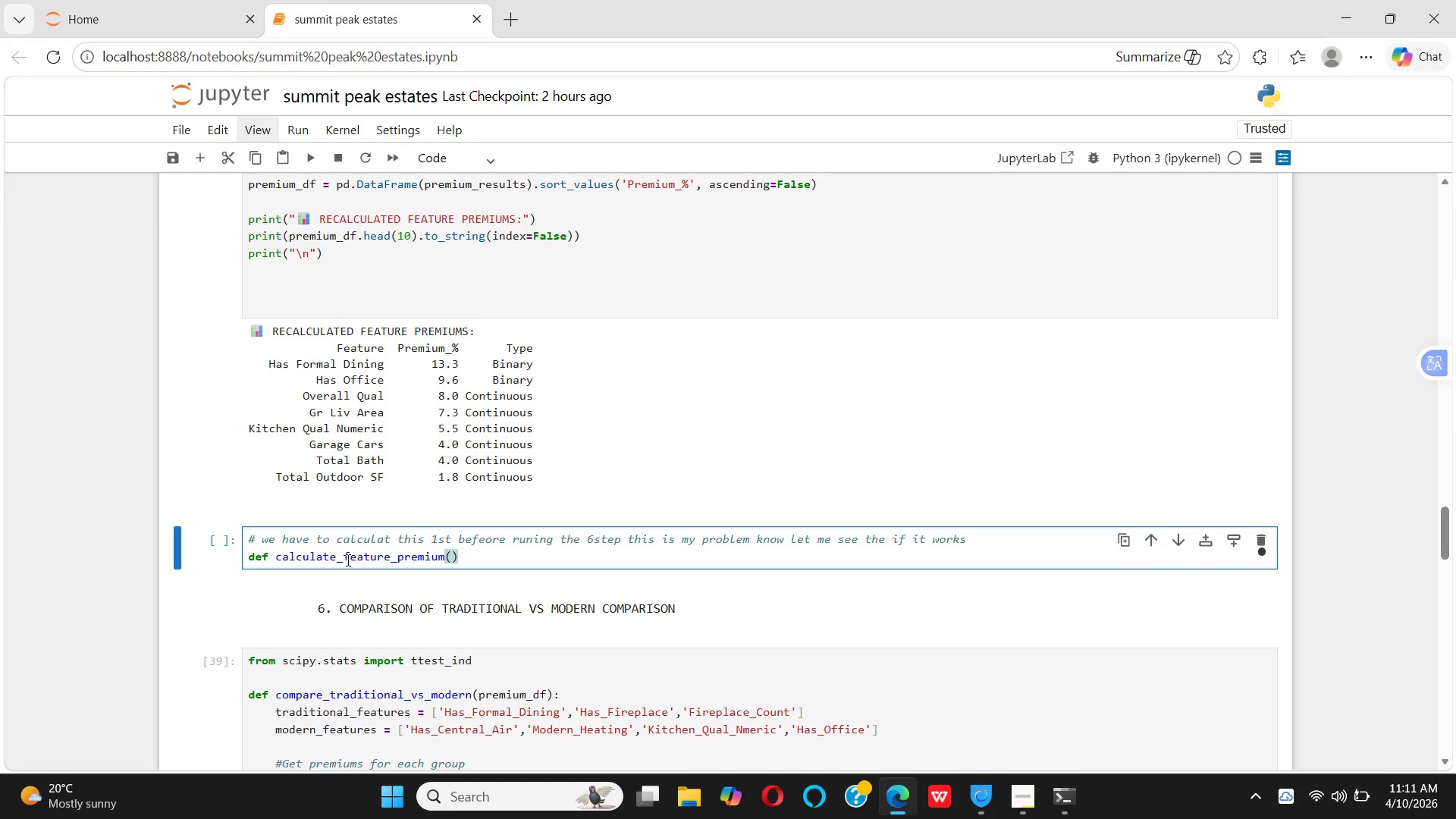 
type(df,luxury_df,feaa)
key(Backspace)
type(tures)
 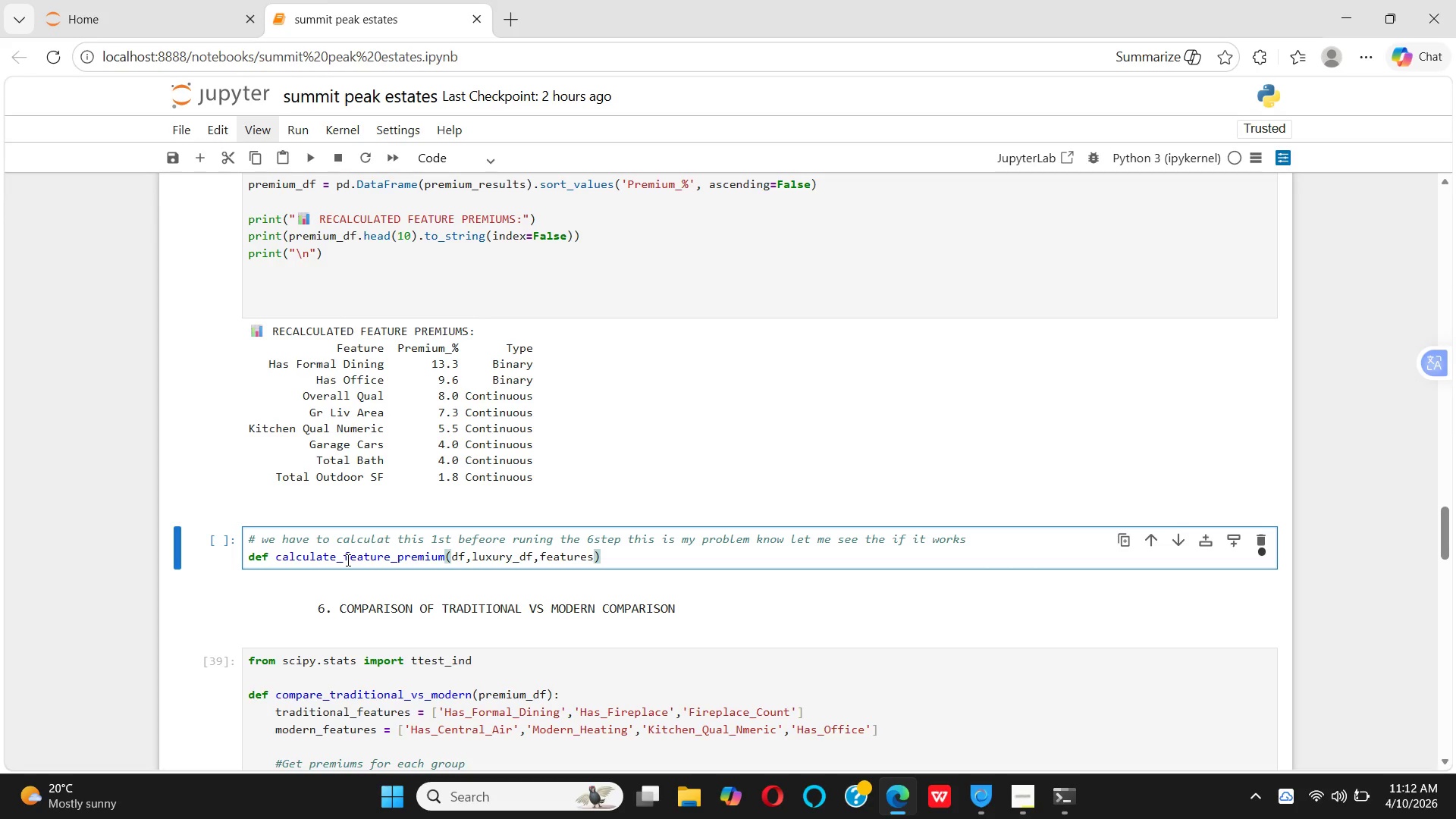 
key(ArrowRight)
 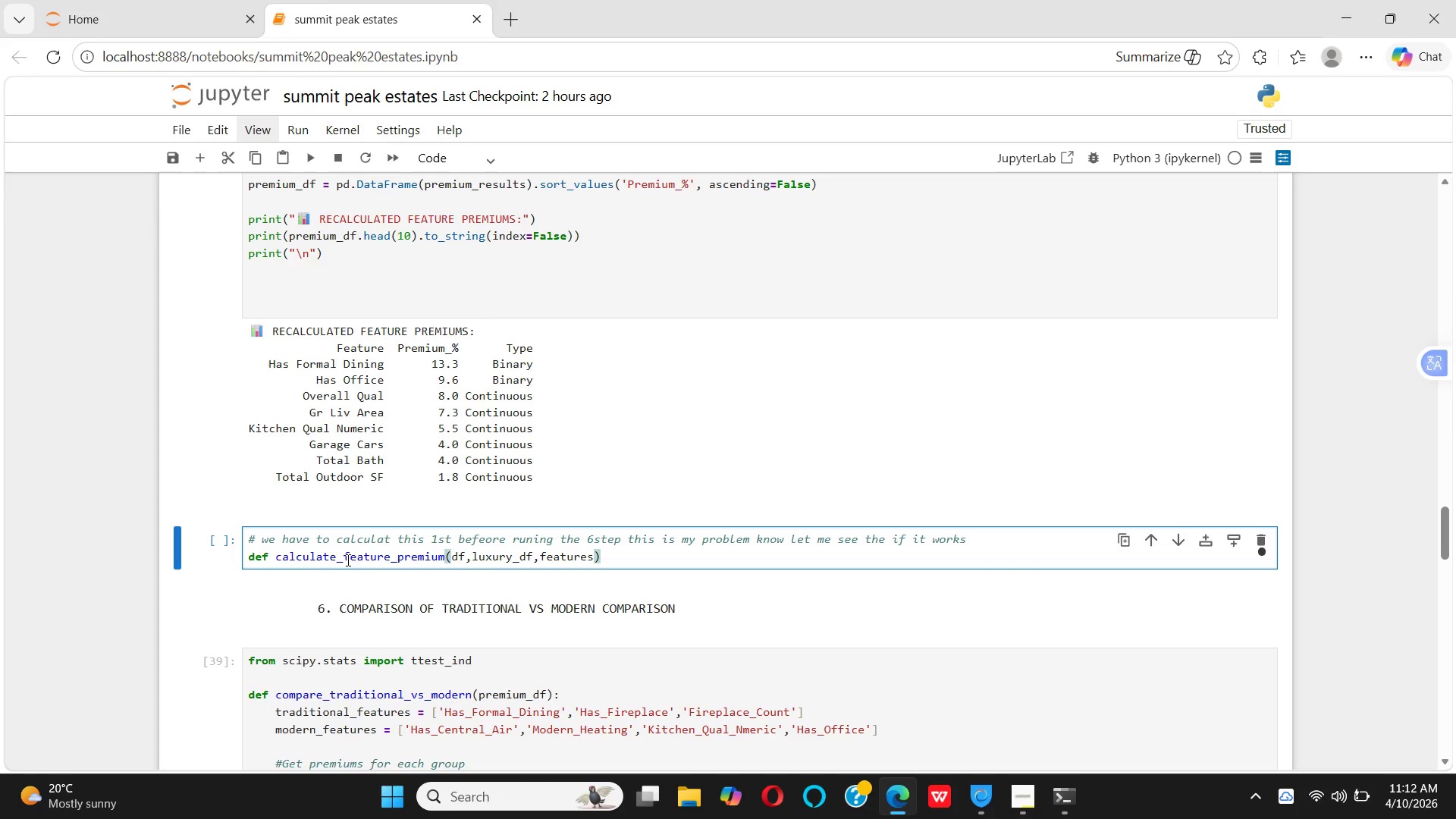 
key(Shift+Semicolon)
 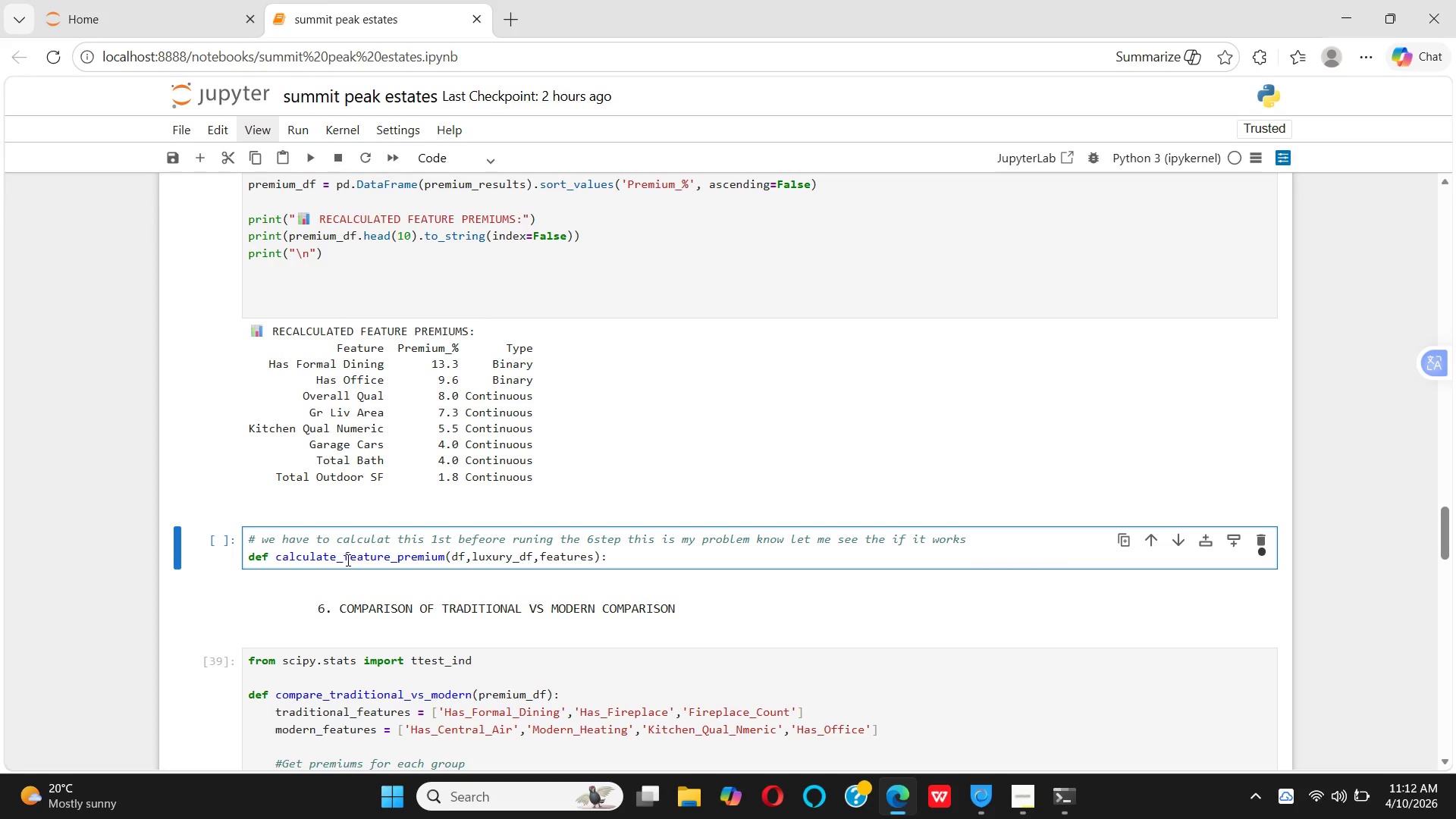 
key(Enter)
 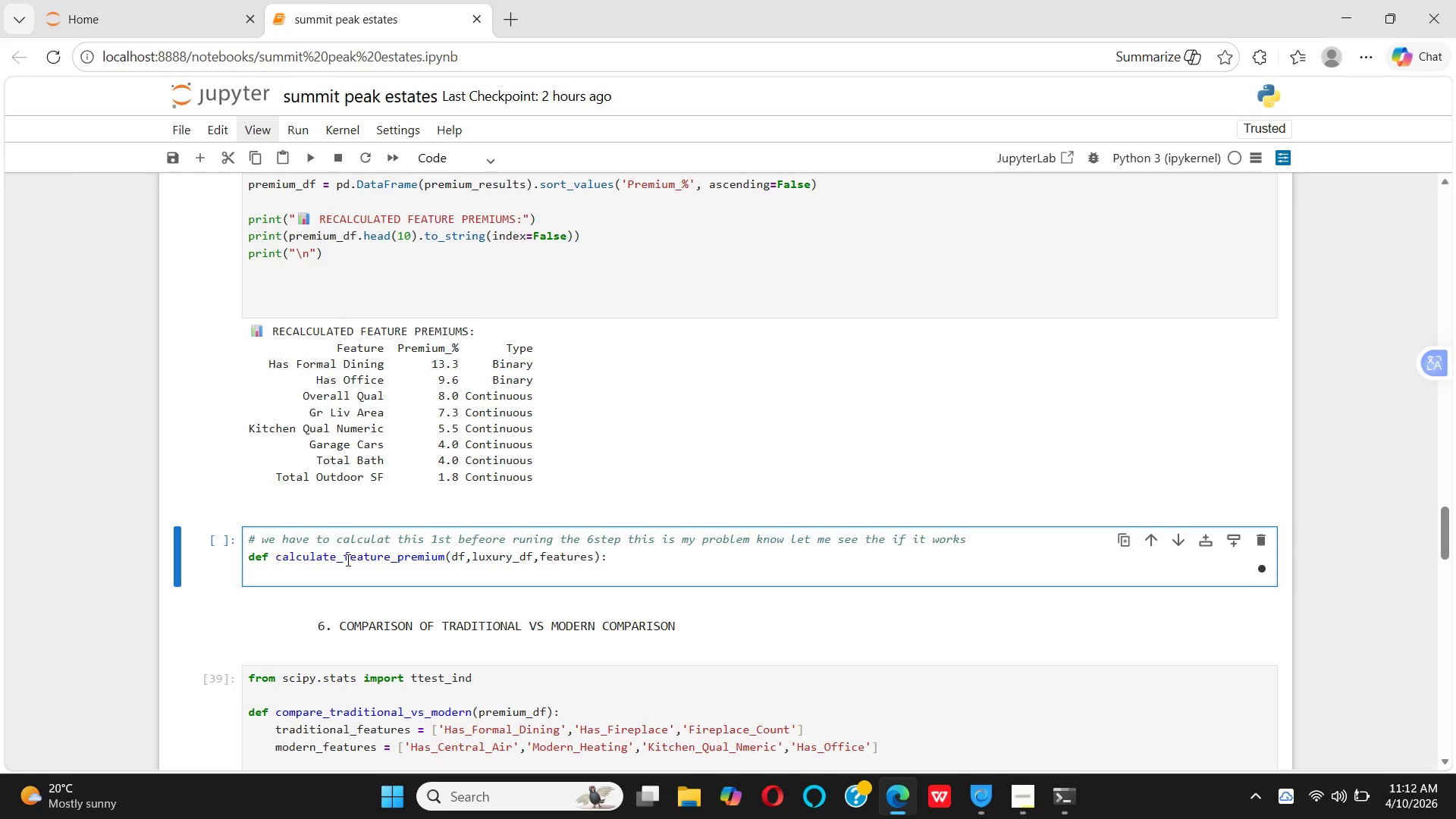 
wait(10.58)
 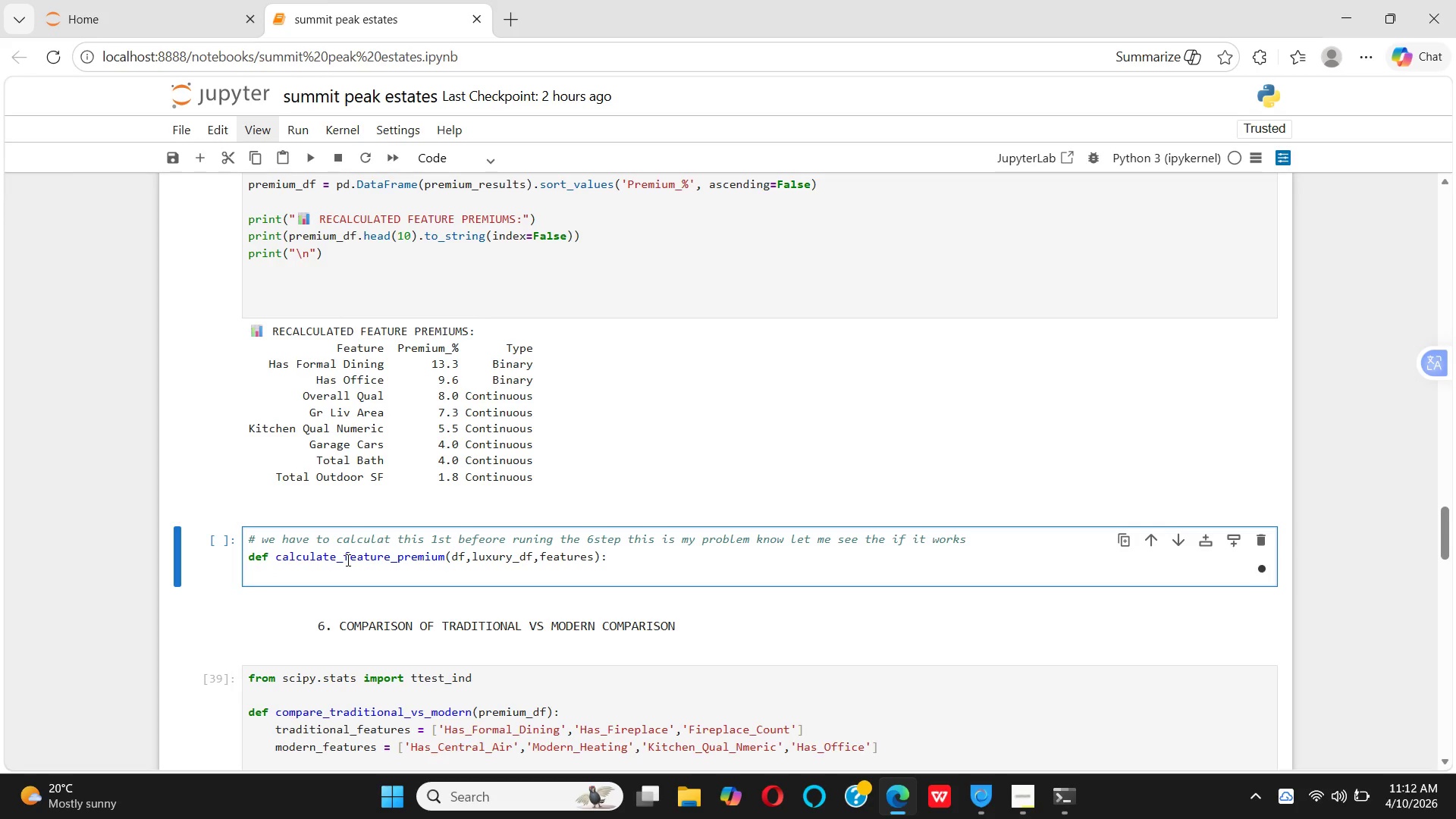 
type(results = [])
 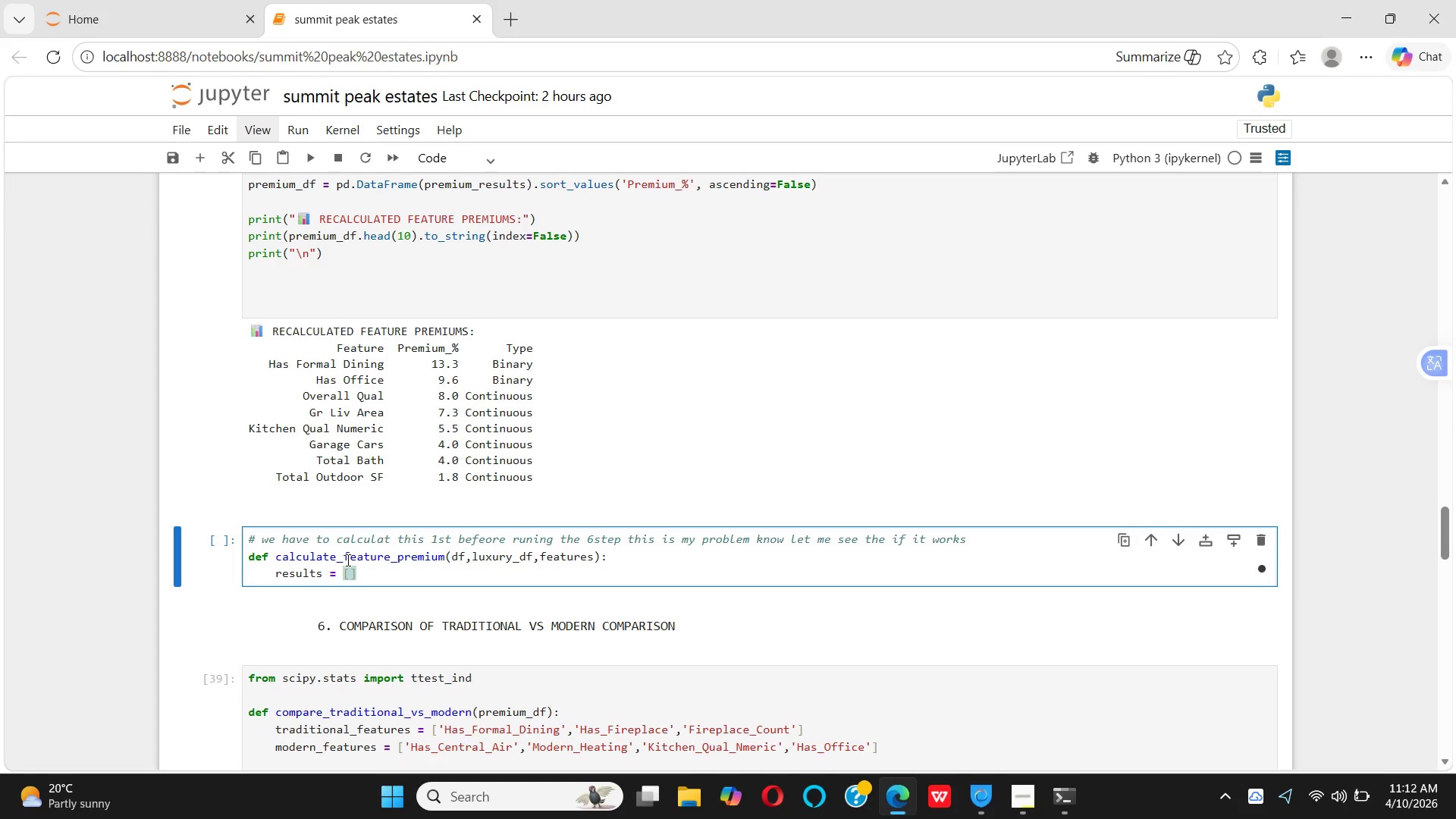 
key(Enter)
 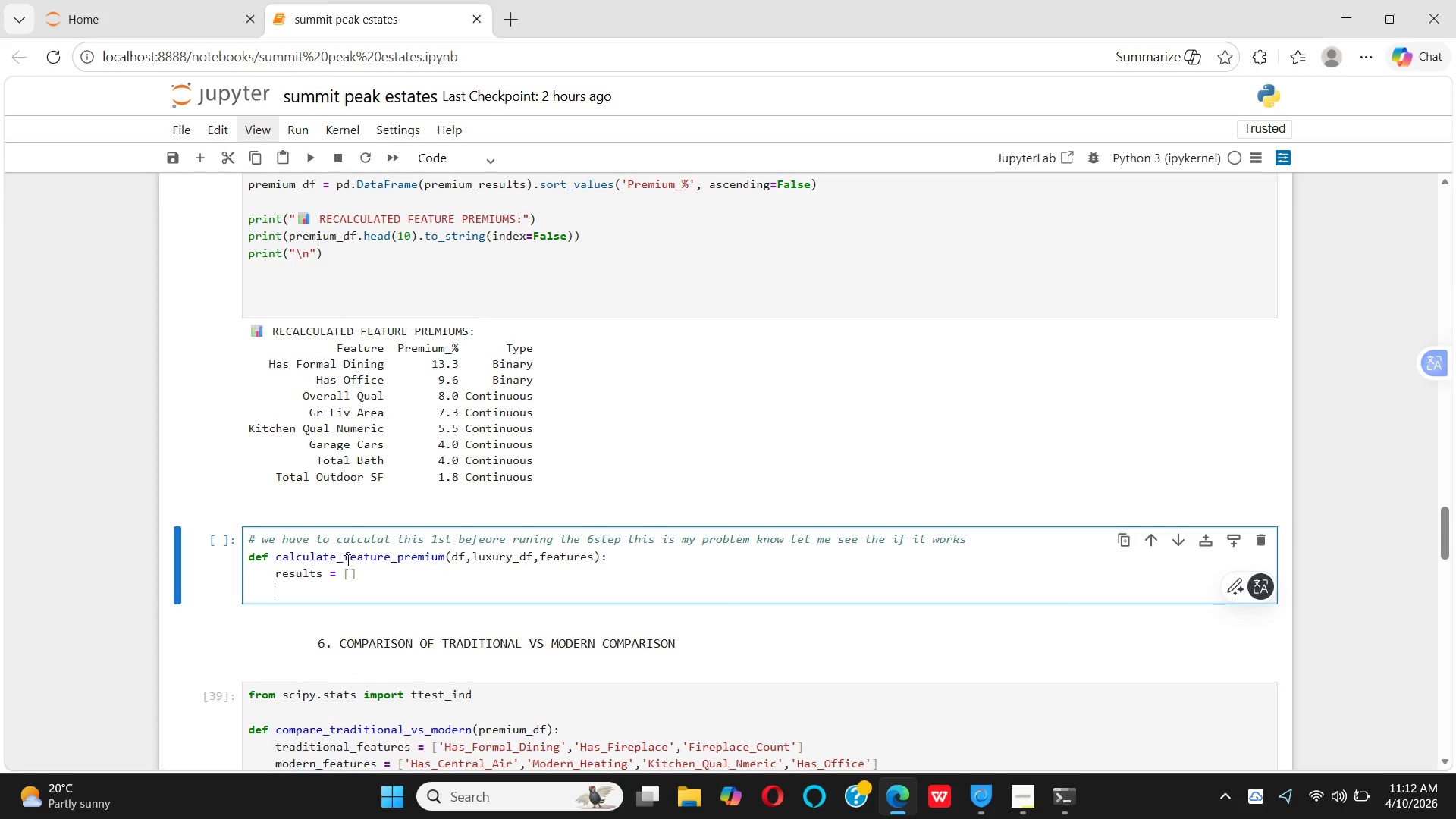 
type( for)
 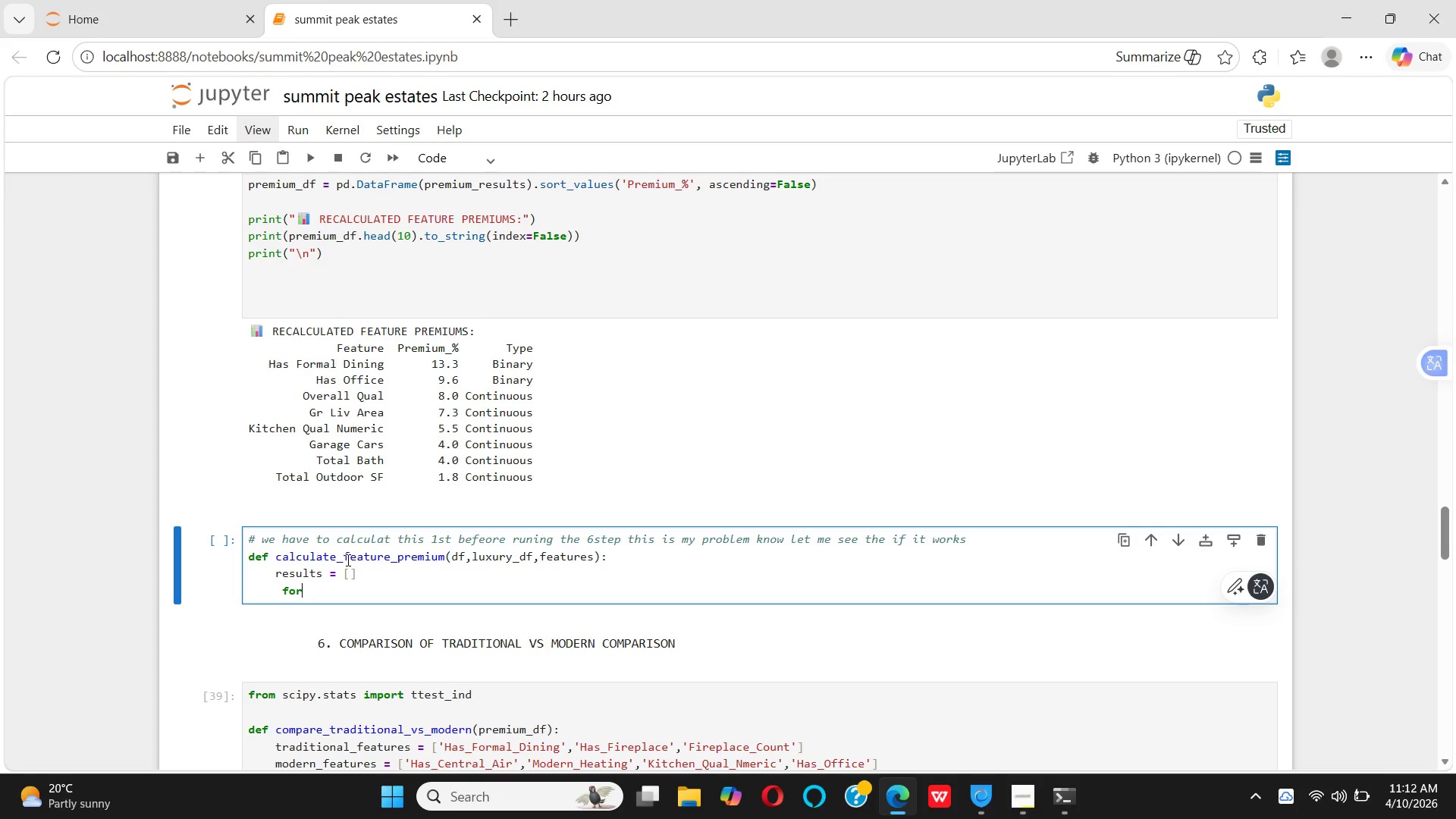 
wait(14.64)
 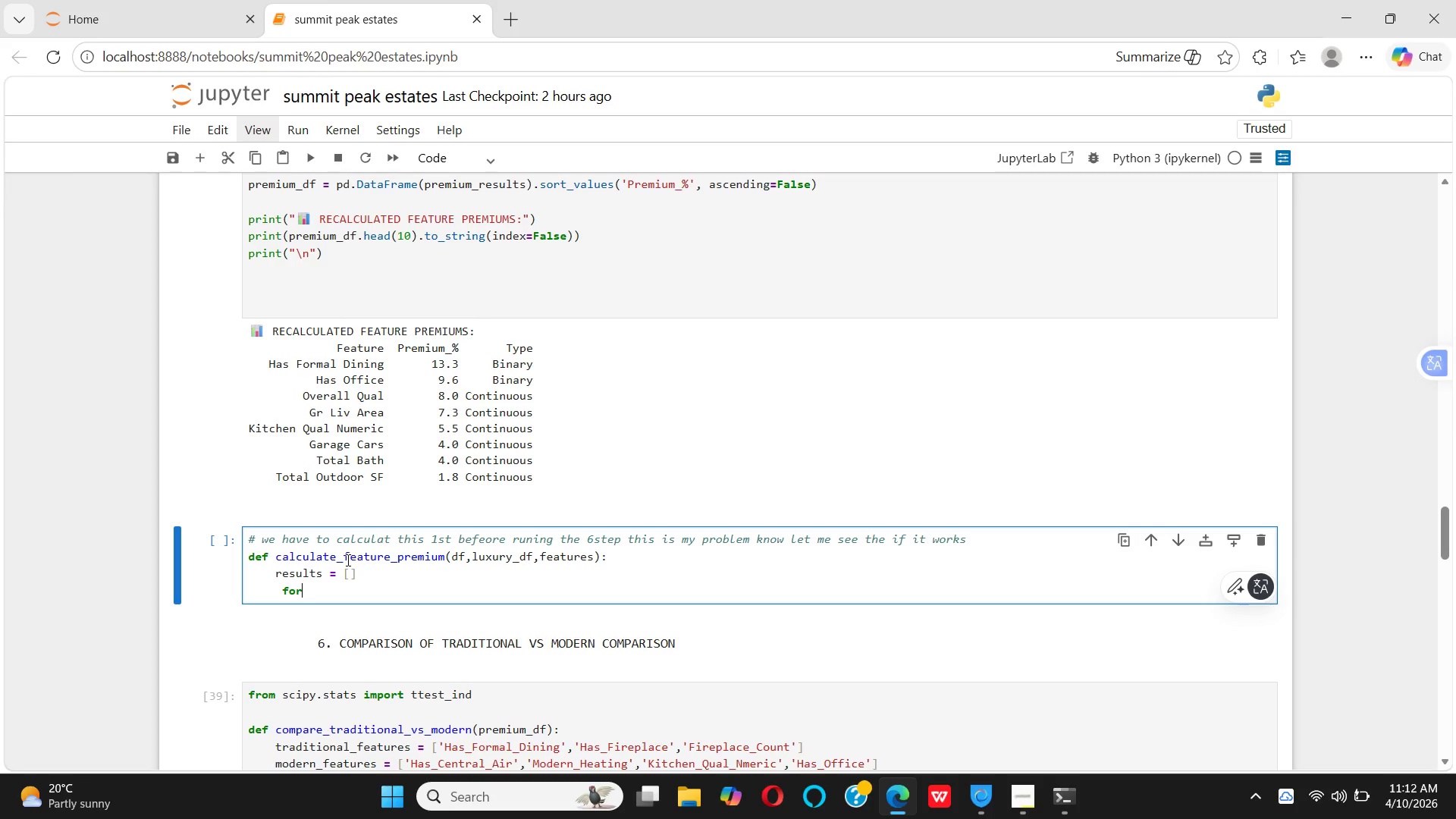 
left_click([287, 589])
 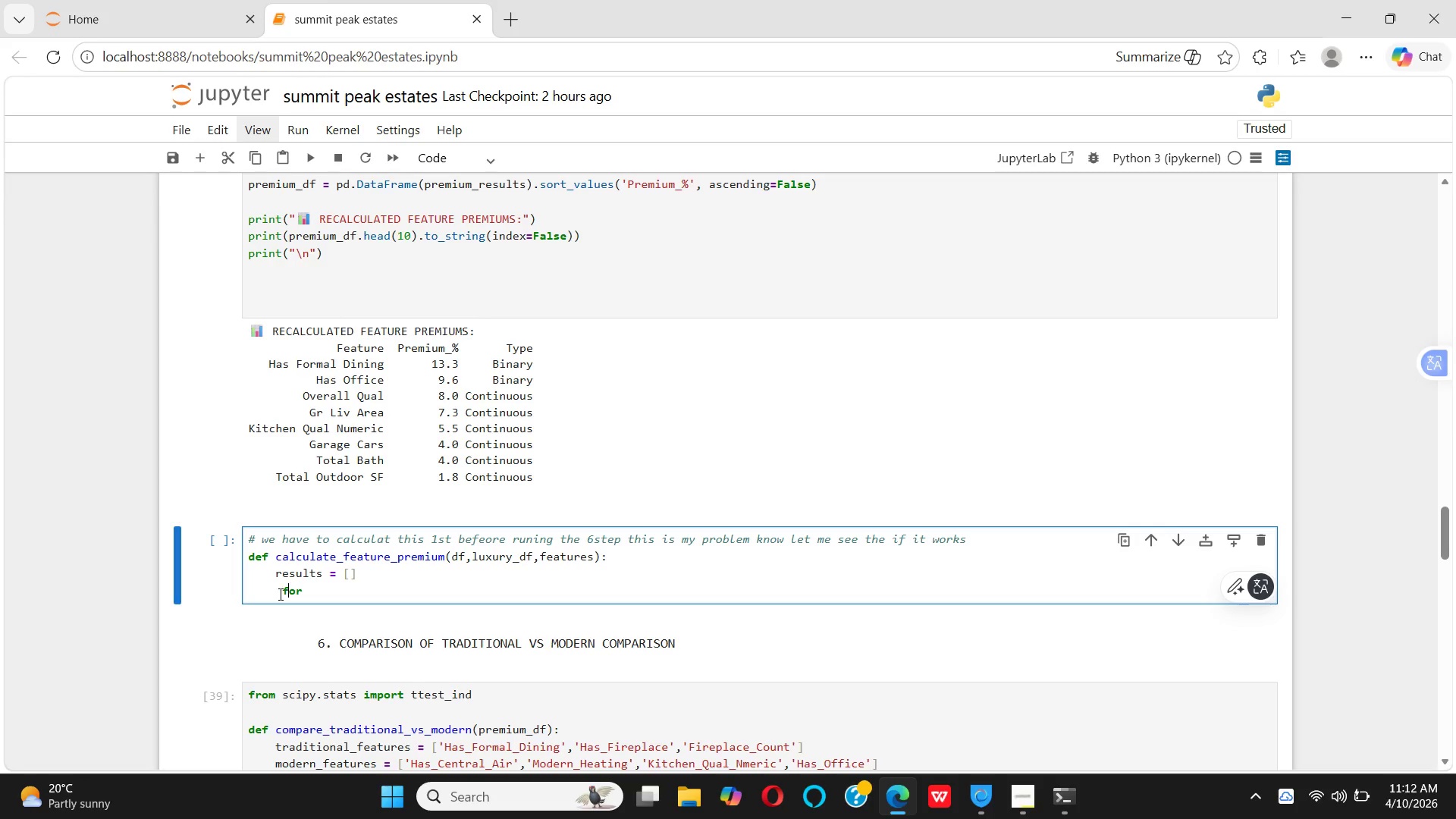 
left_click([279, 593])
 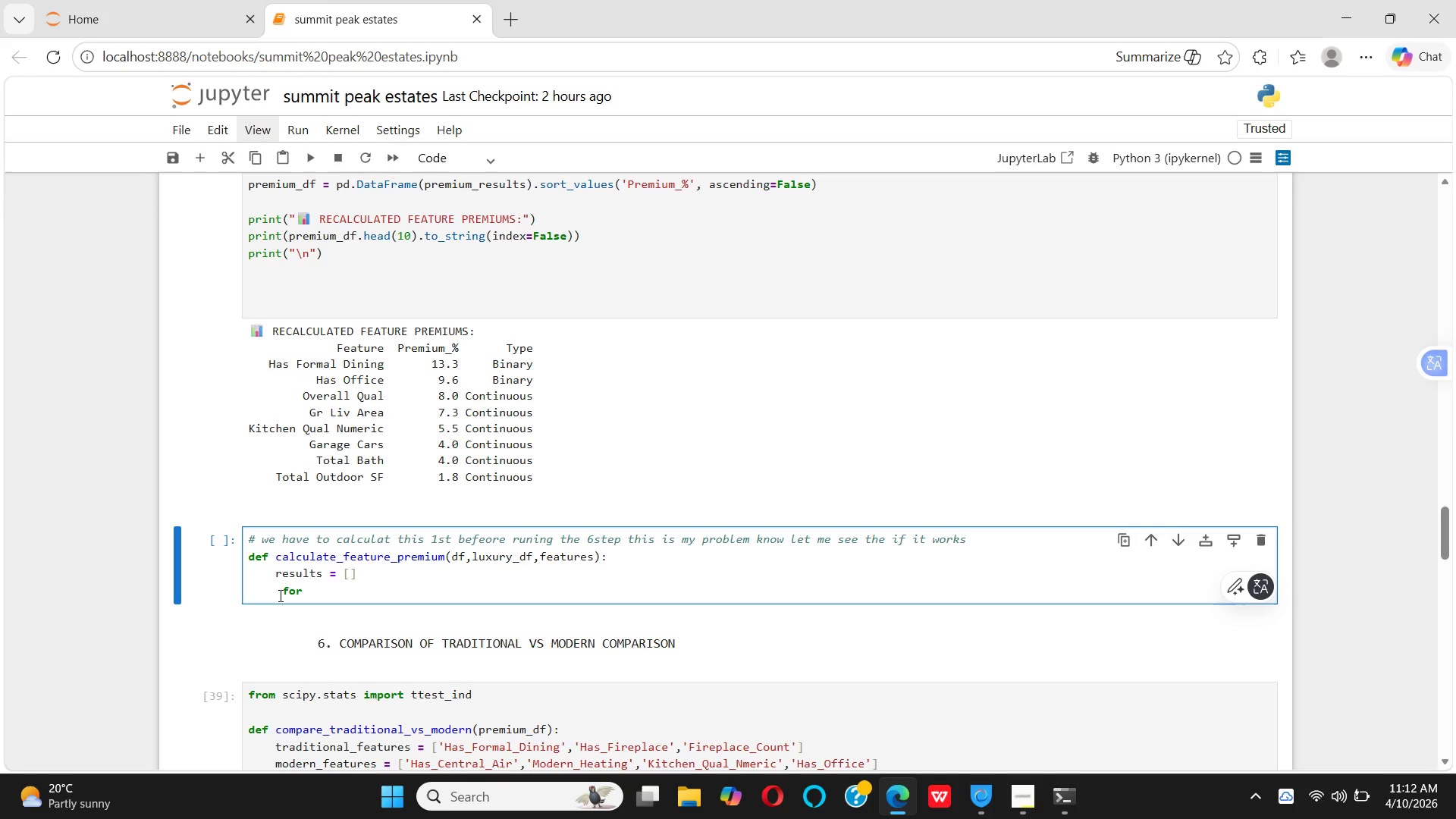 
key(Backspace)
 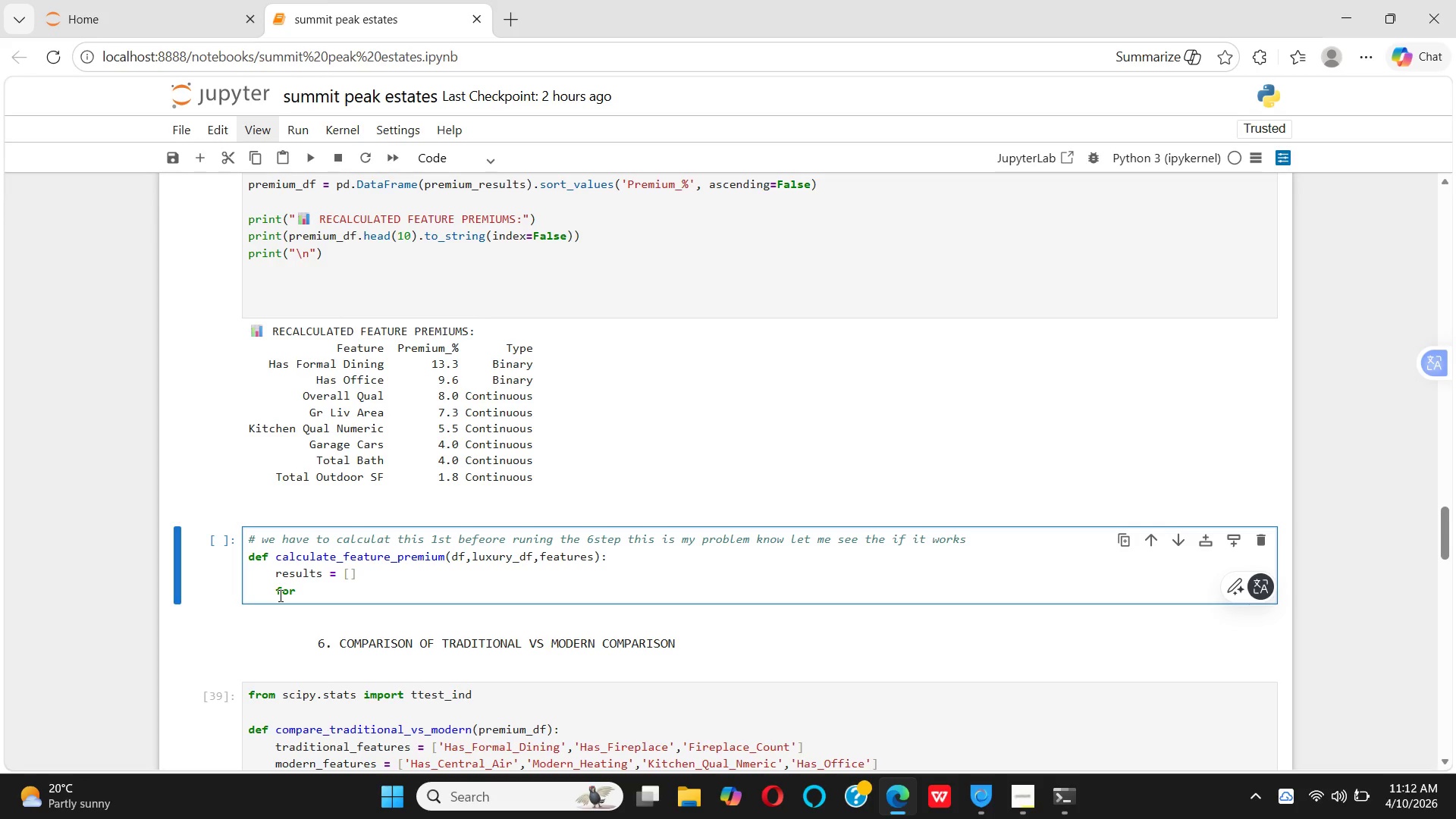 
key(Enter)
 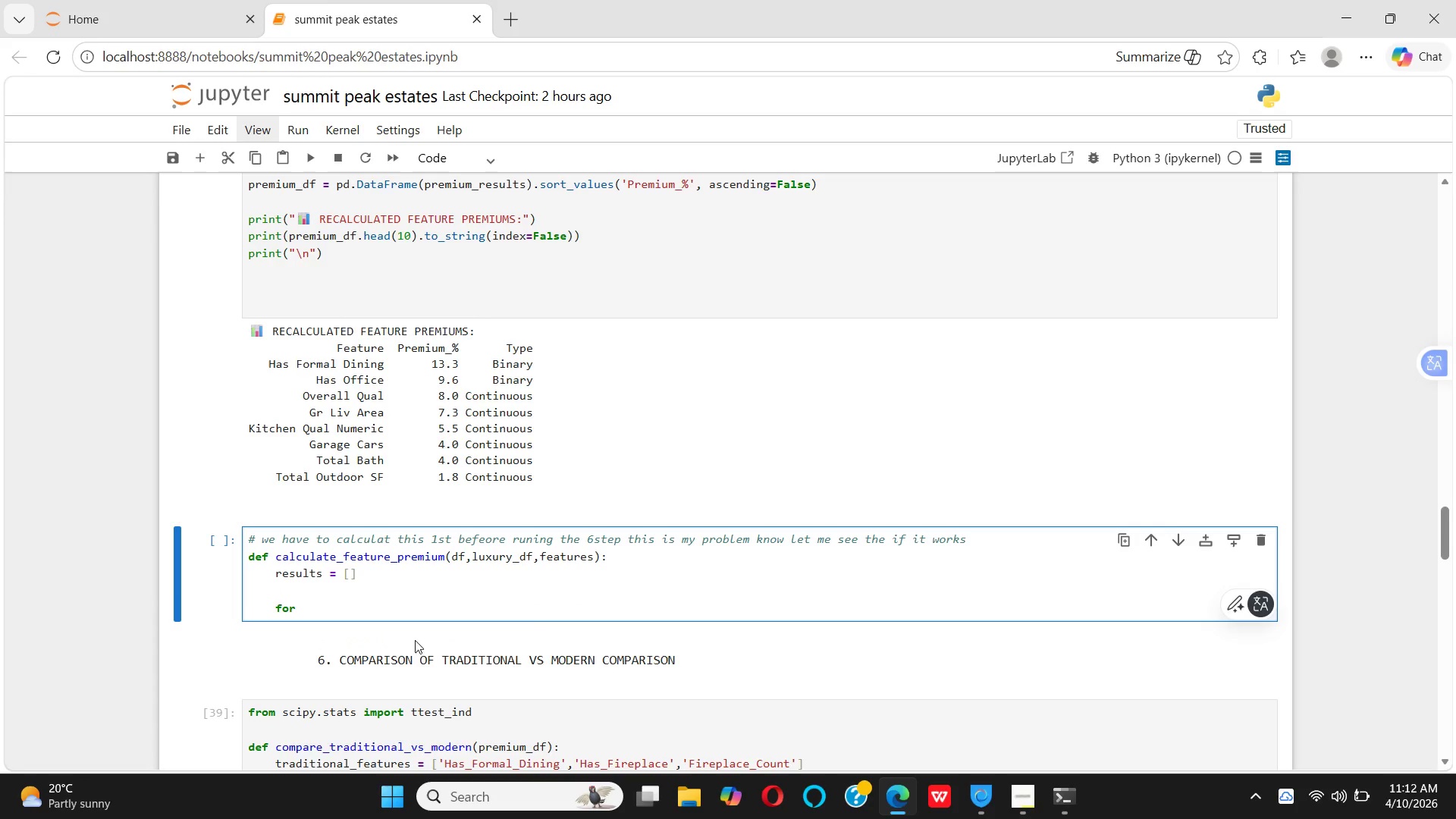 
left_click([372, 615])
 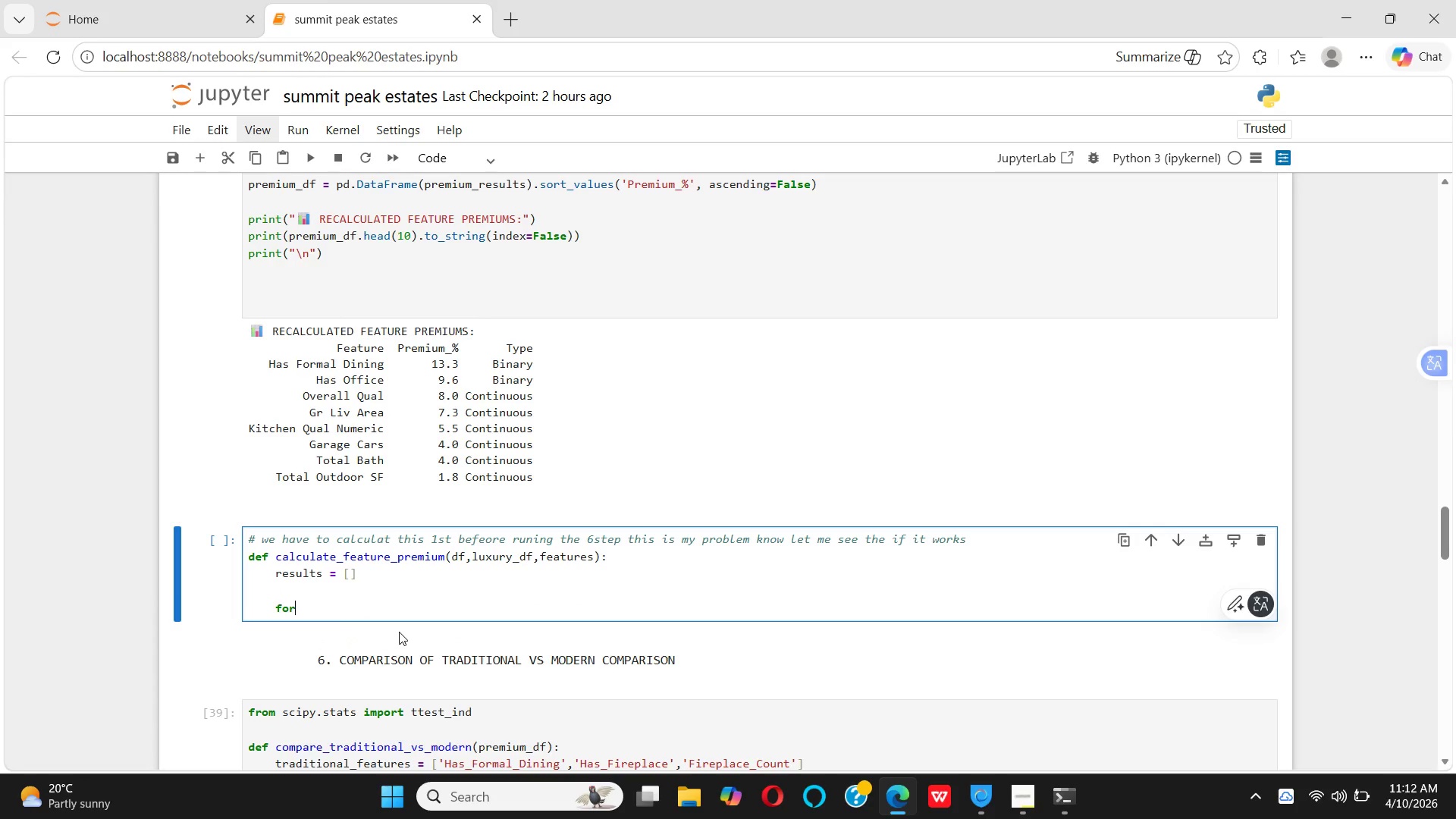 
type( feature in features:)
 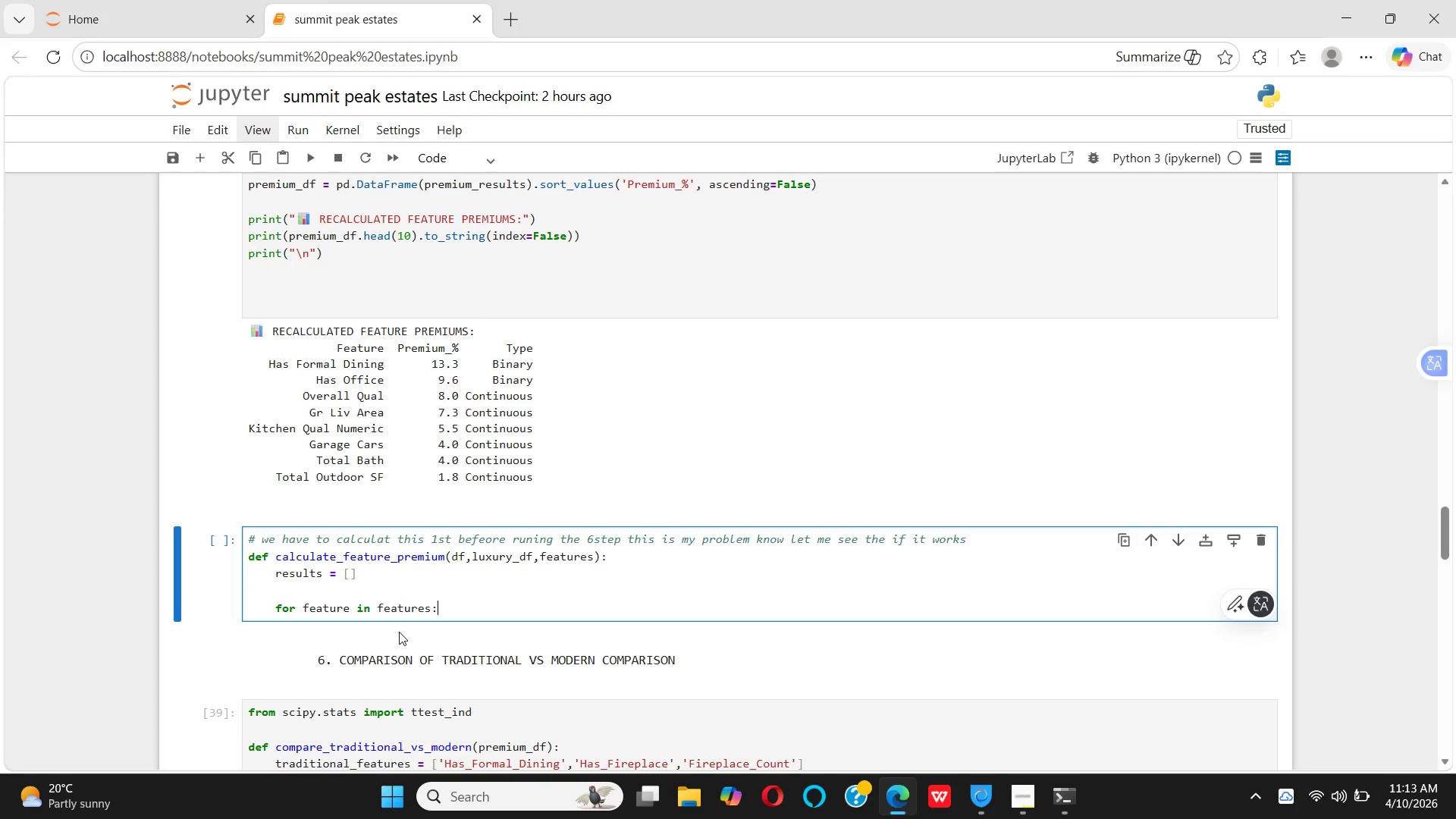 
key(Enter)
 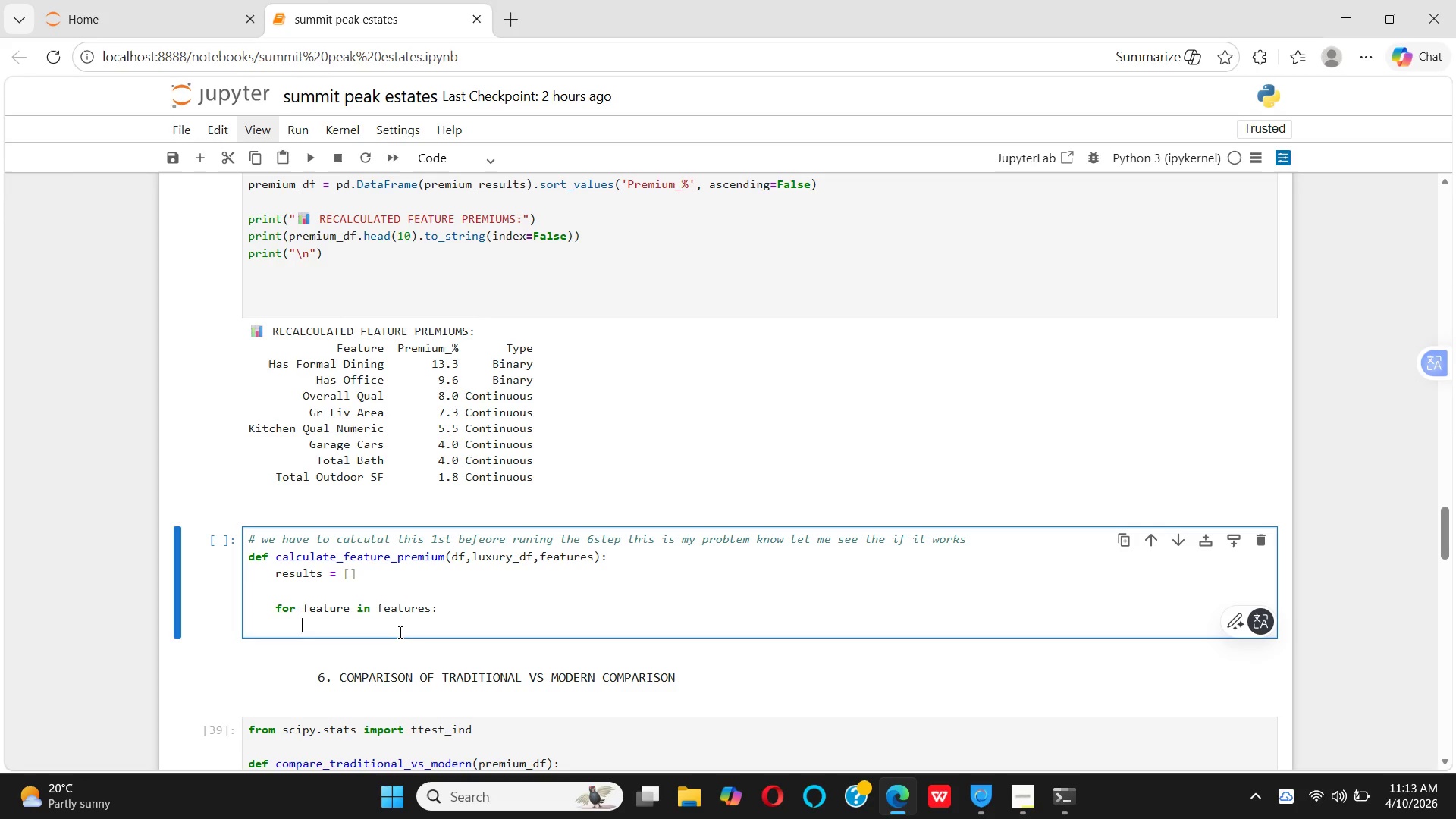 
type(if feature)
 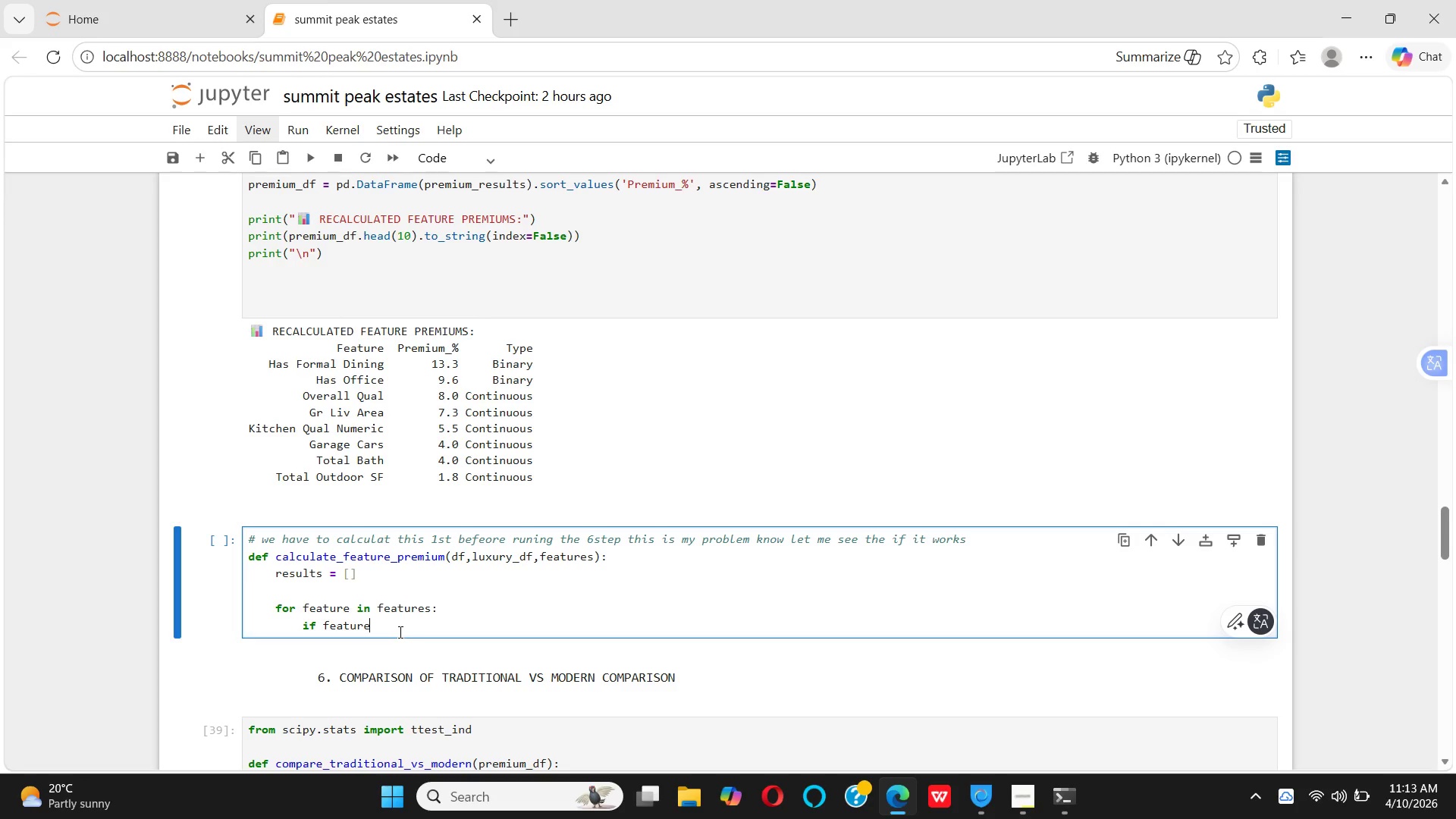 
type( not in luxury_df.columns:)
 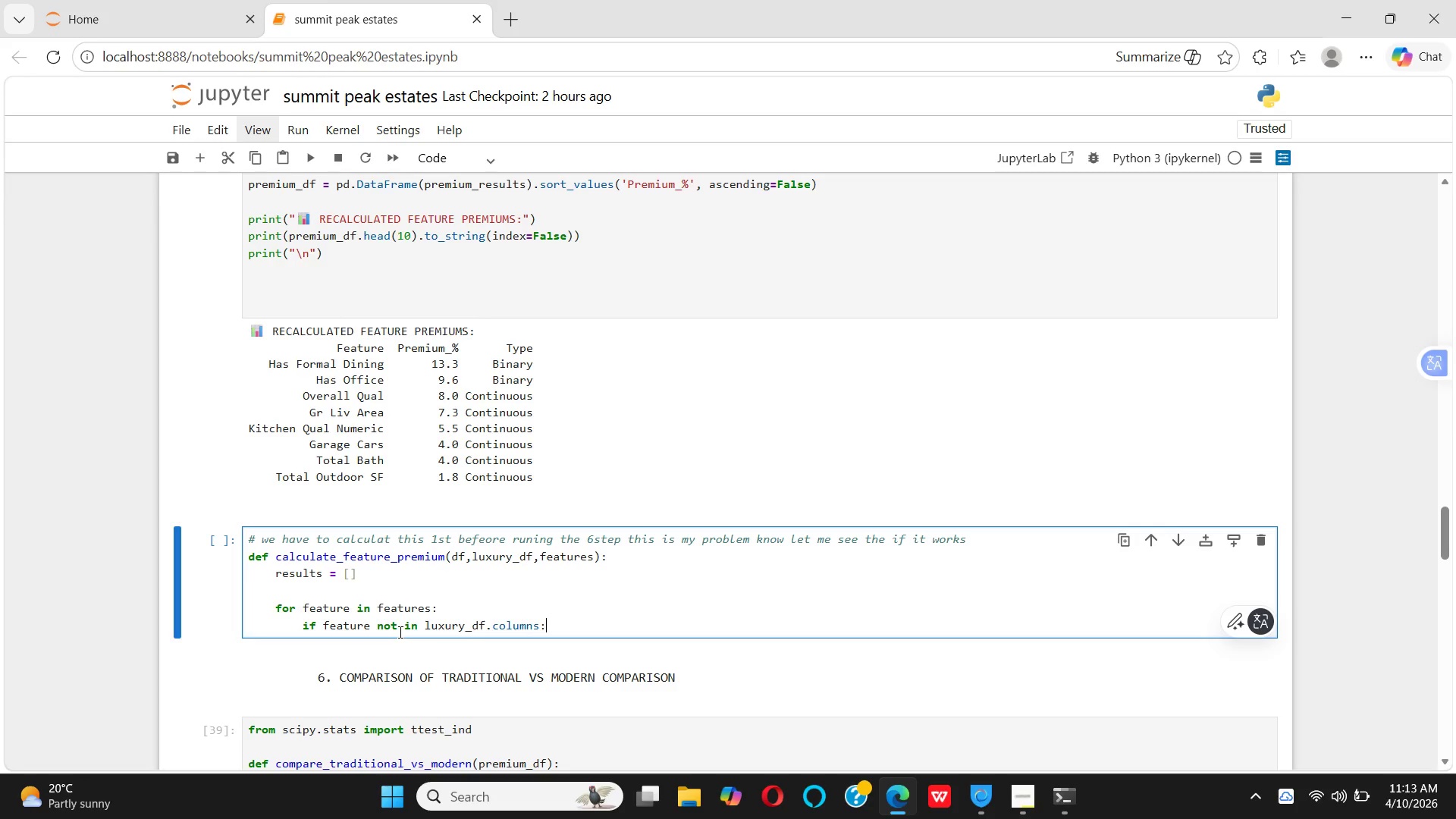 
key(Enter)
 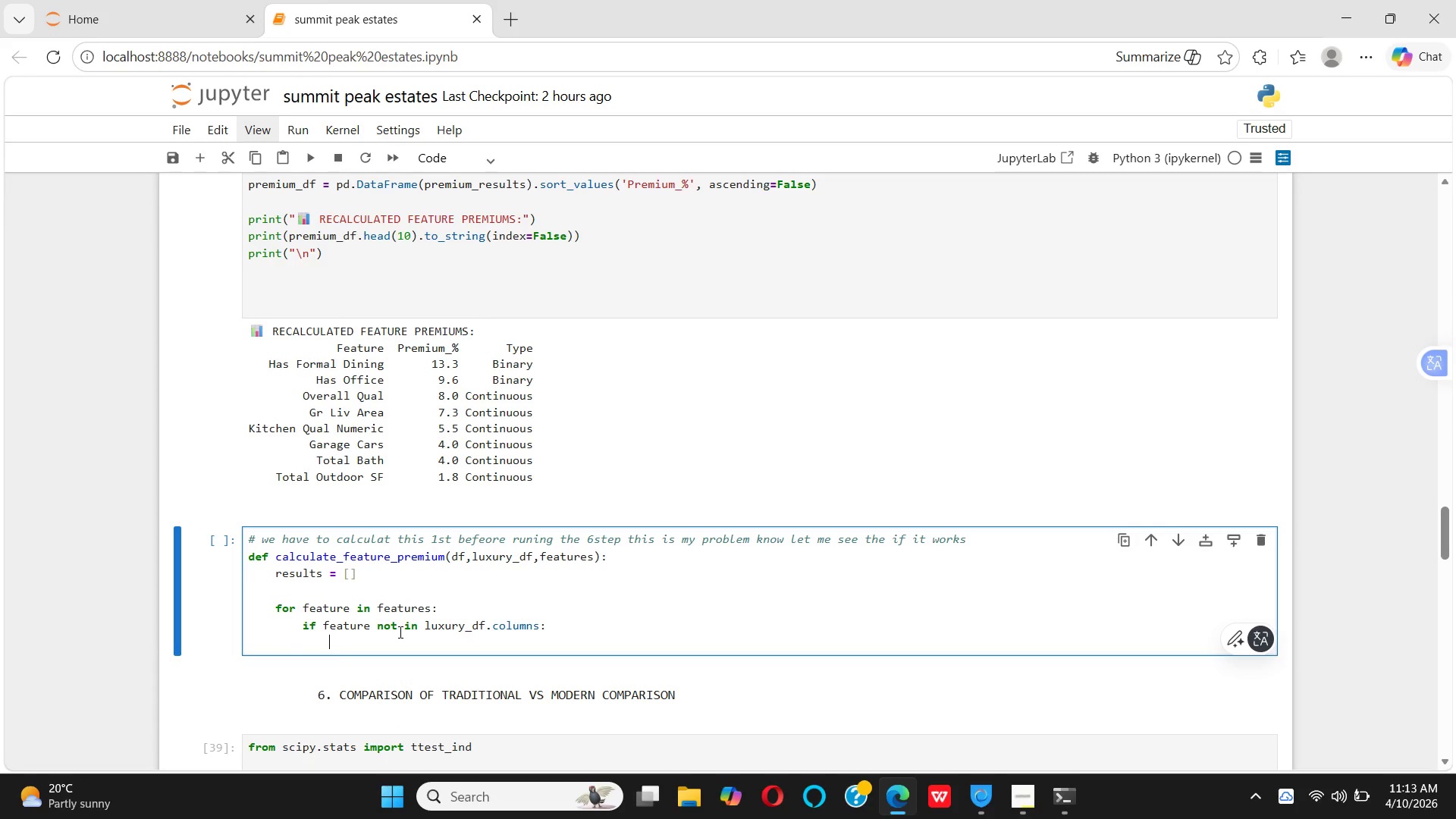 
type(continue)
 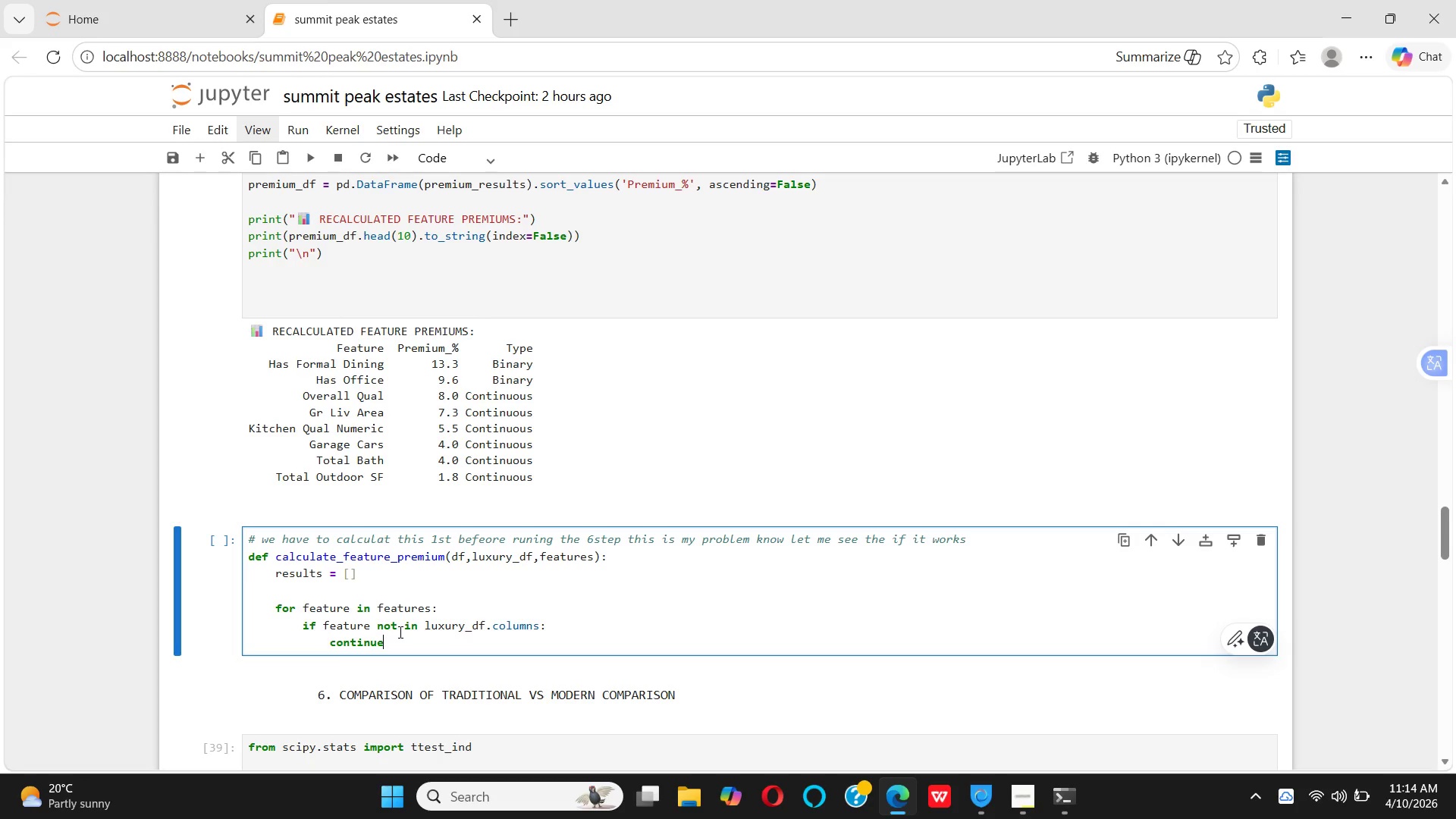 
key(Enter)
 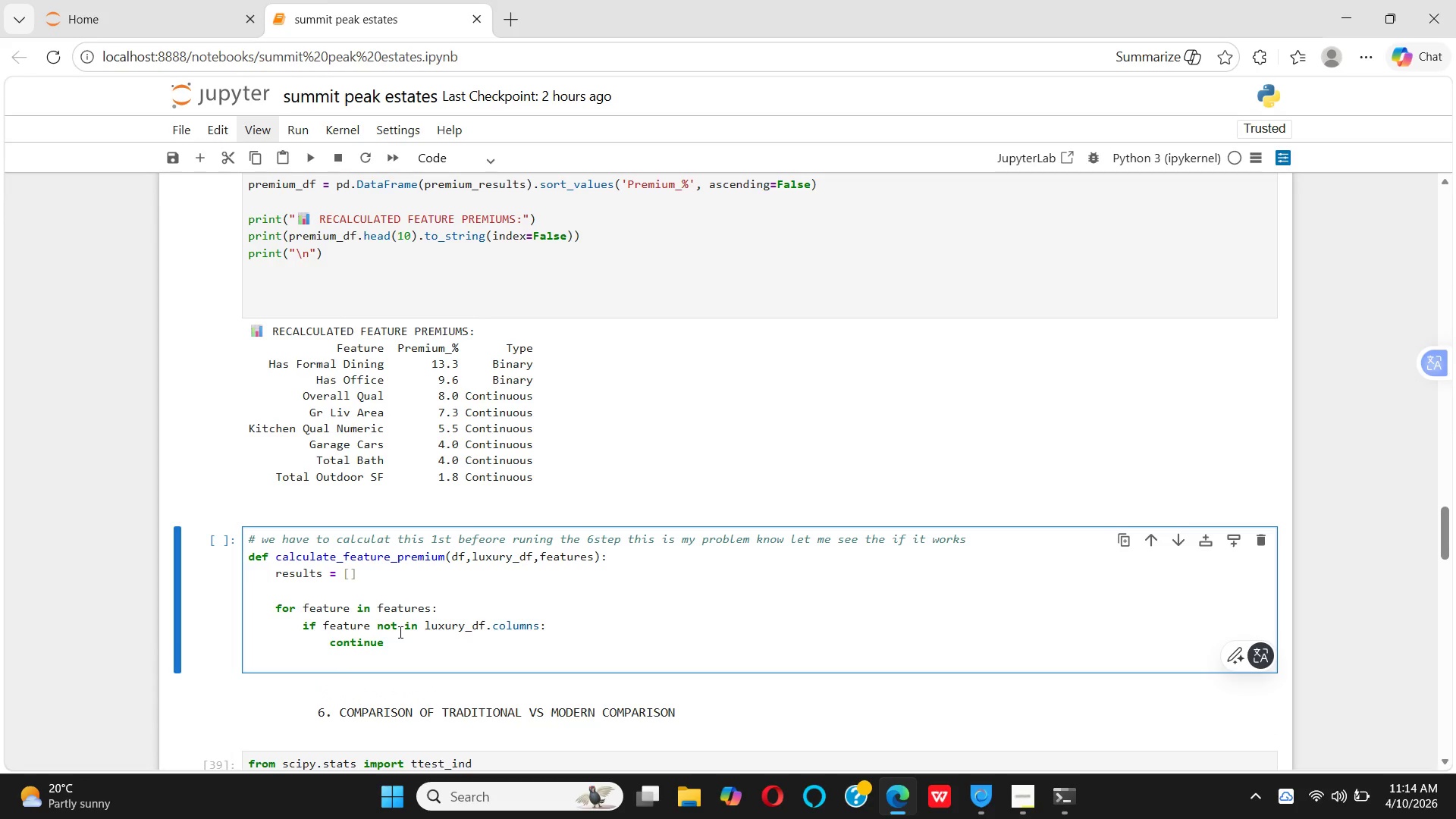 
key(Backspace)
type(result = {})
 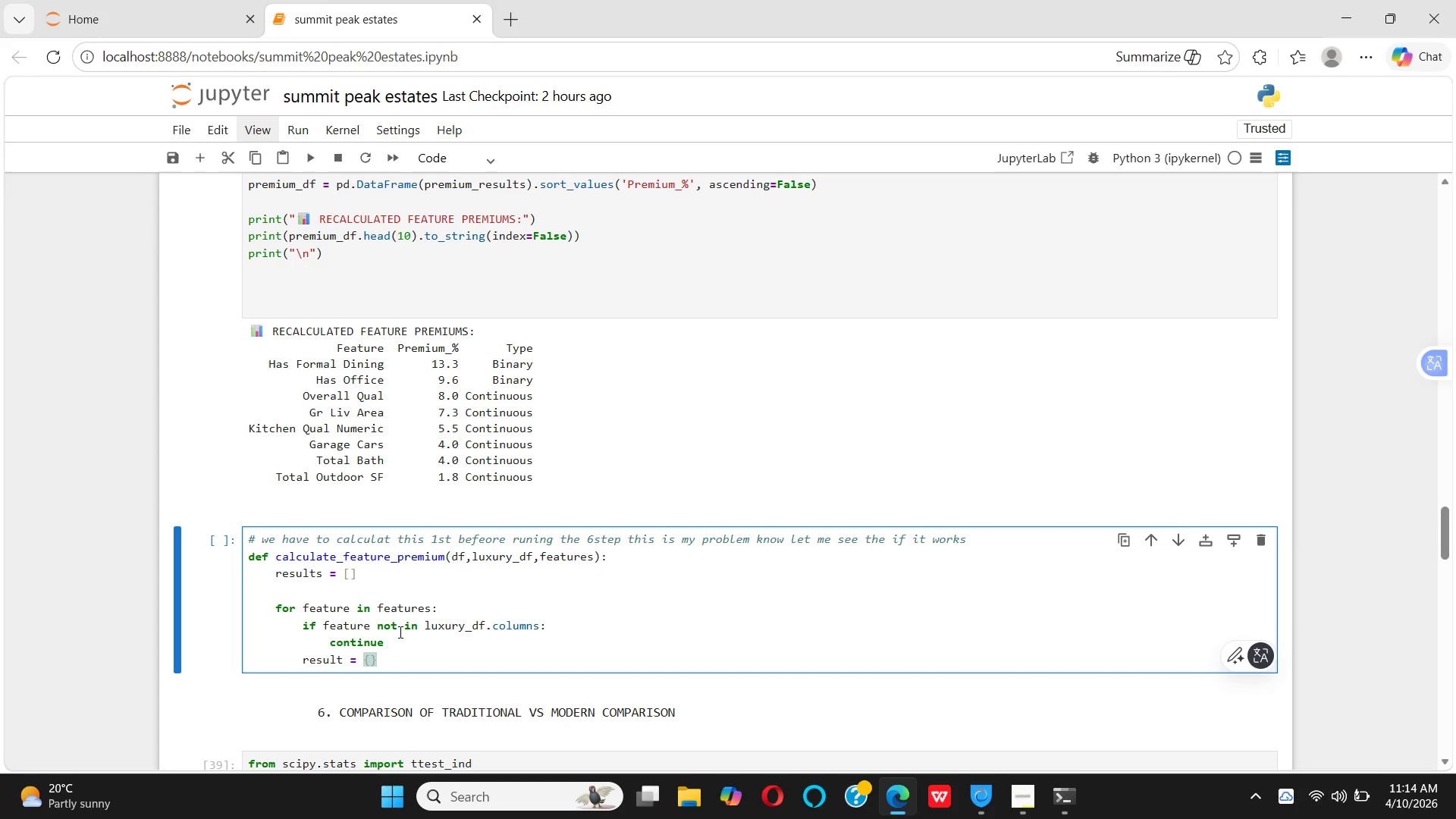 
key(ArrowLeft)
 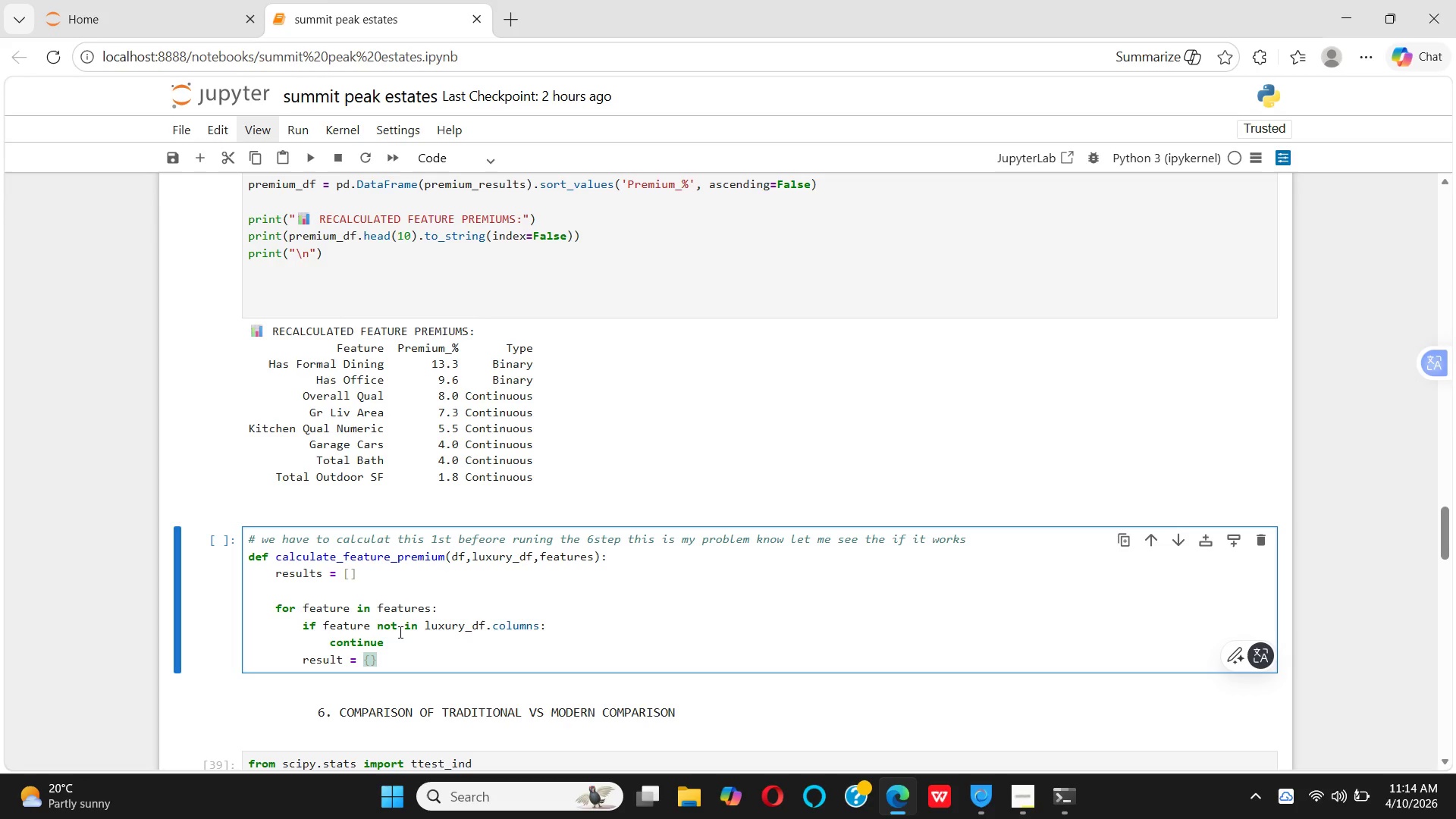 
key(Quote)
 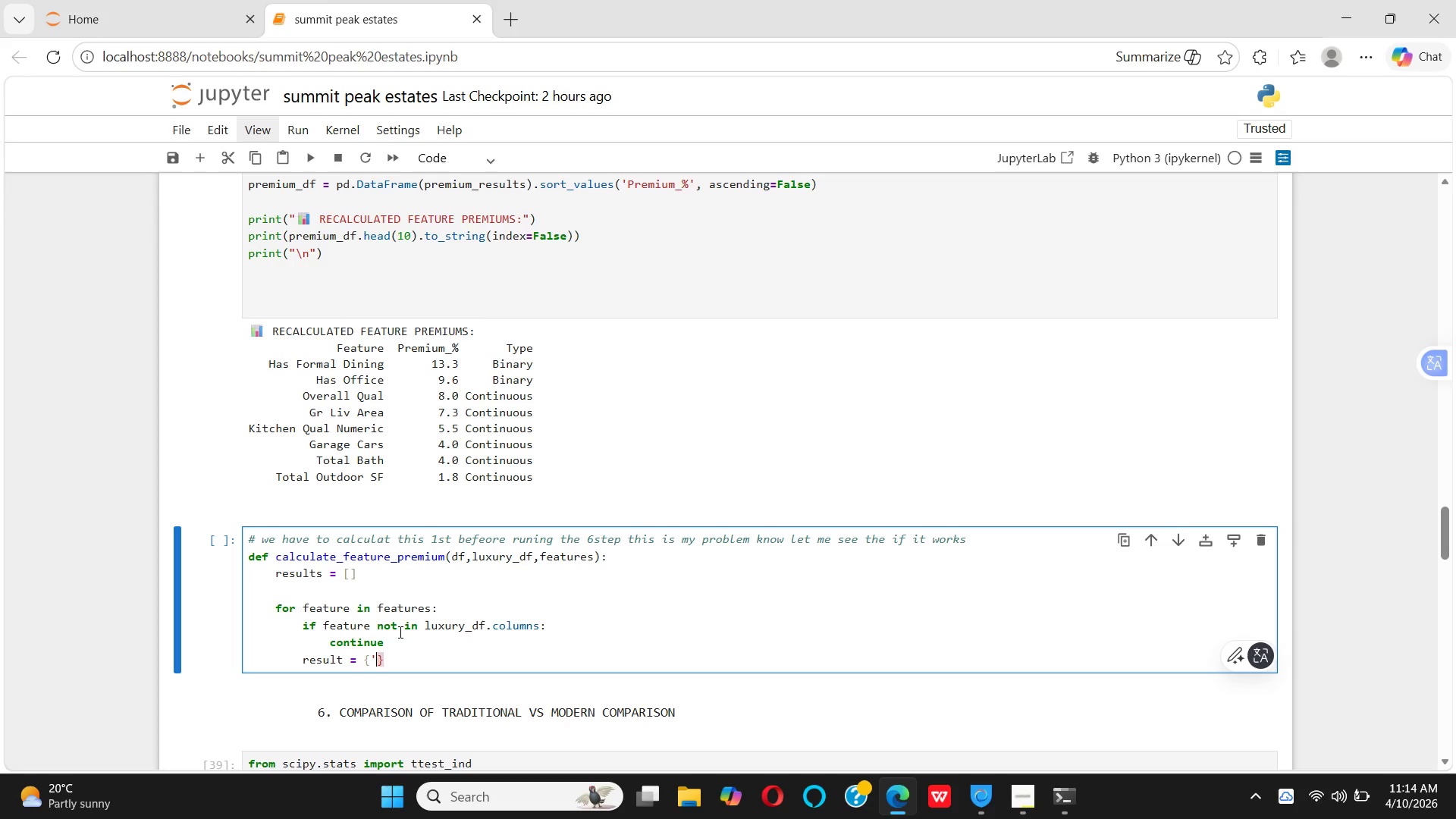 
key(Quote)
 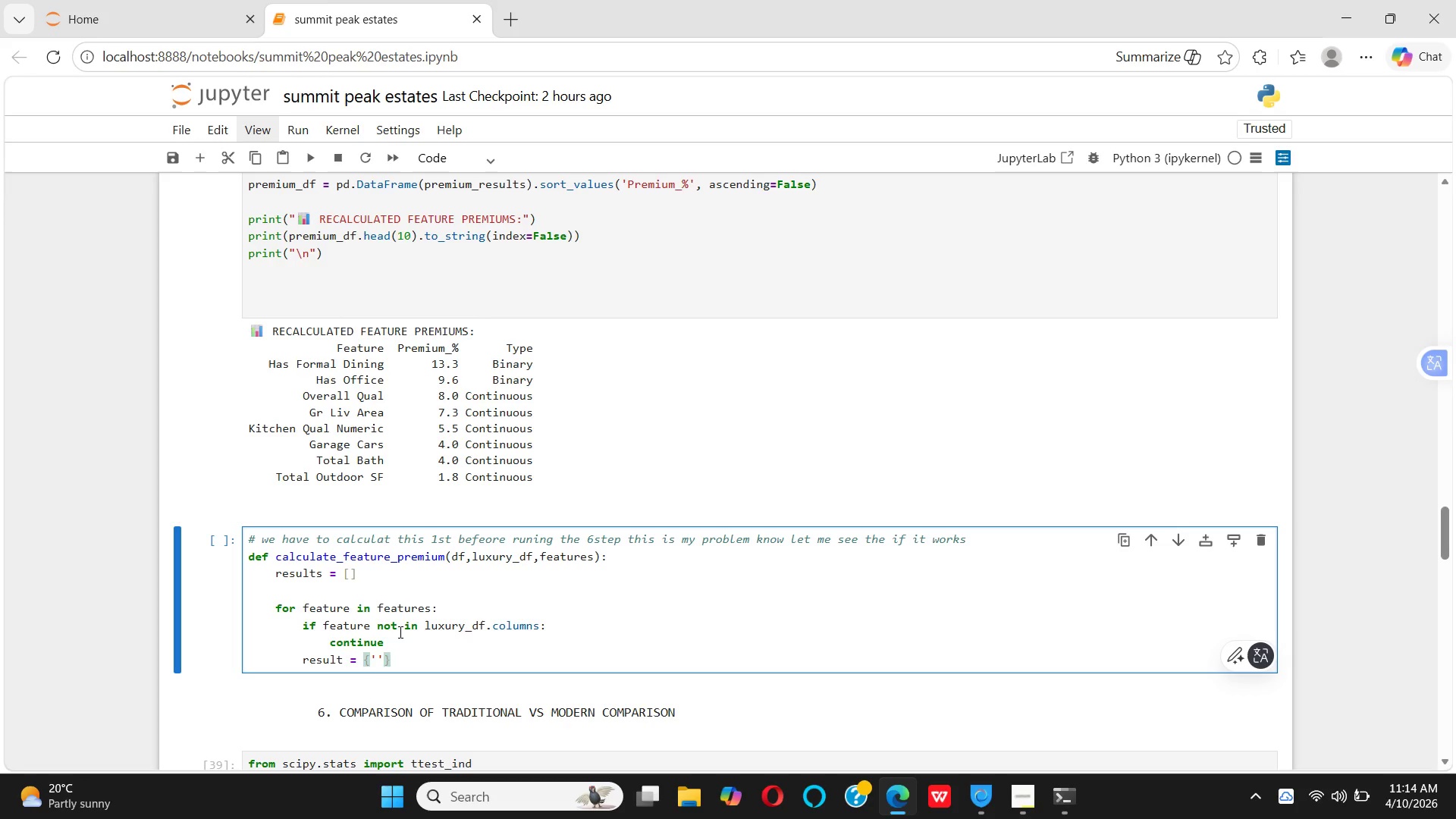 
key(ArrowLeft)
 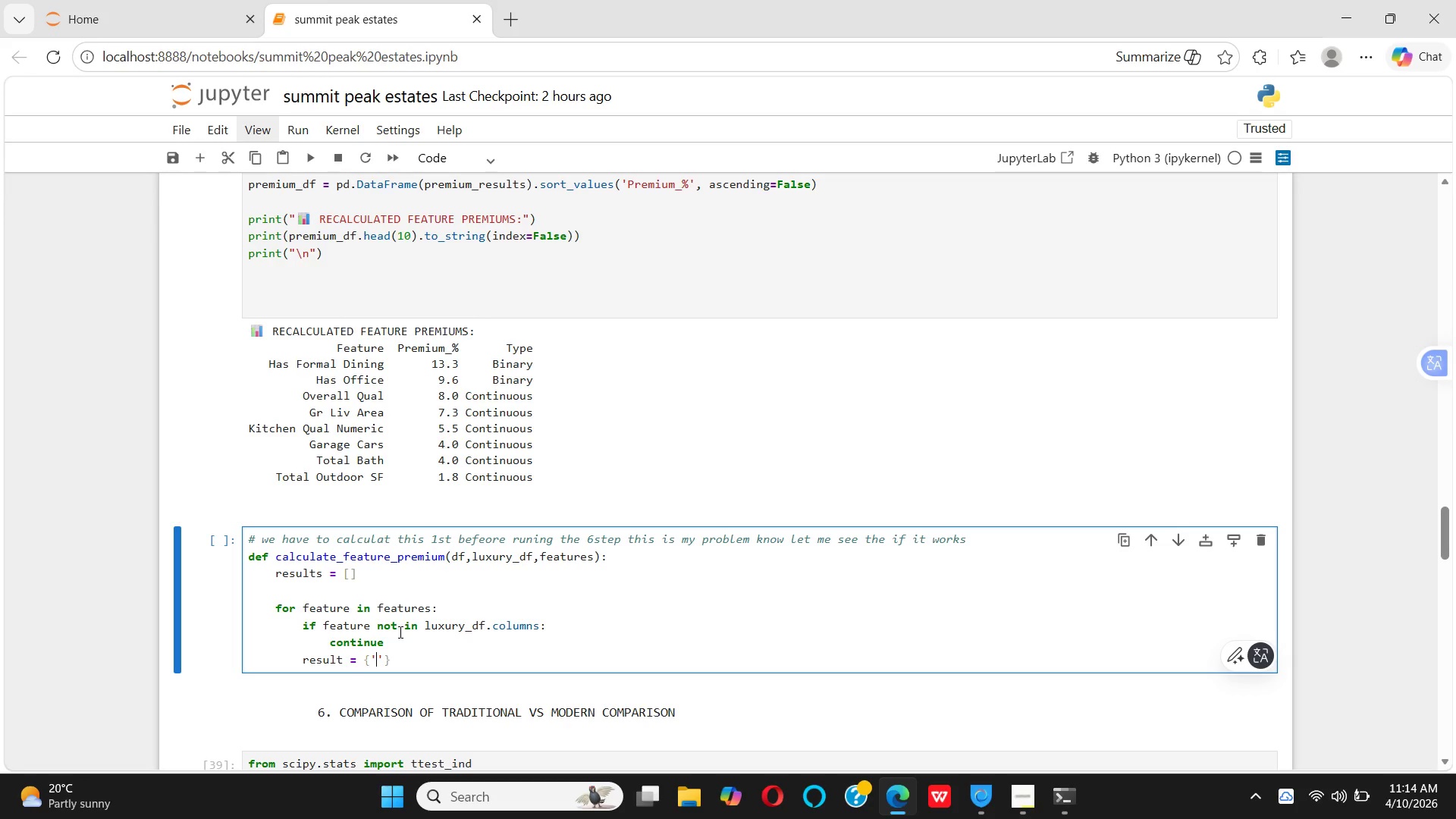 
type(Feature)
 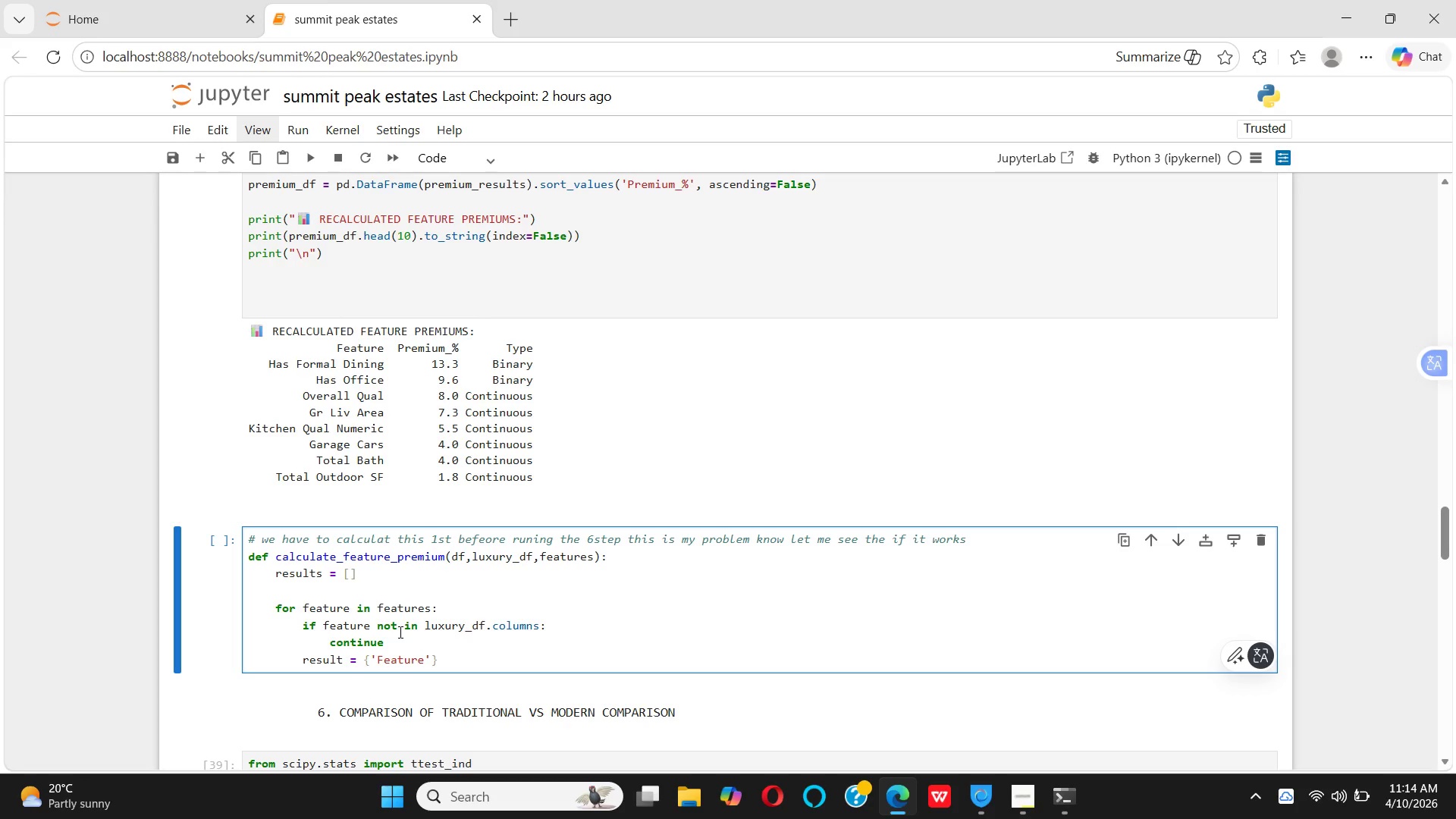 
key(ArrowRight)
 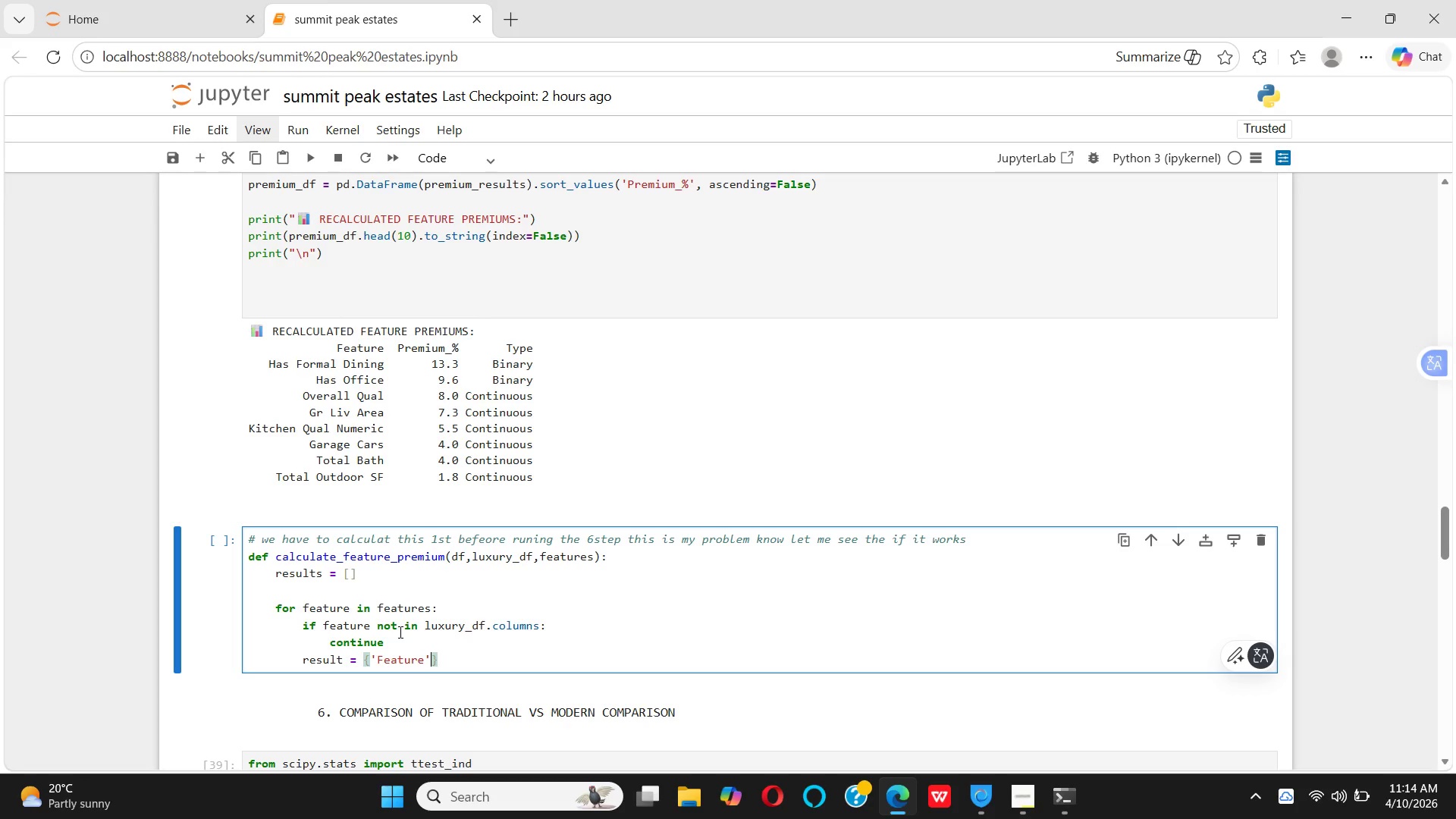 
type(: feature)
 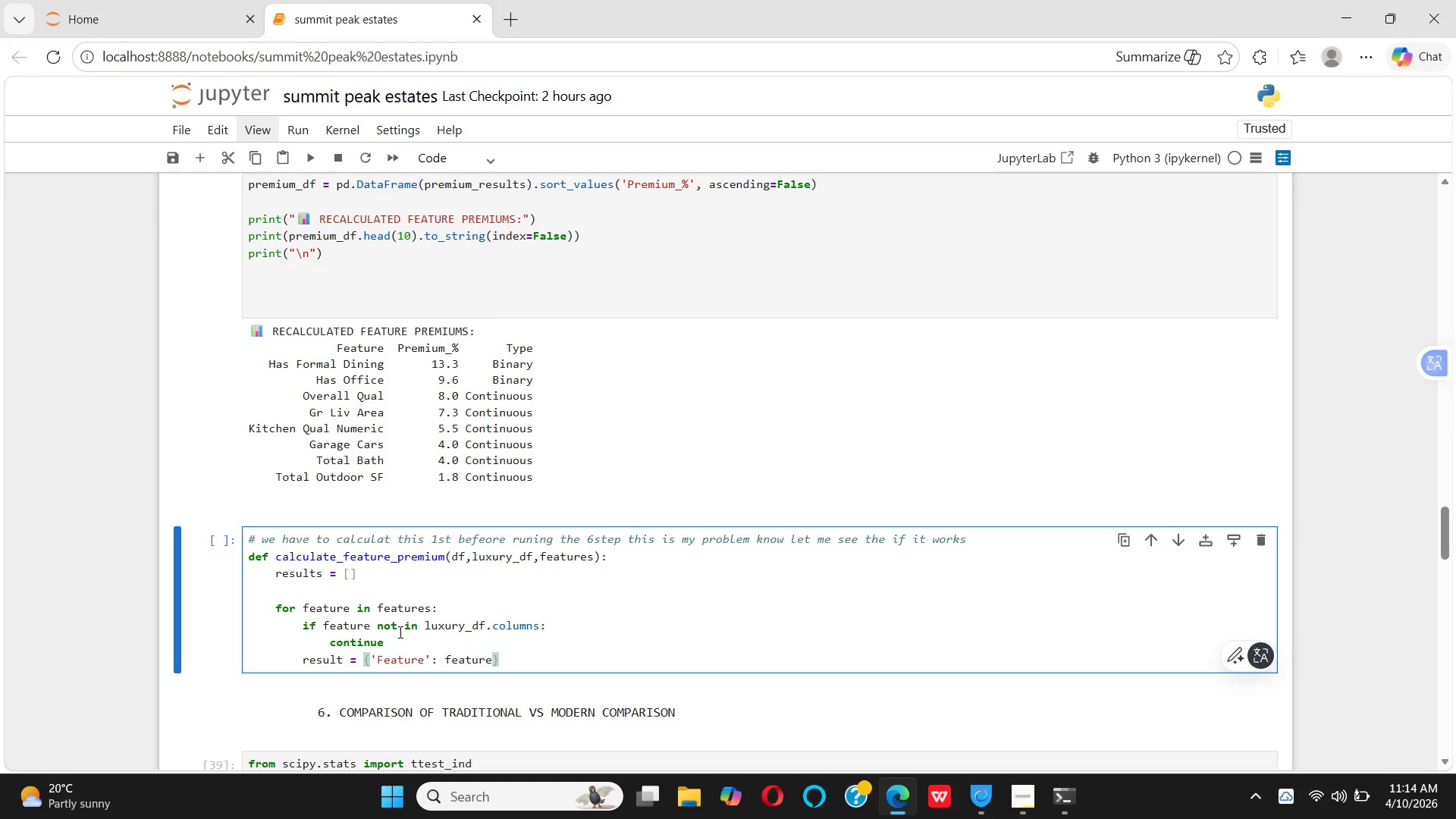 
key(ArrowRight)
 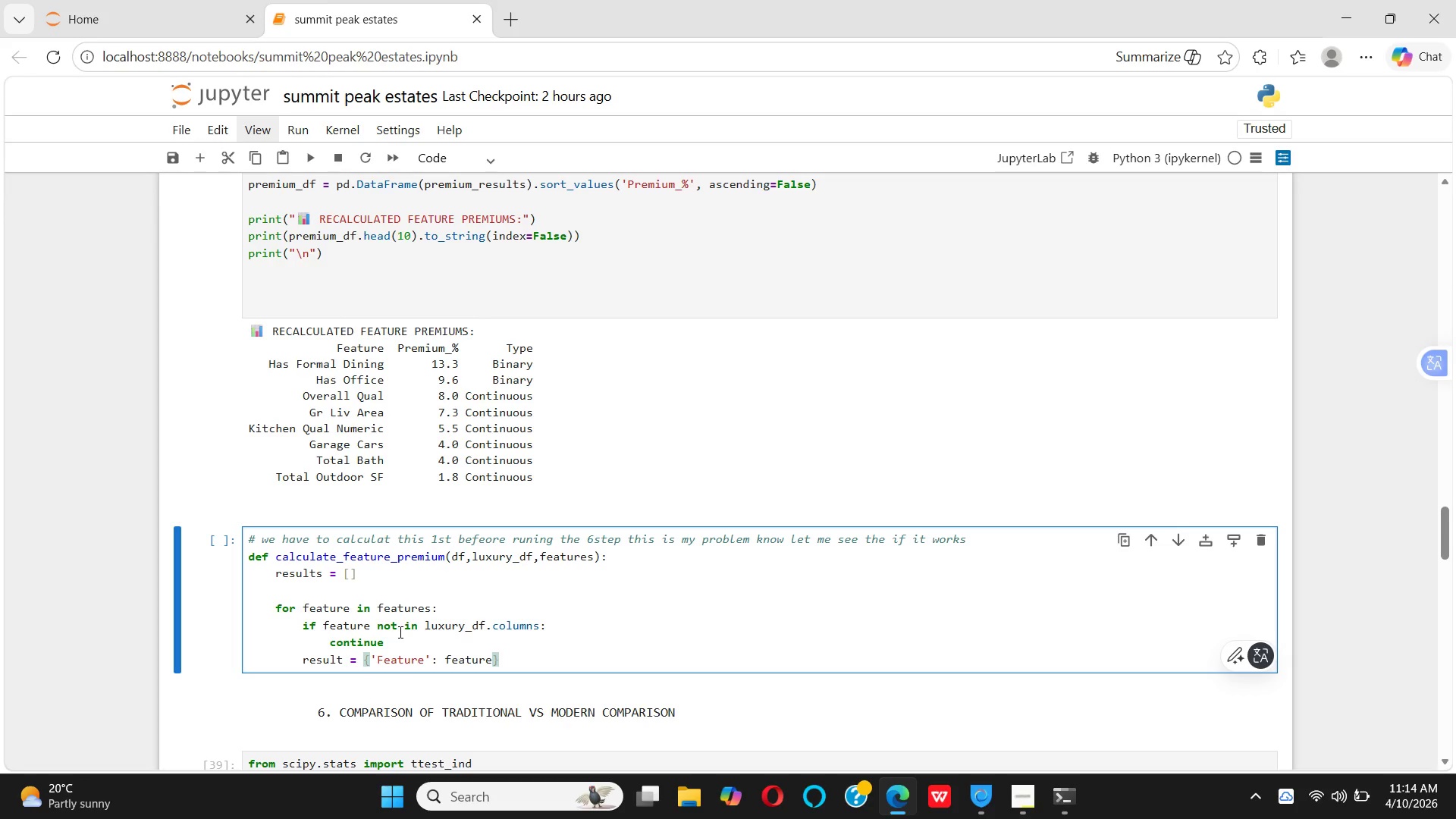 
key(Enter)
 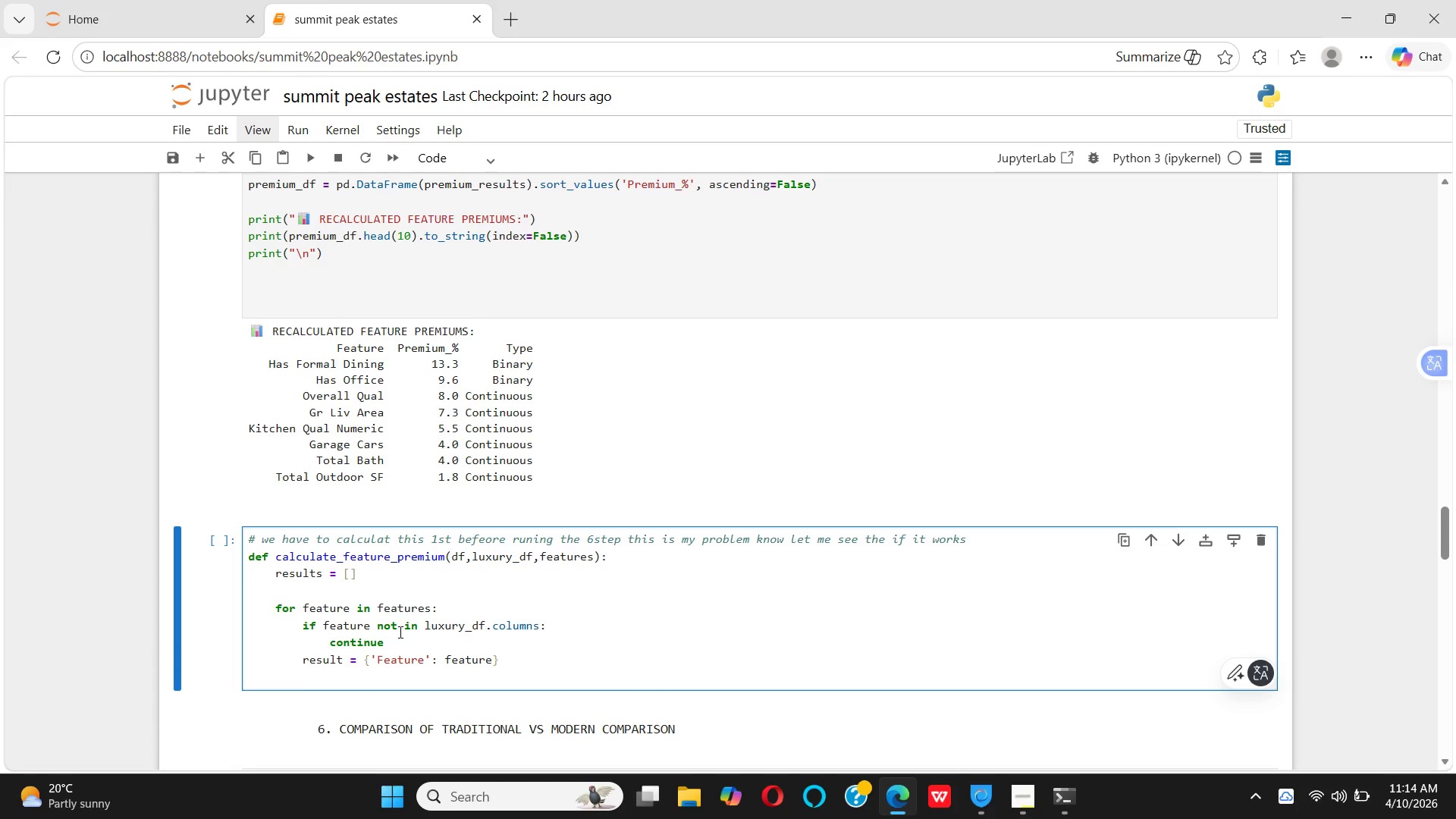 
key(Enter)
 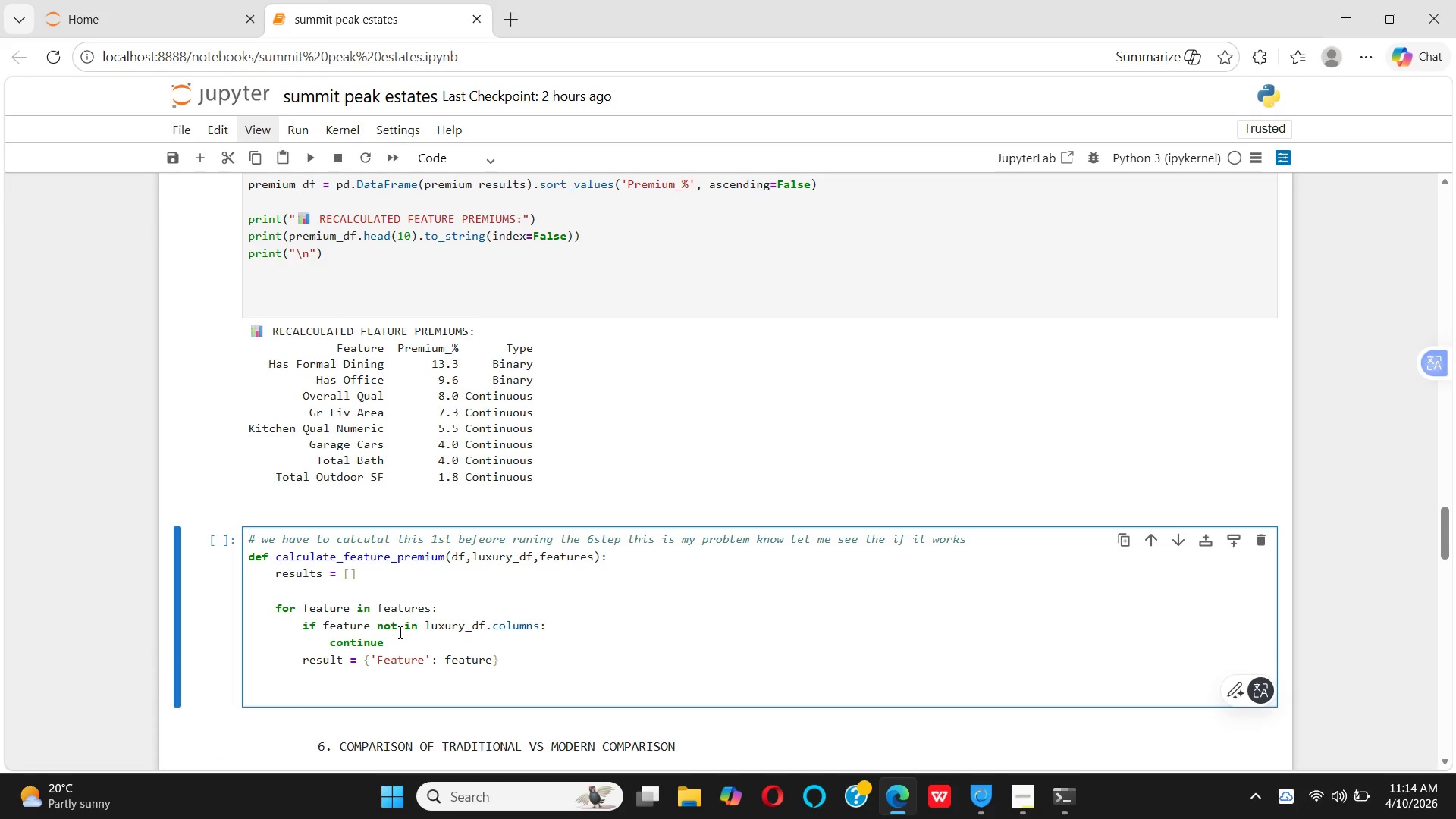 
key(Shift+3)
 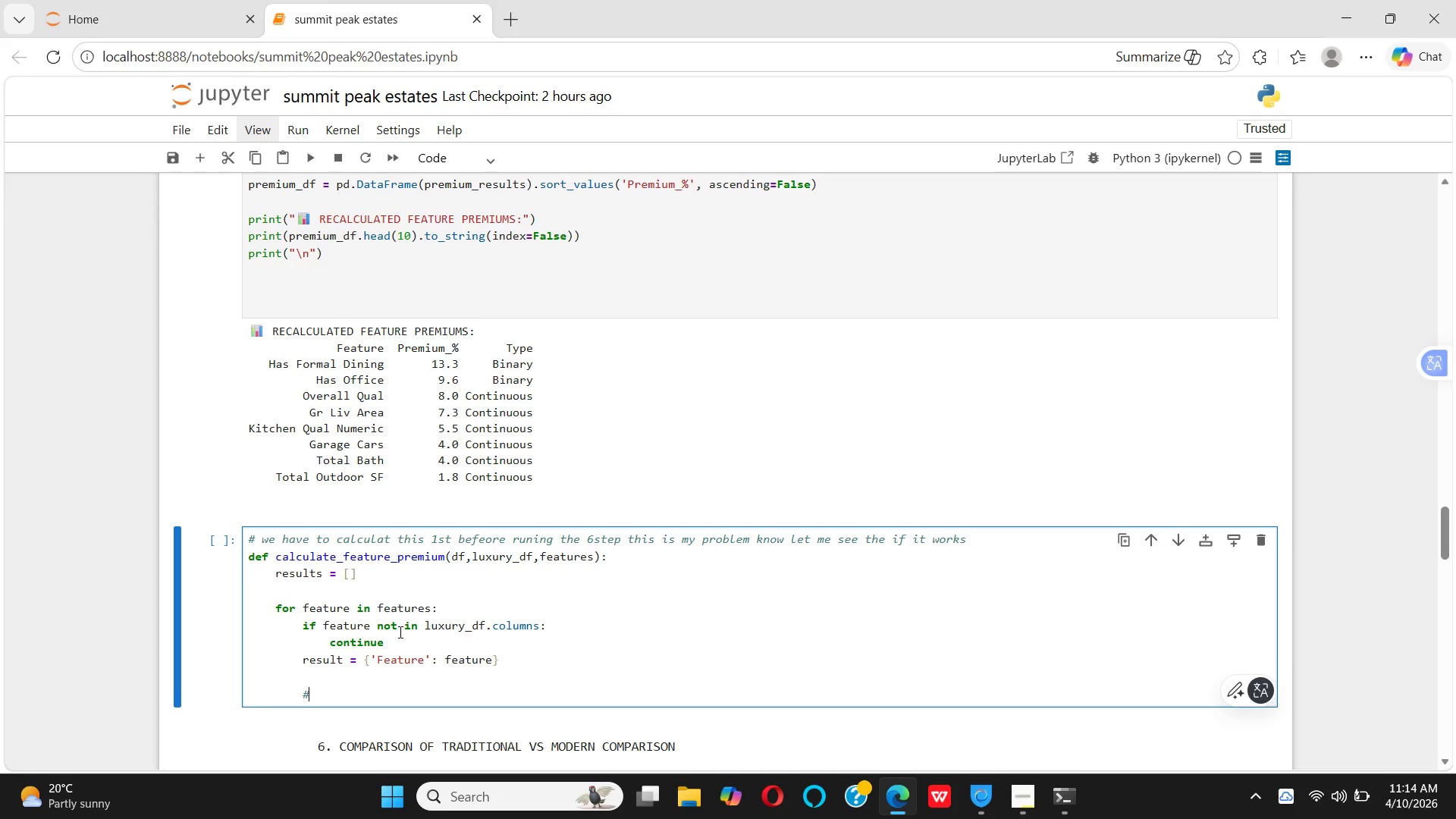 
wait(6.67)
 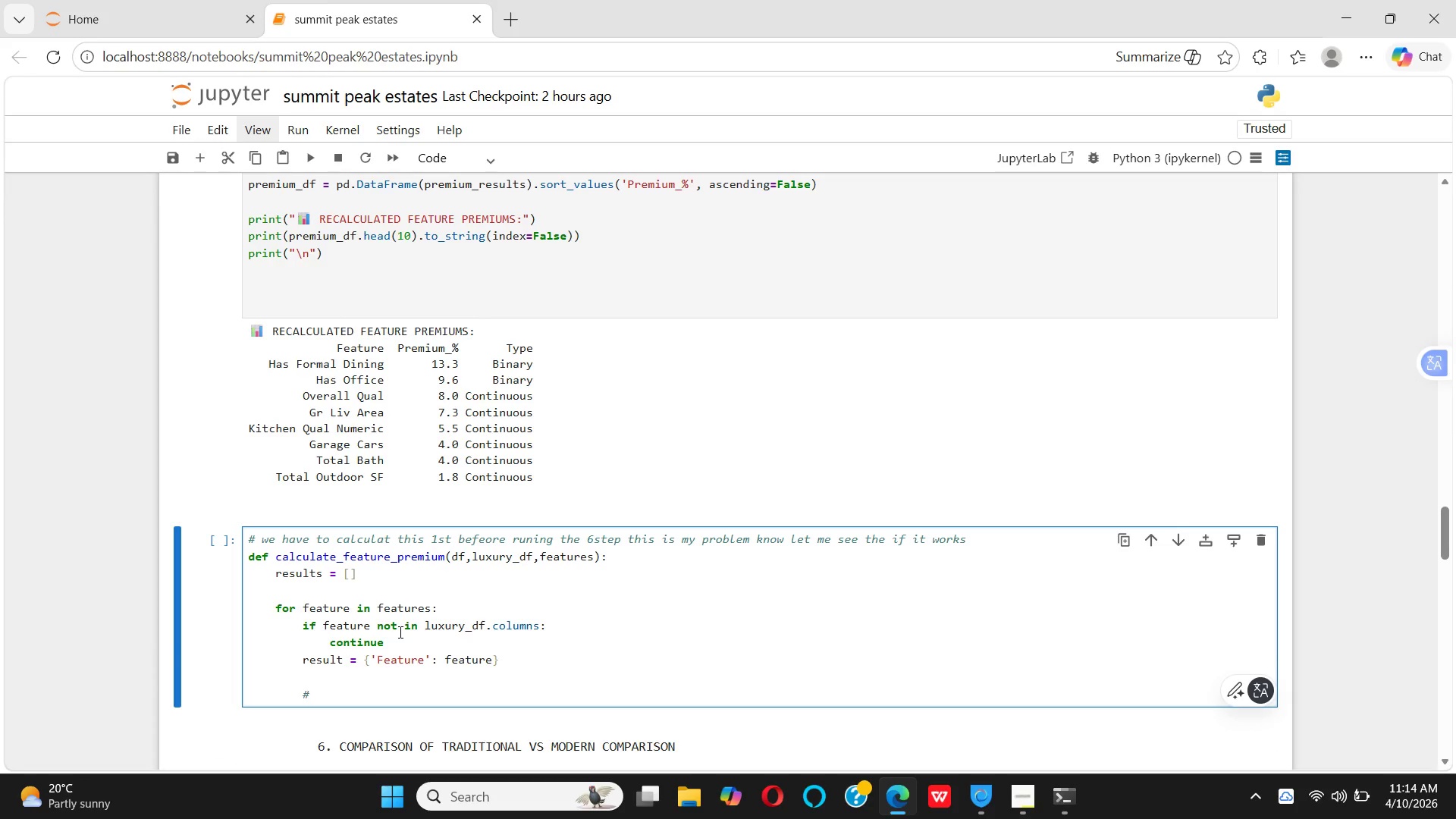 
key(Backspace)
type(result[])
 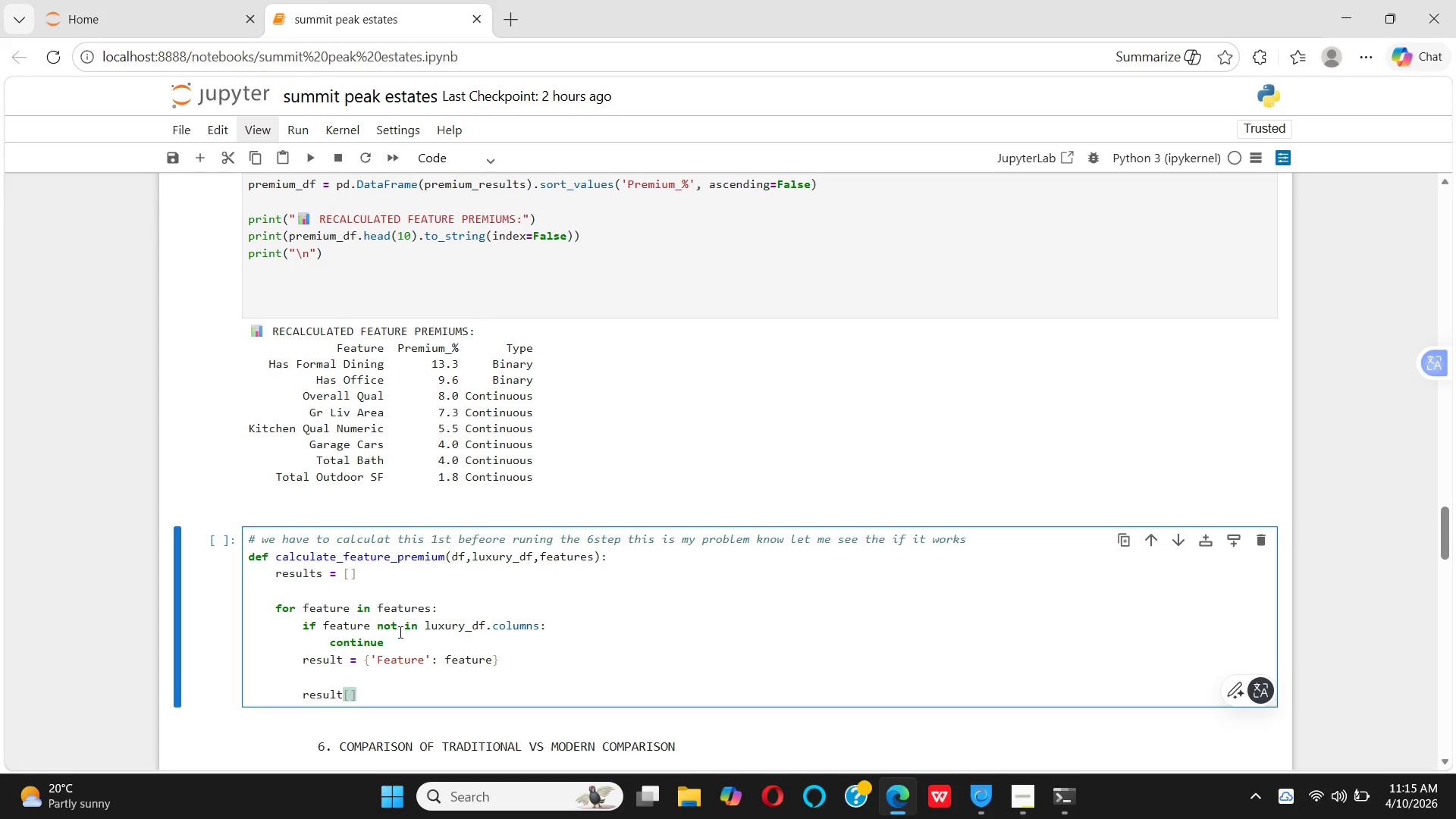 
key(ArrowLeft)
 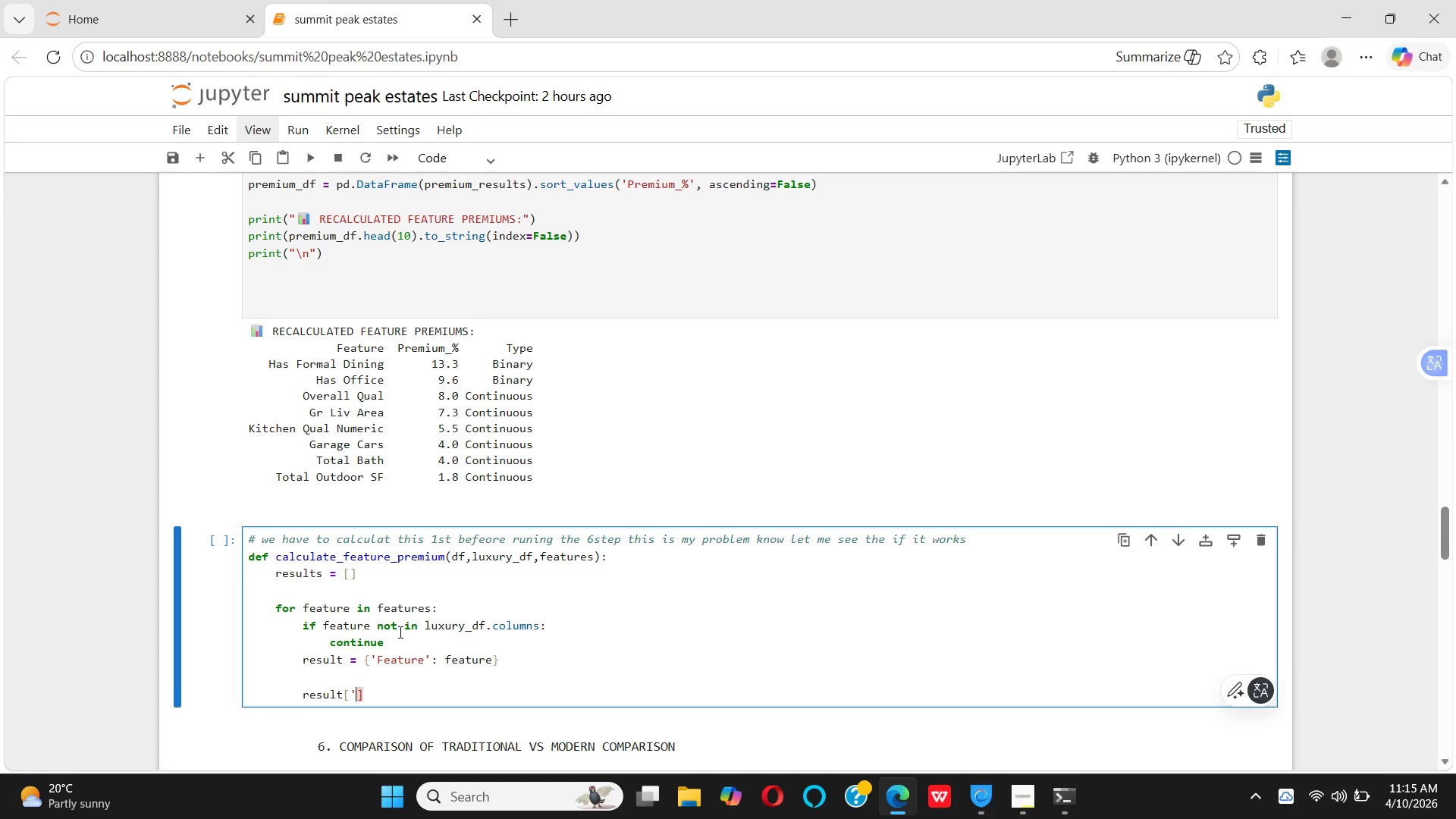 
key(Quote)
 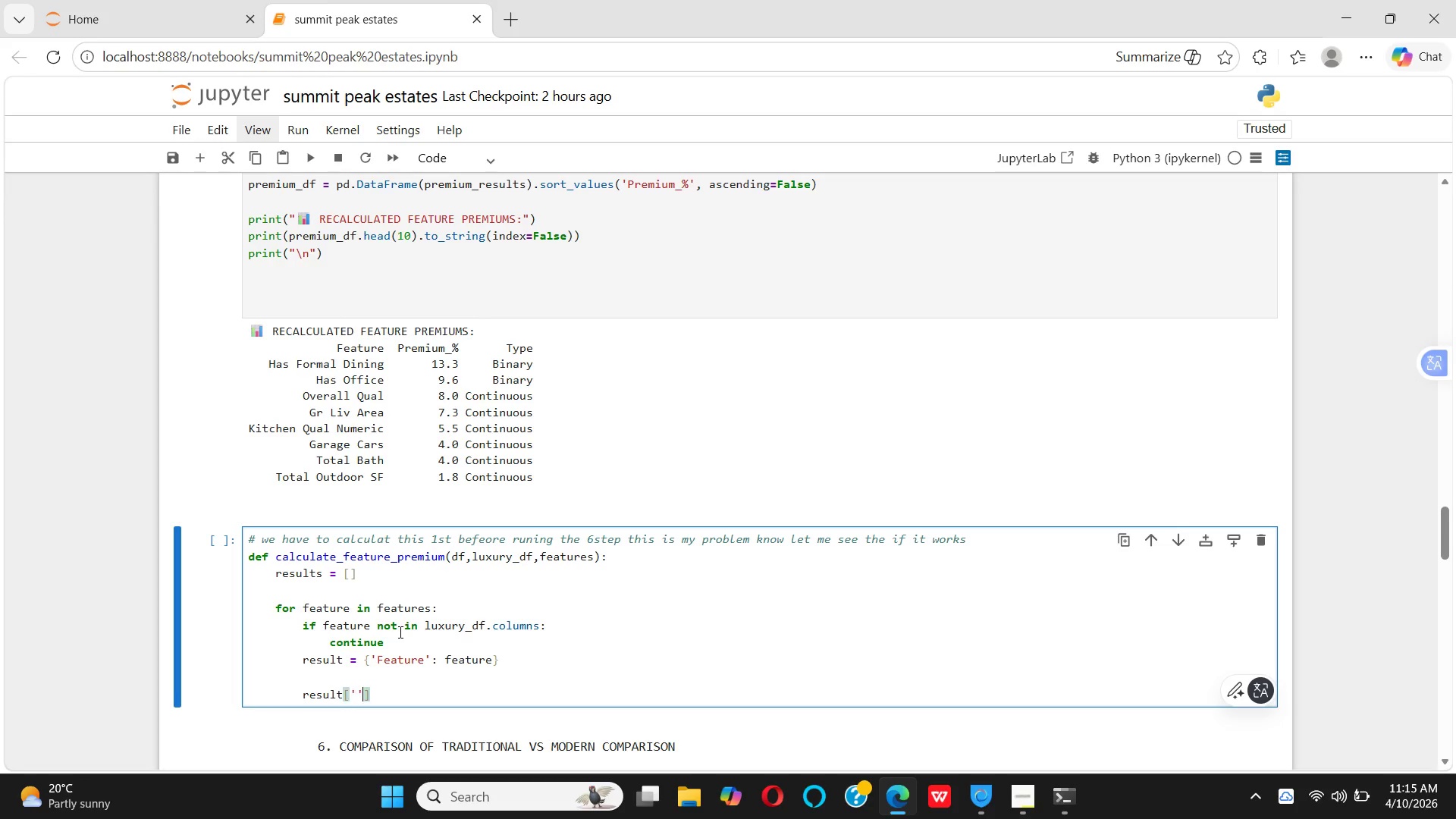 
key(Quote)
 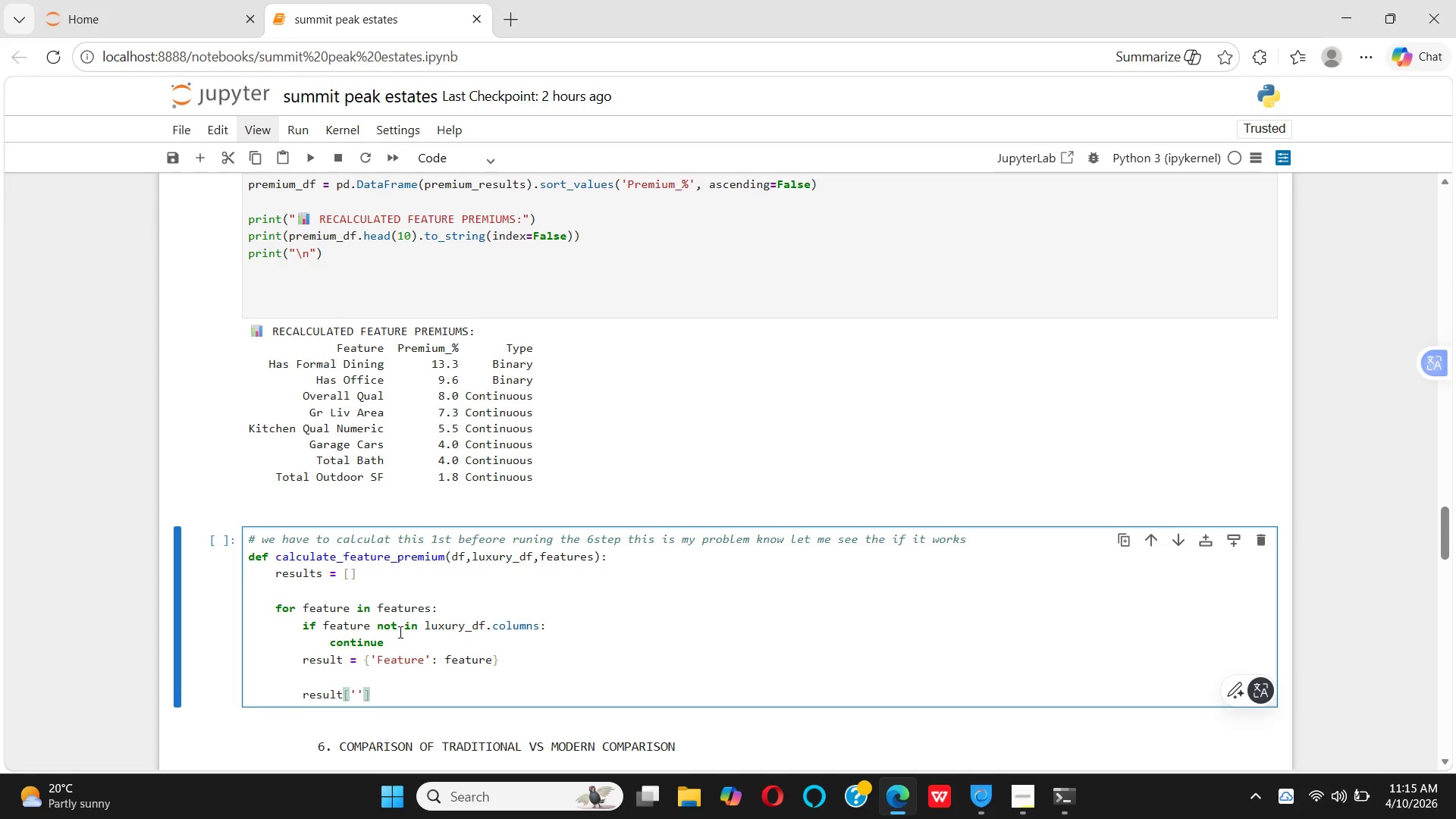 
key(ArrowLeft)
 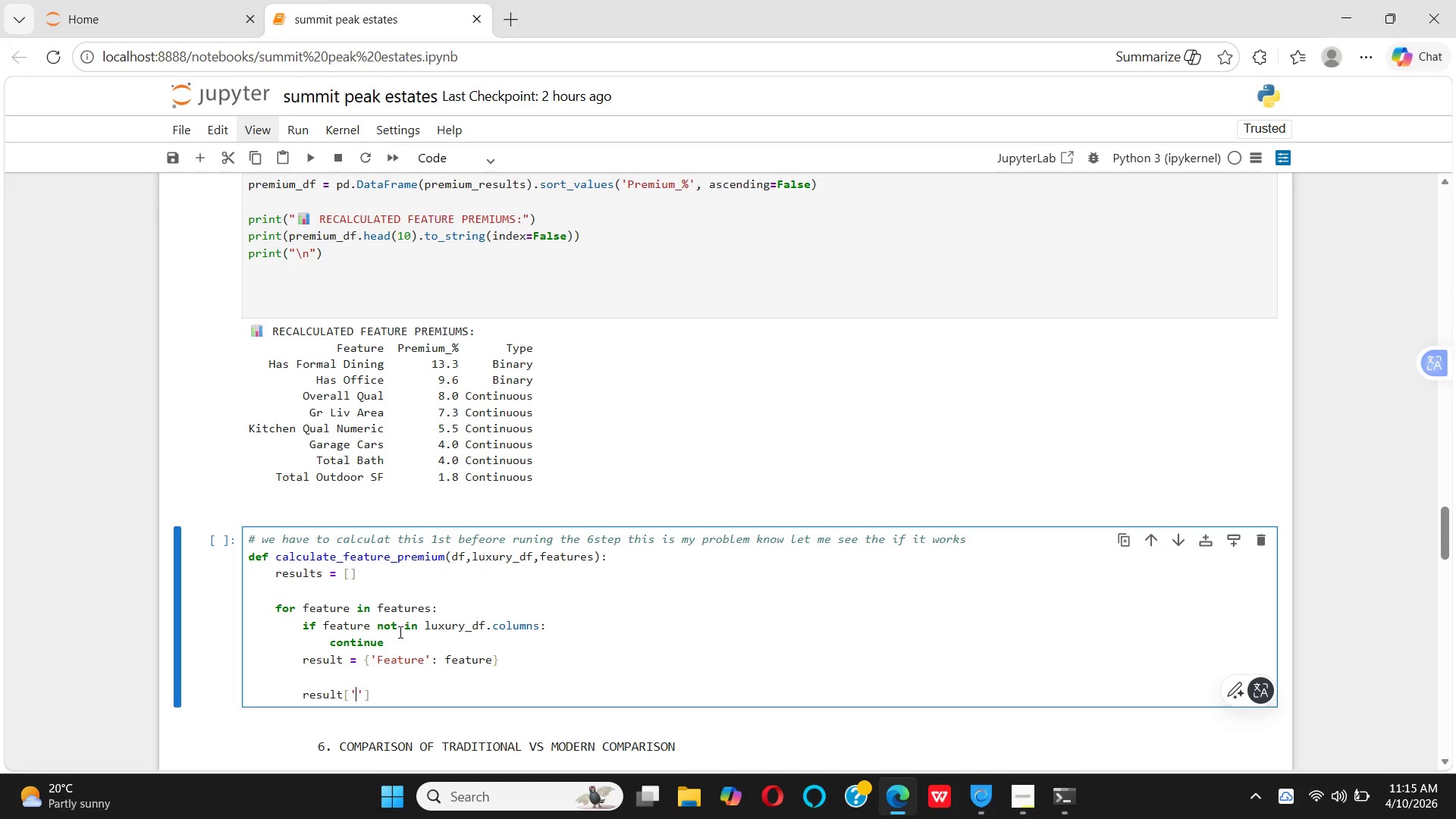 
type(lu)
 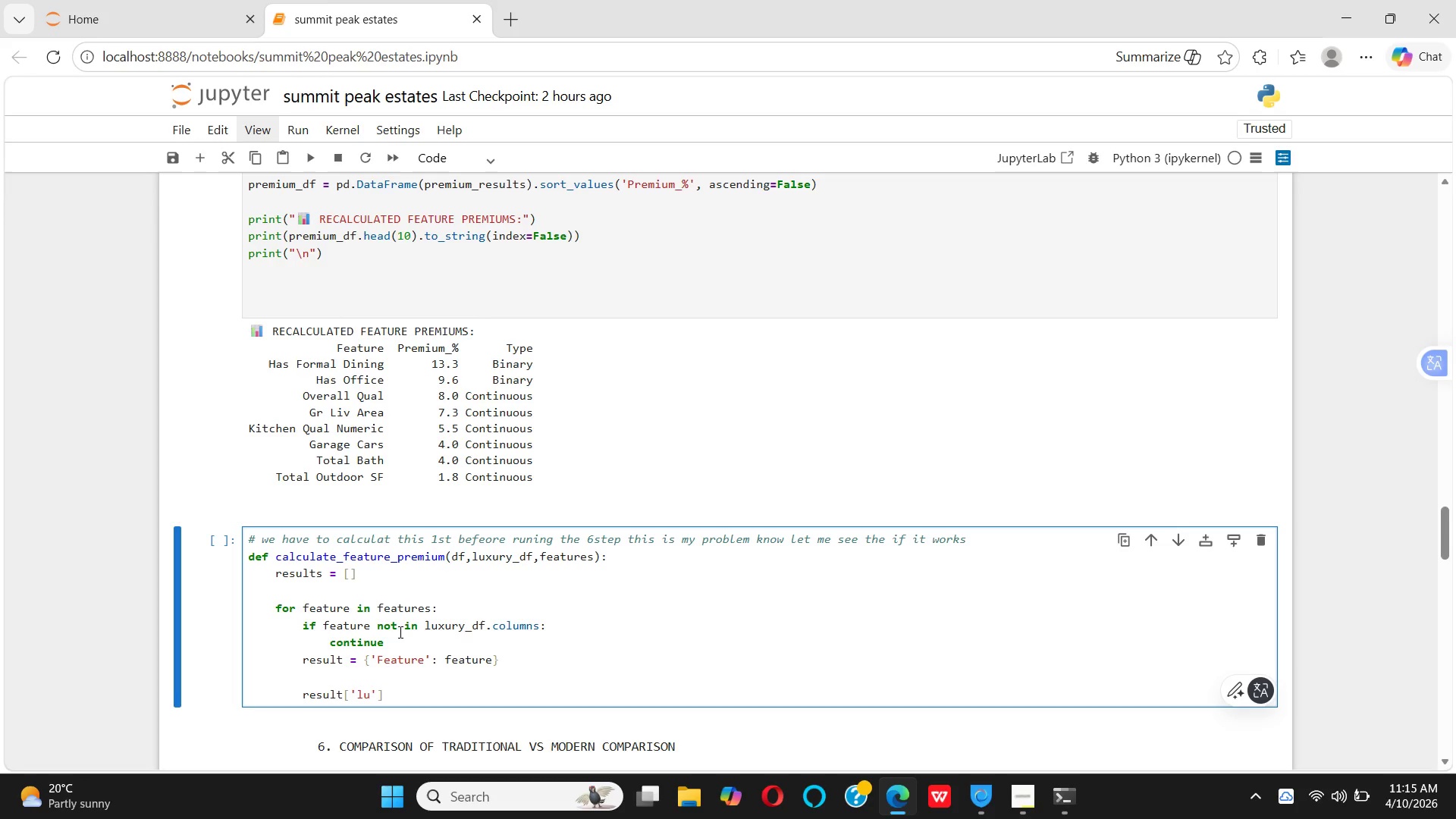 
type(xry)
 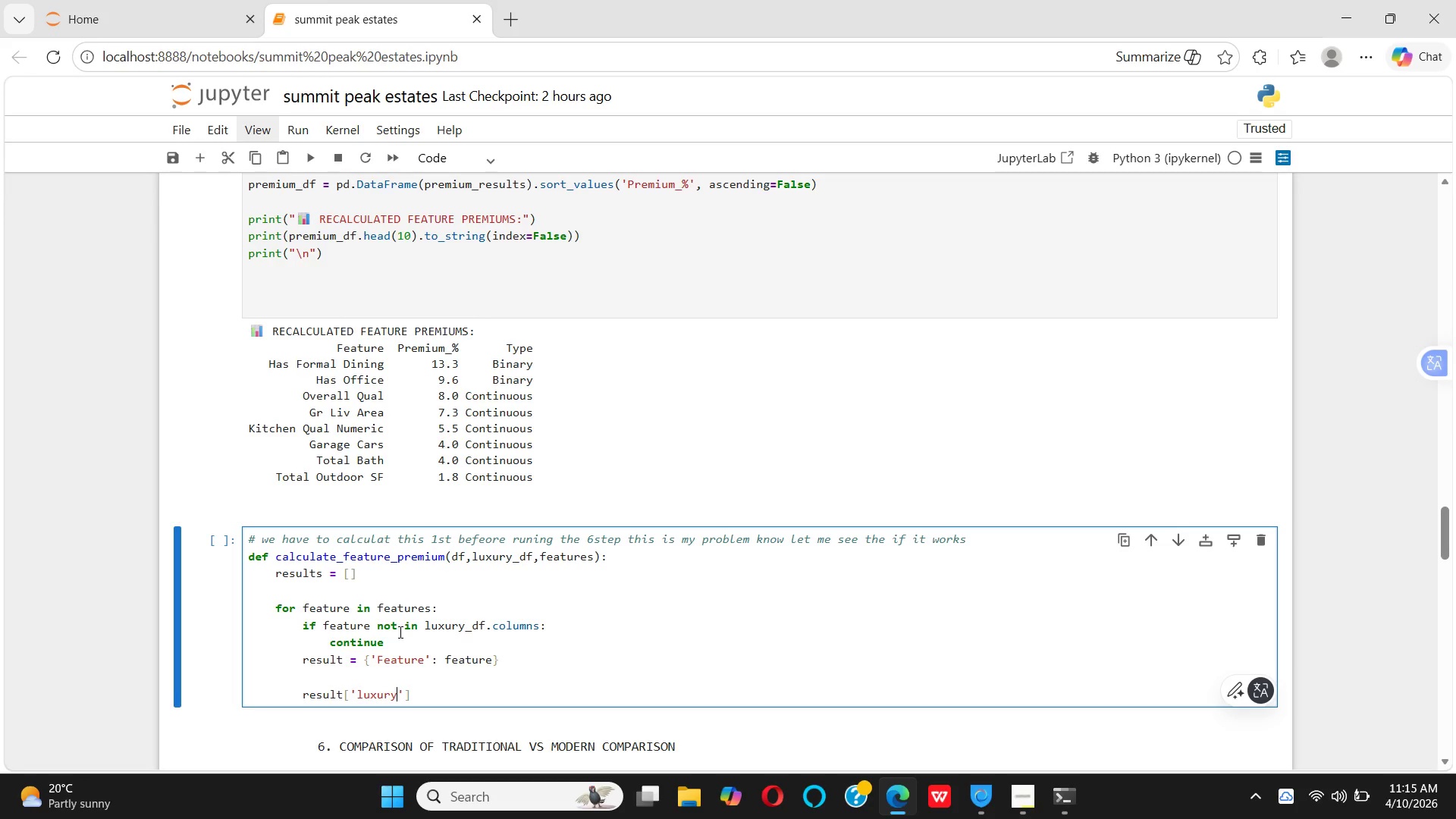 
hold_key(key=U, duration=0.38)
 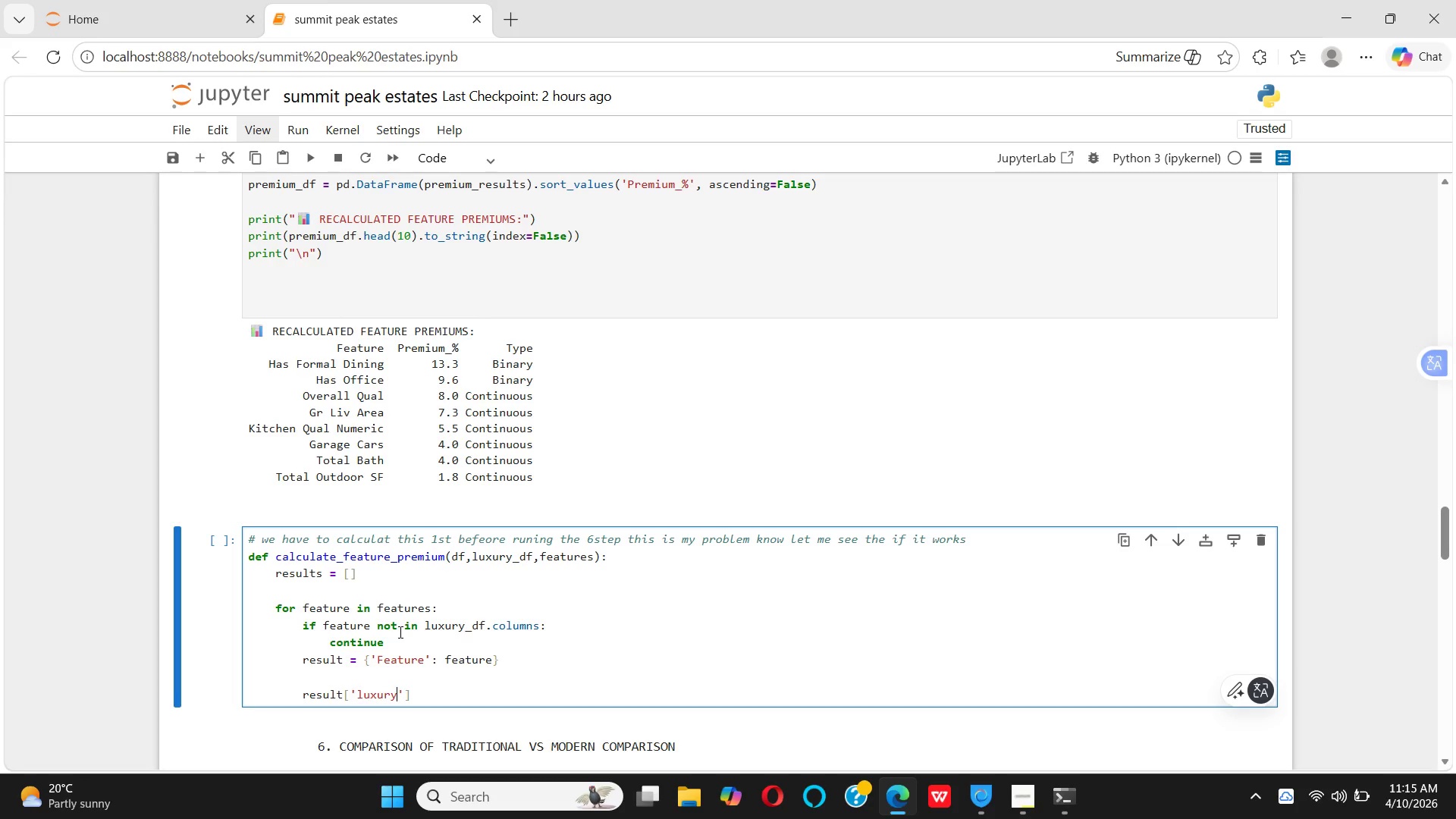 
type(_Adoption)
 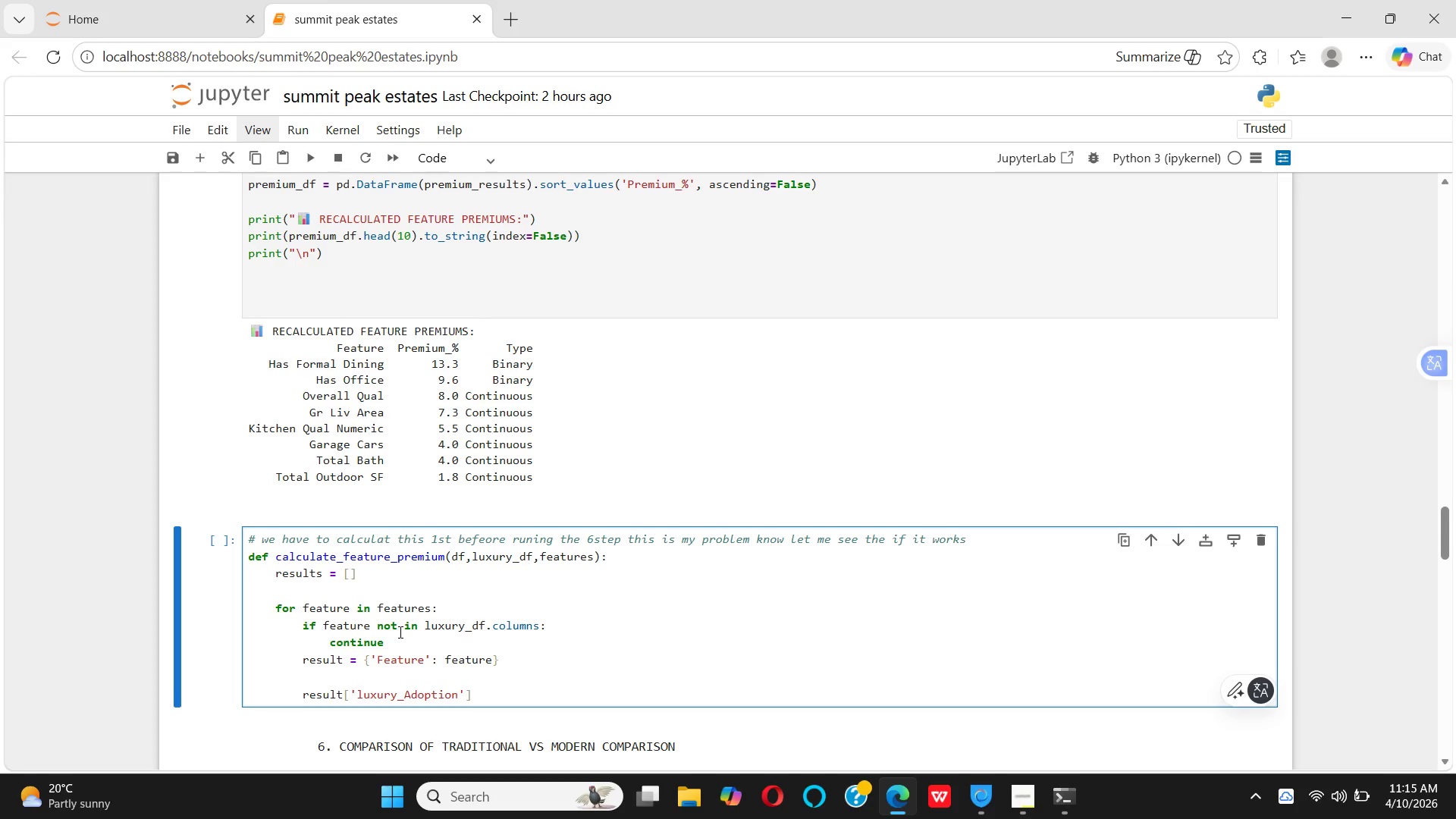 
key(ArrowRight)
 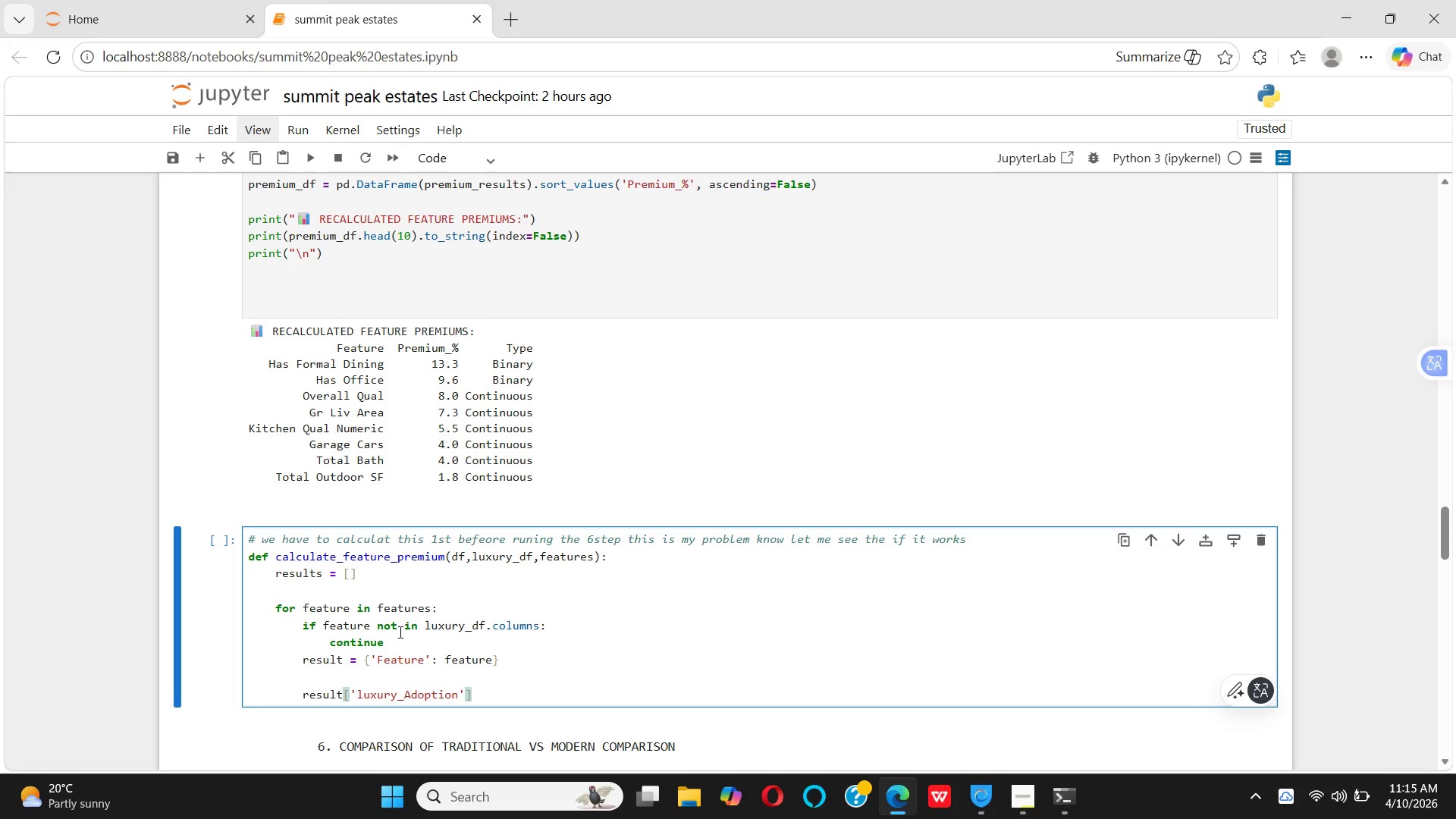 
key(Equal)
 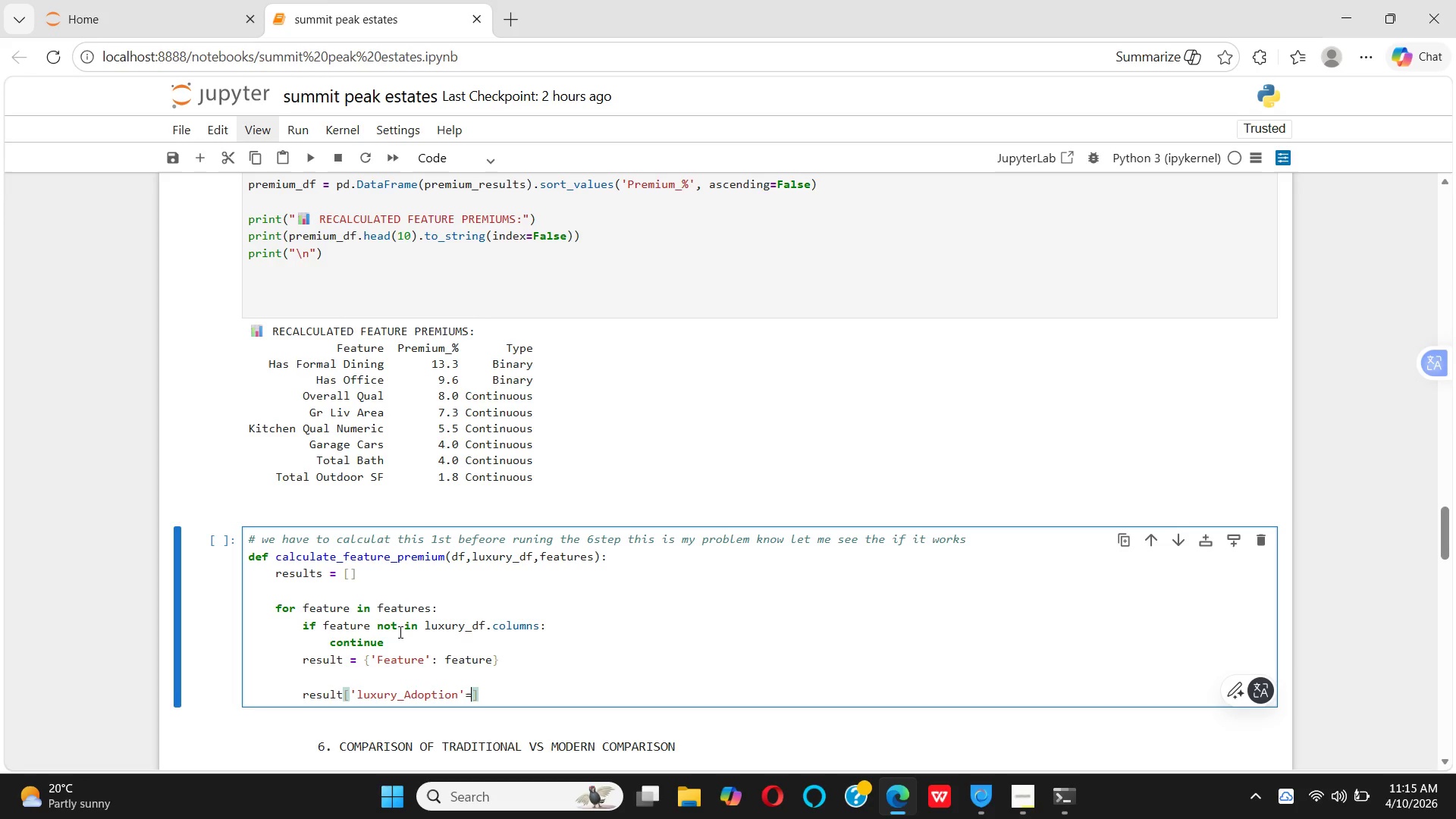 
key(Backspace)
 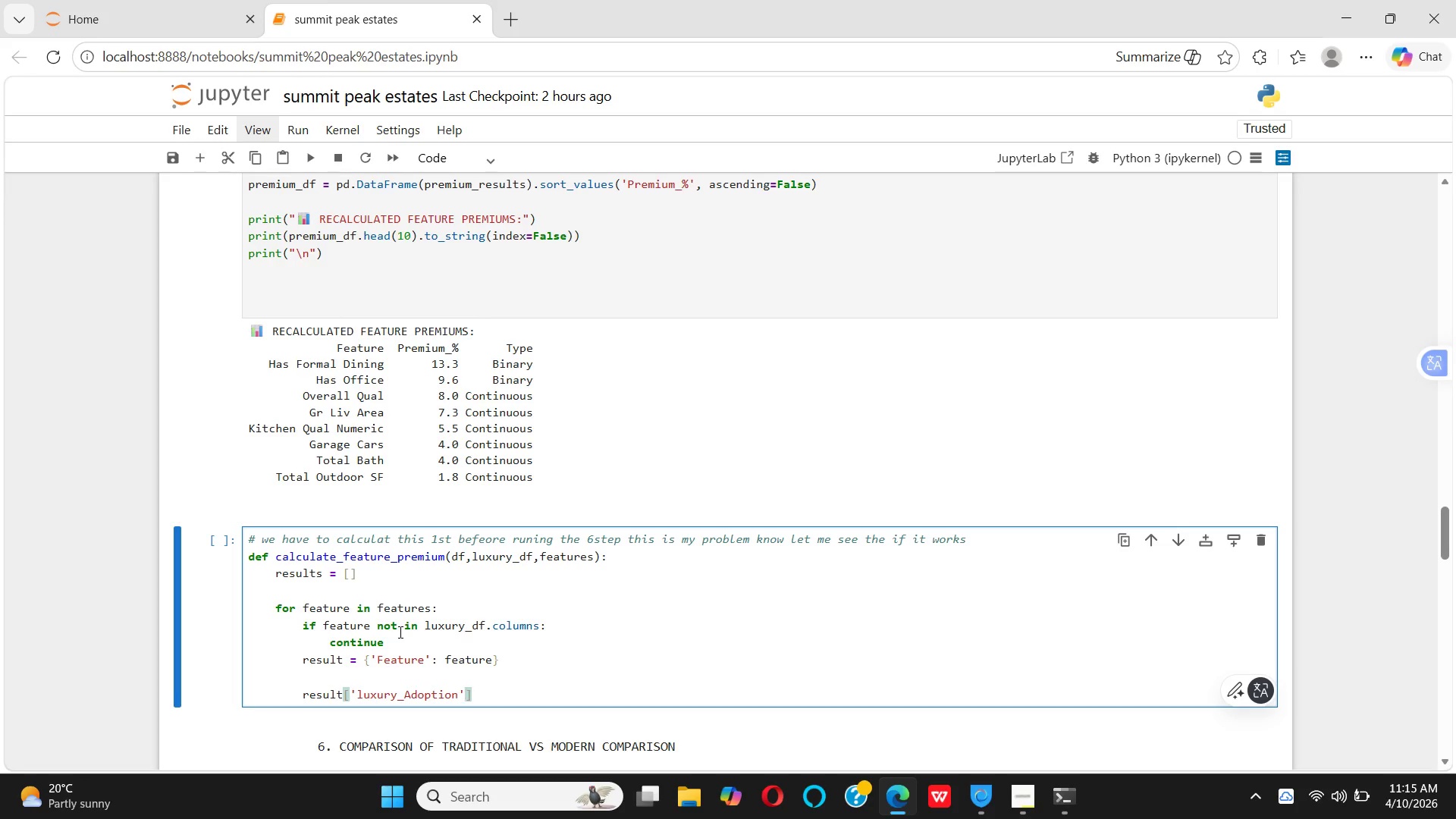 
key(ArrowRight)
 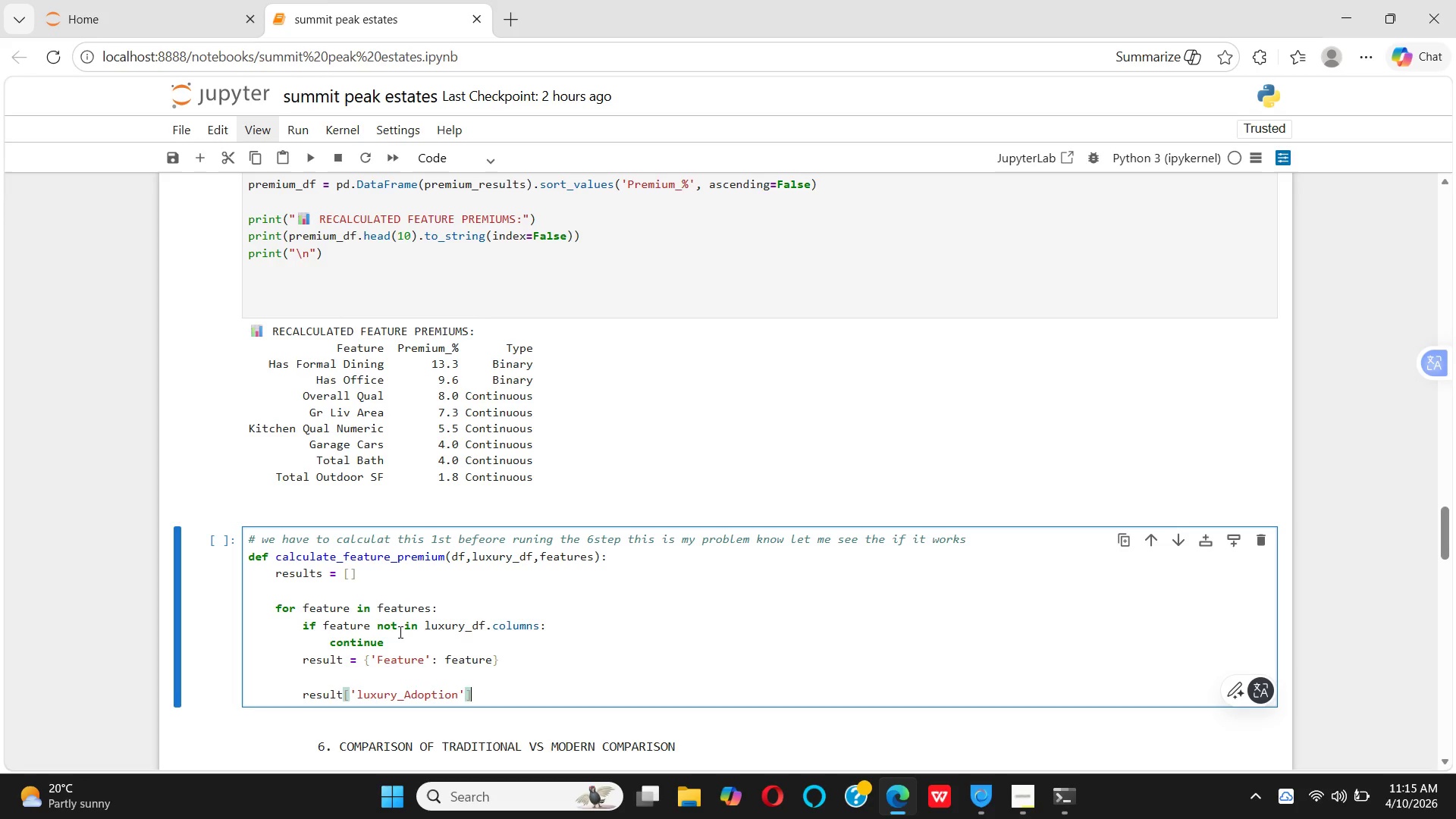 
type(=())
 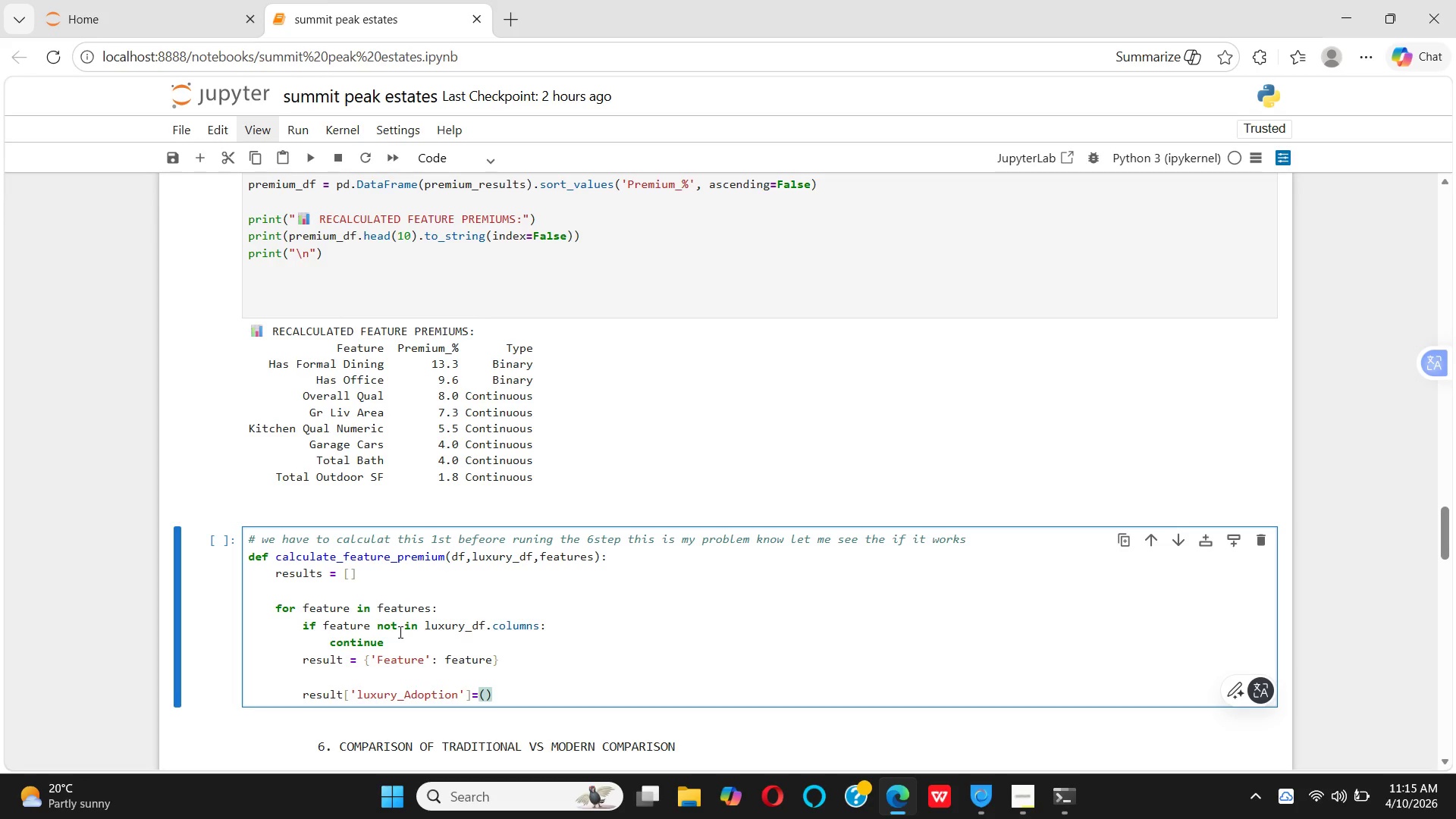 
key(ArrowLeft)
 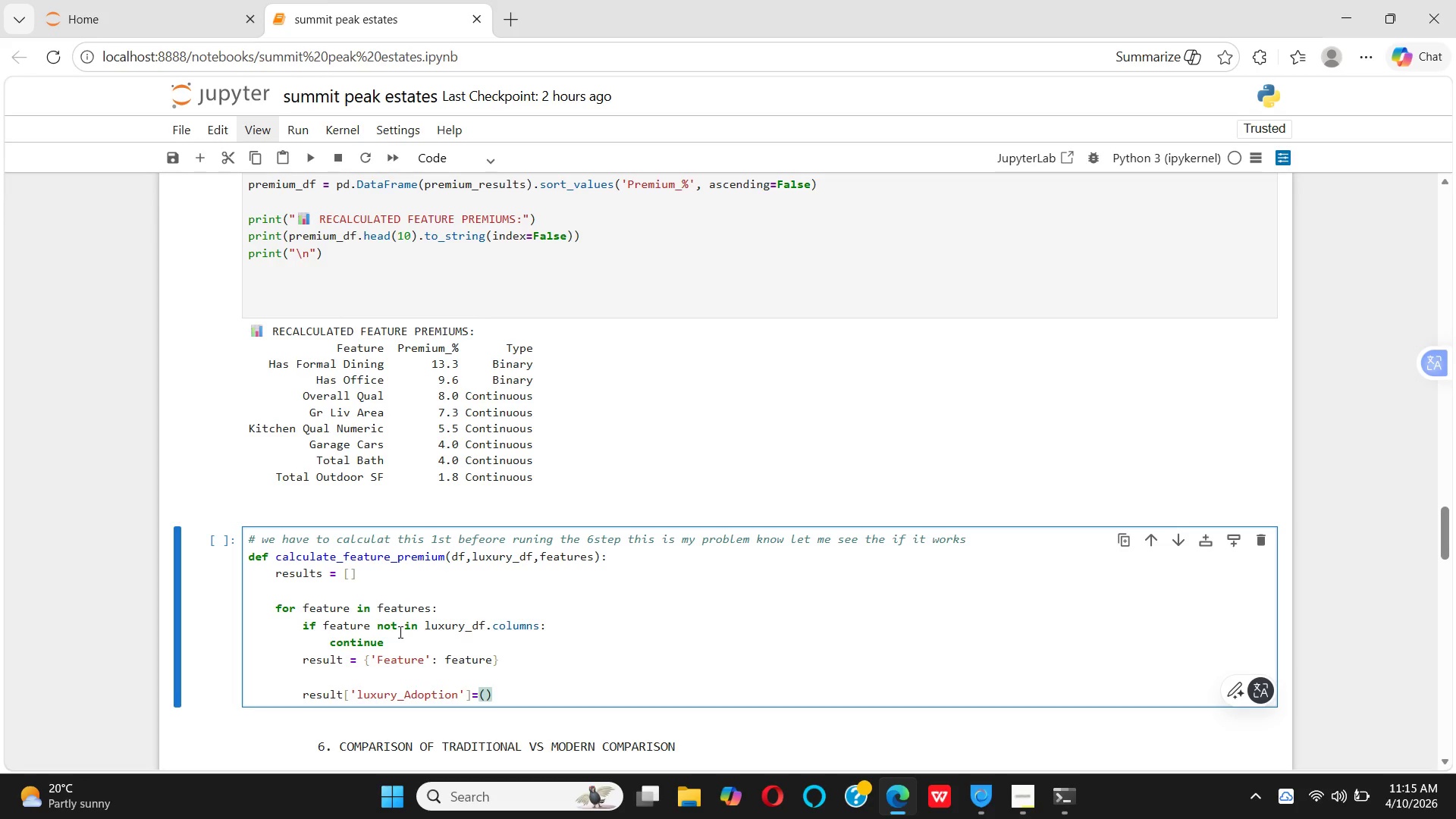 
type(luxury_df[])
 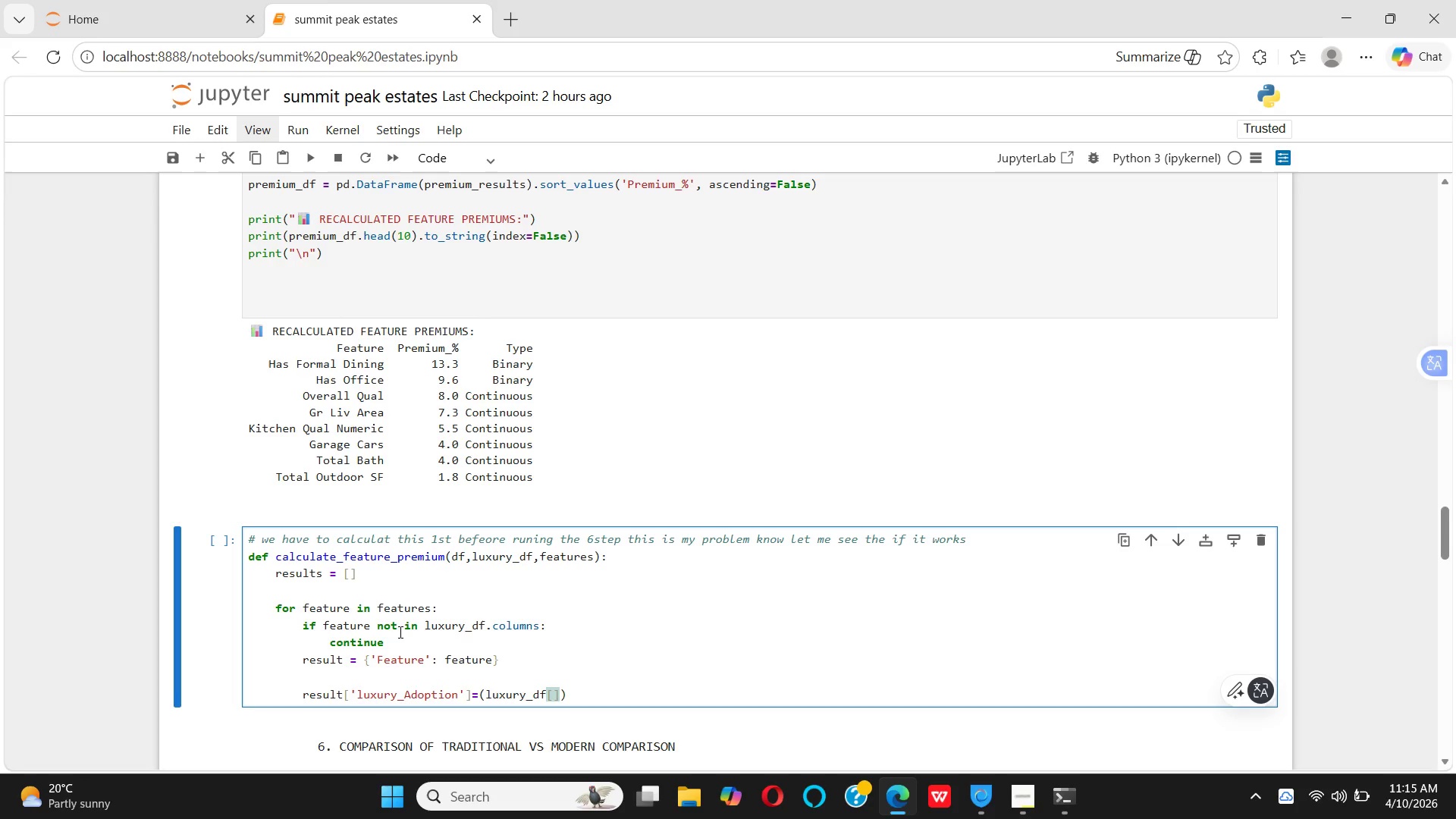 
key(ArrowLeft)
 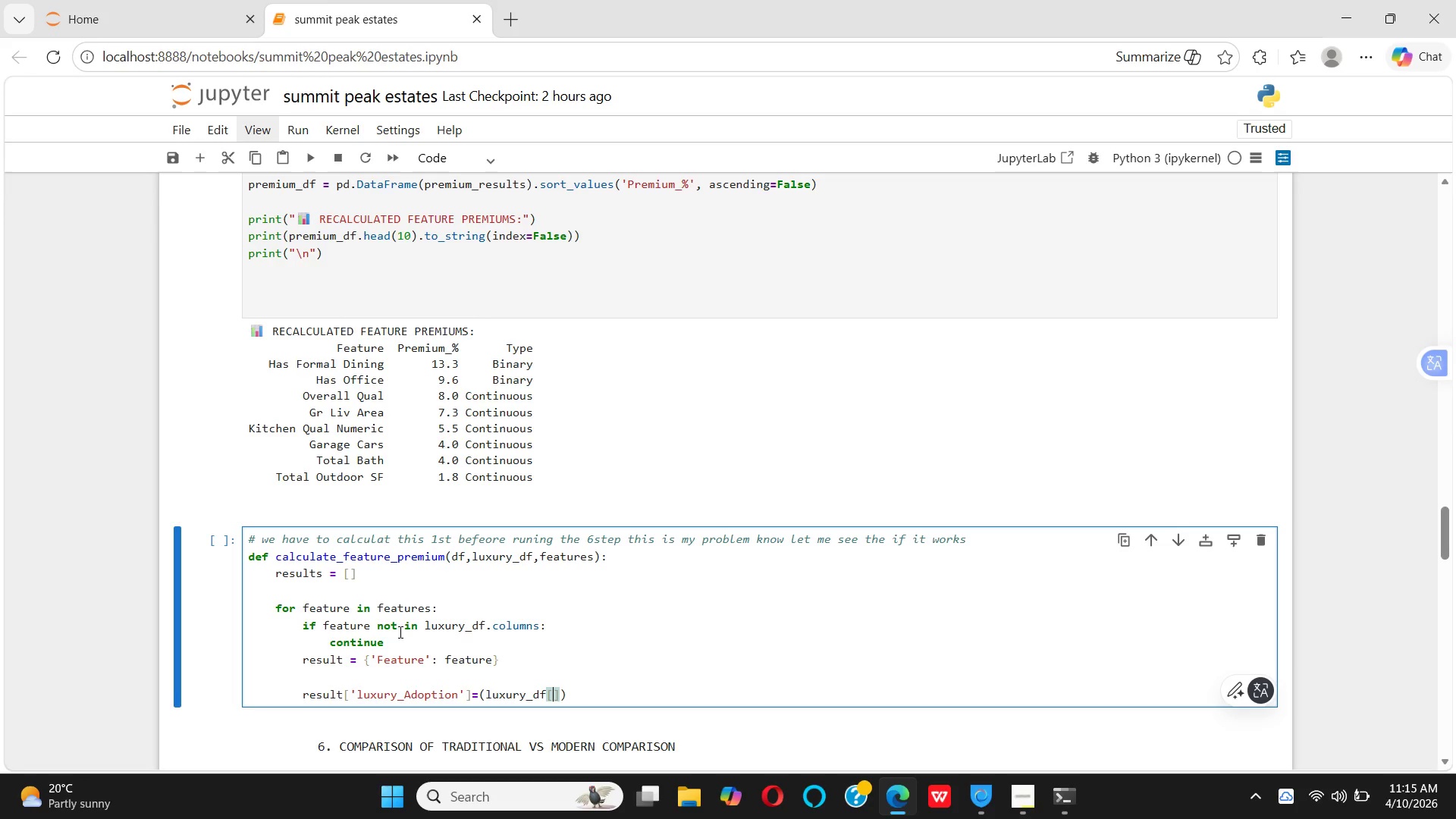 
type(feature)
 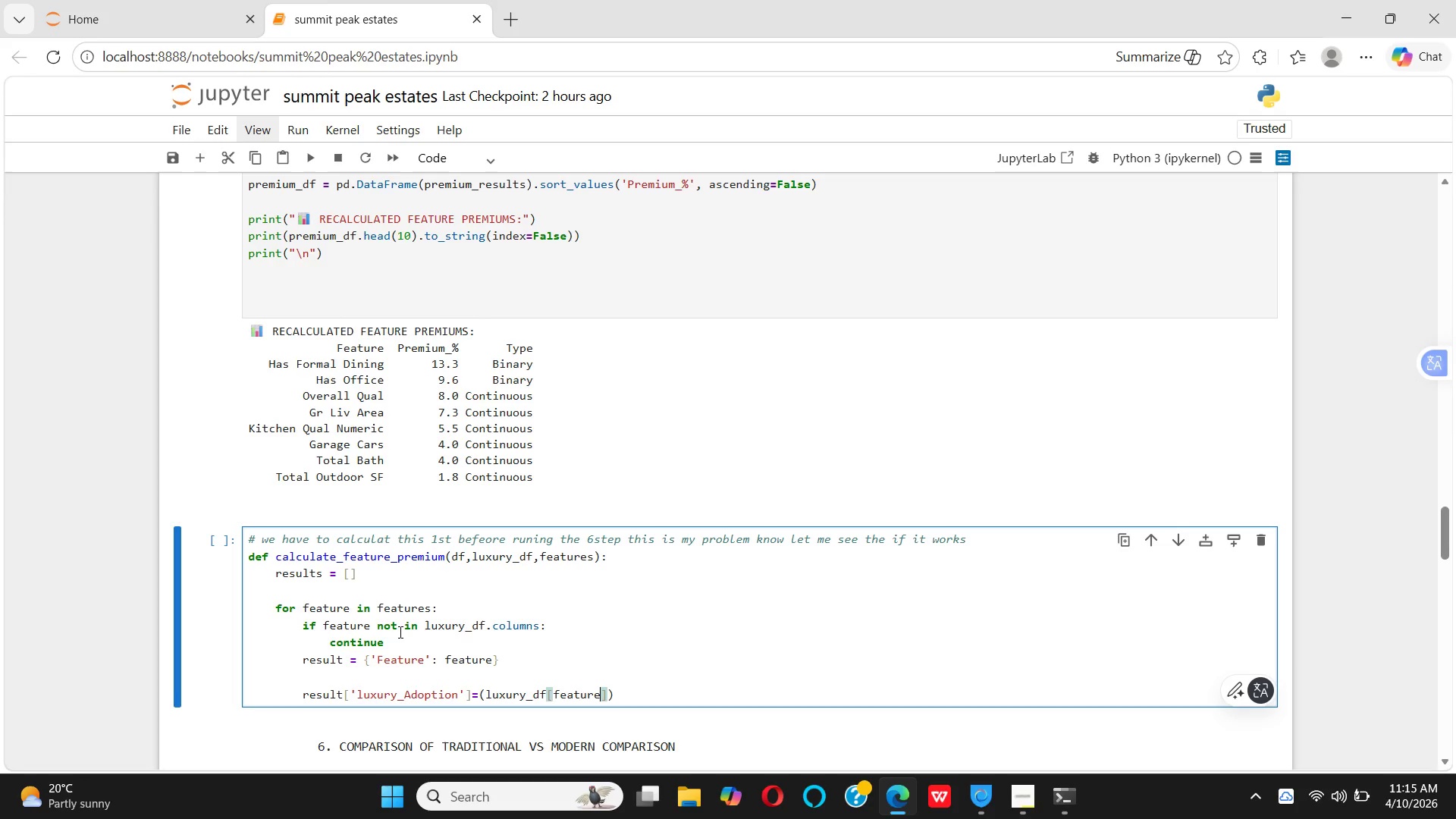 
key(ArrowRight)
 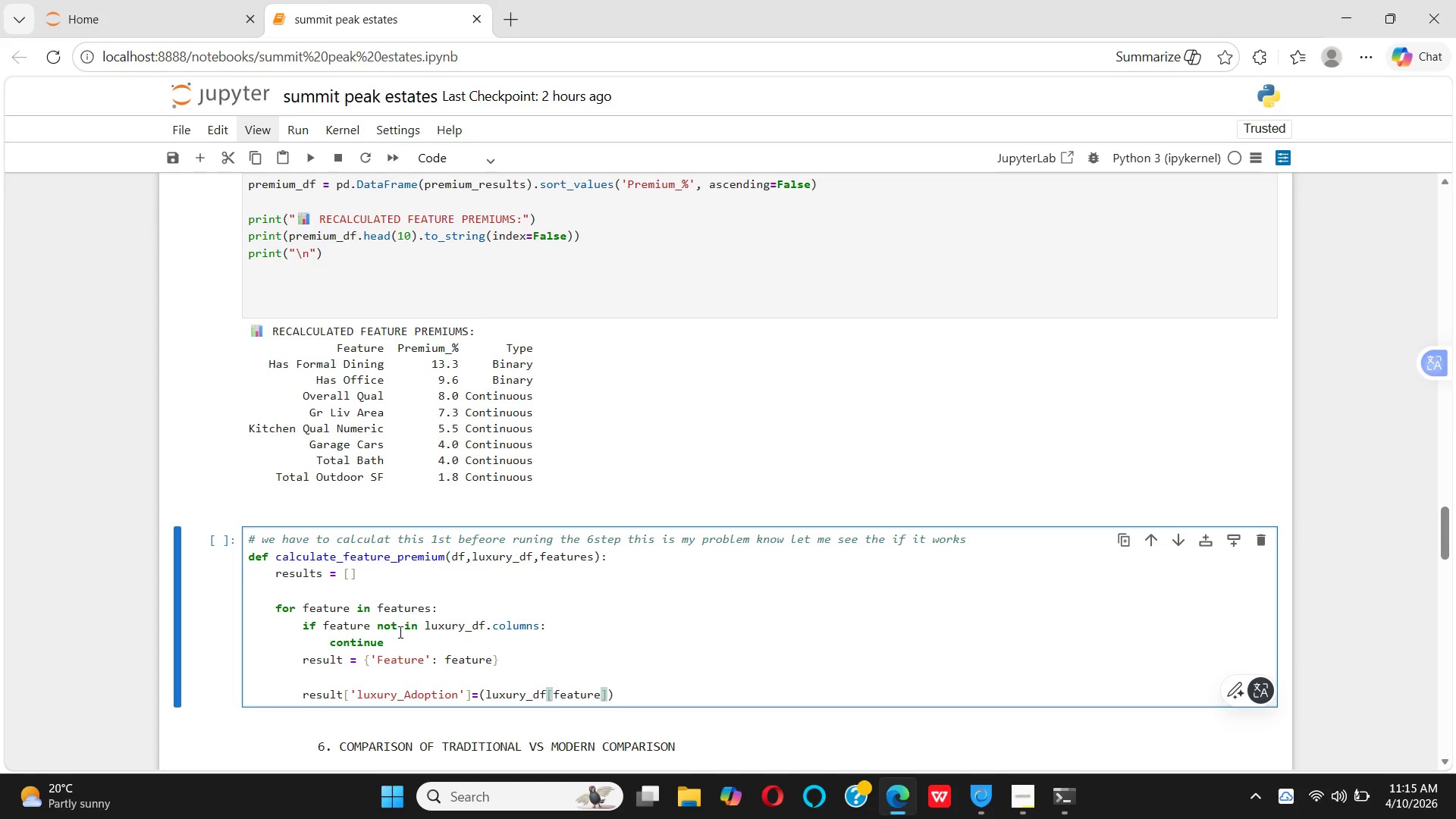 
key(Shift+Period)
 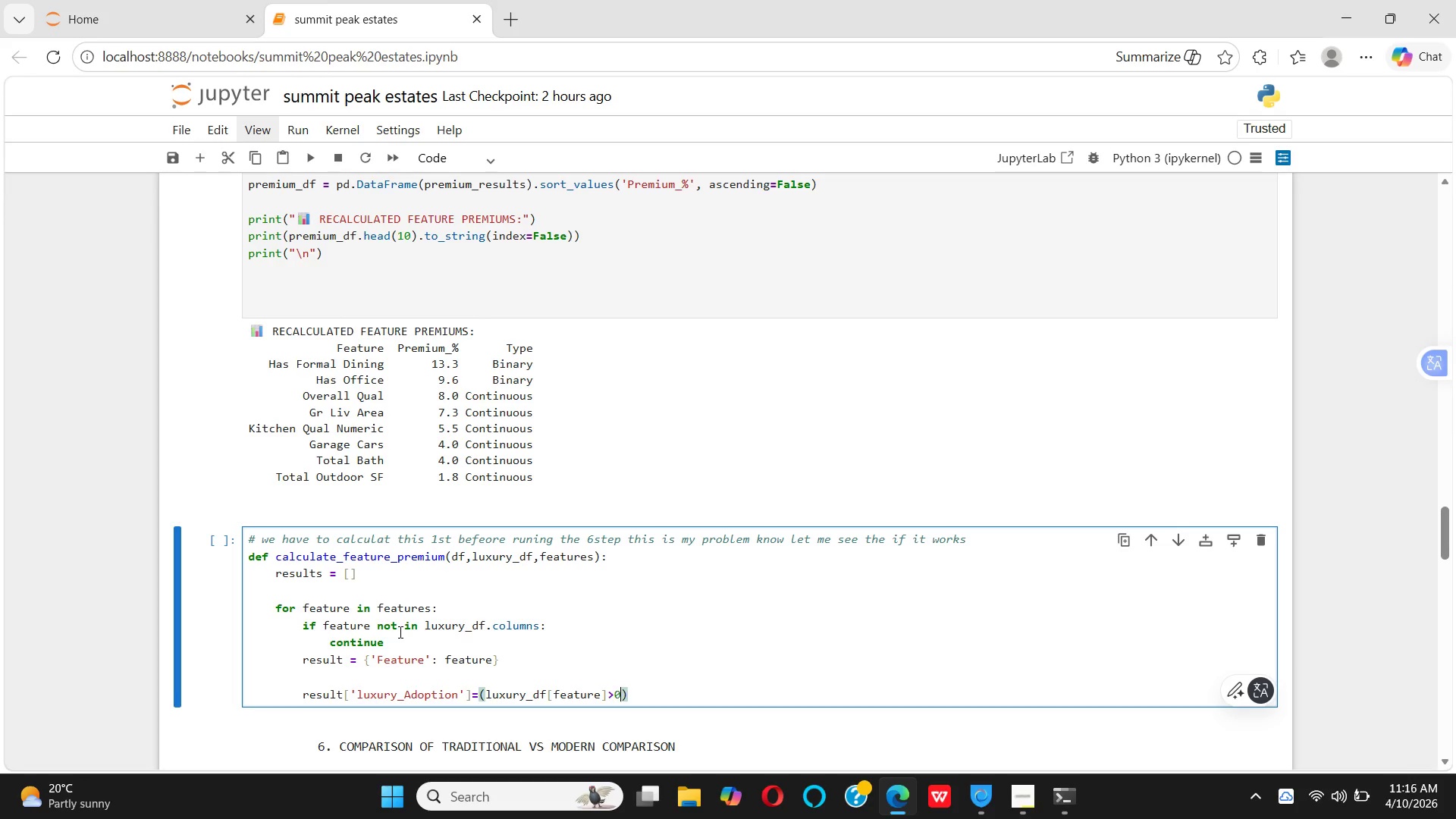 
key(0)
 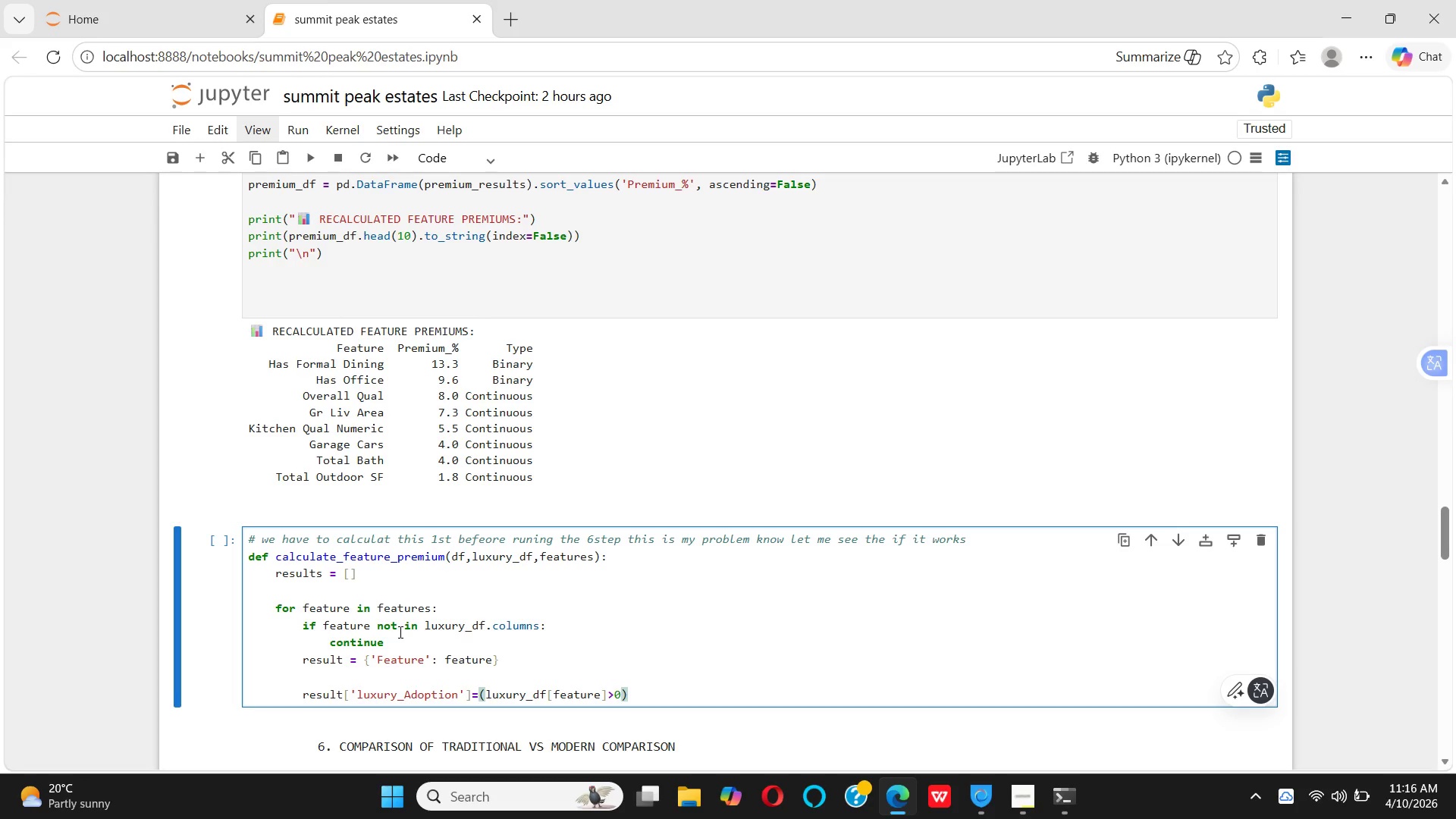 
key(ArrowRight)
 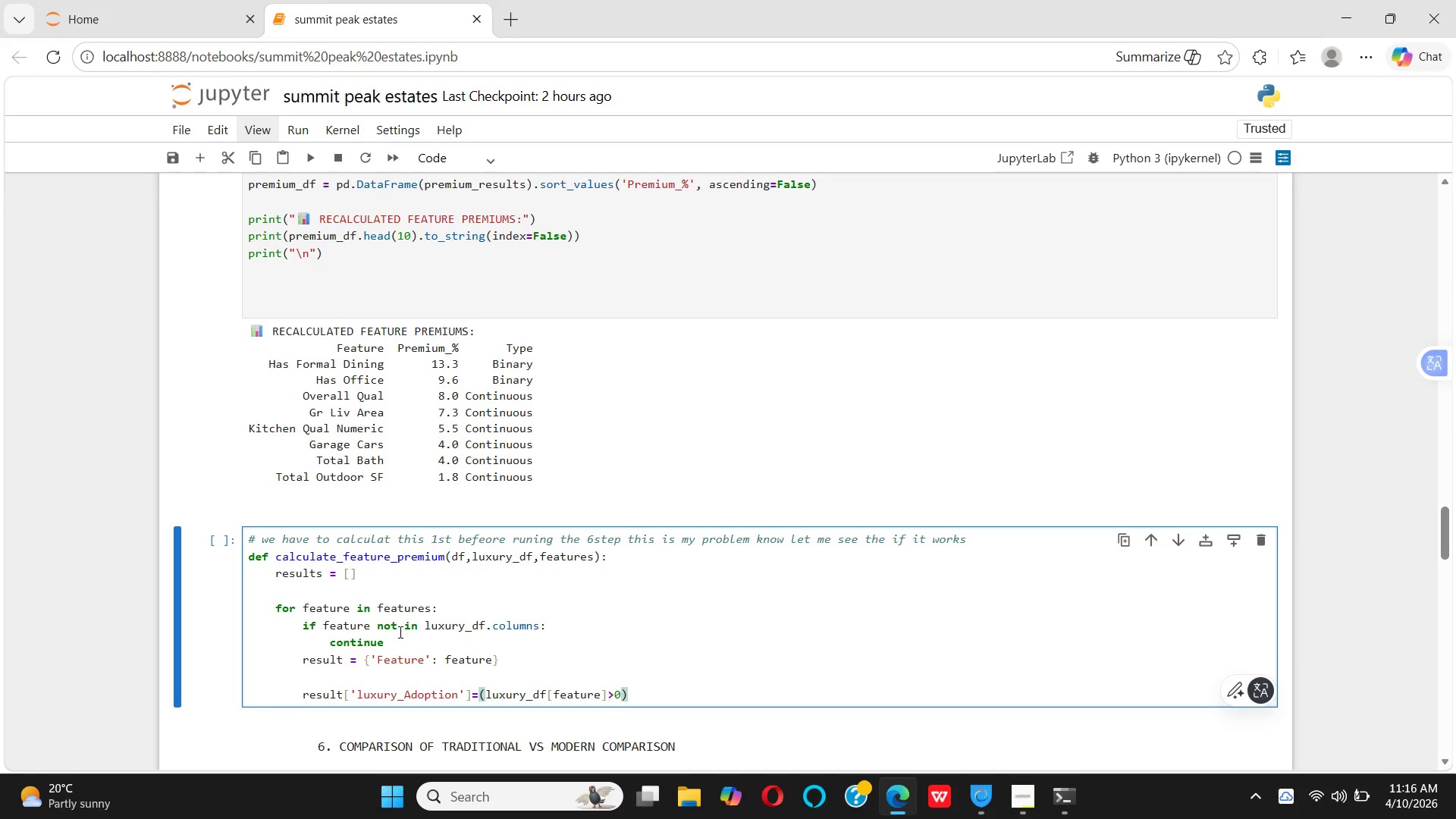 
type(.men())
 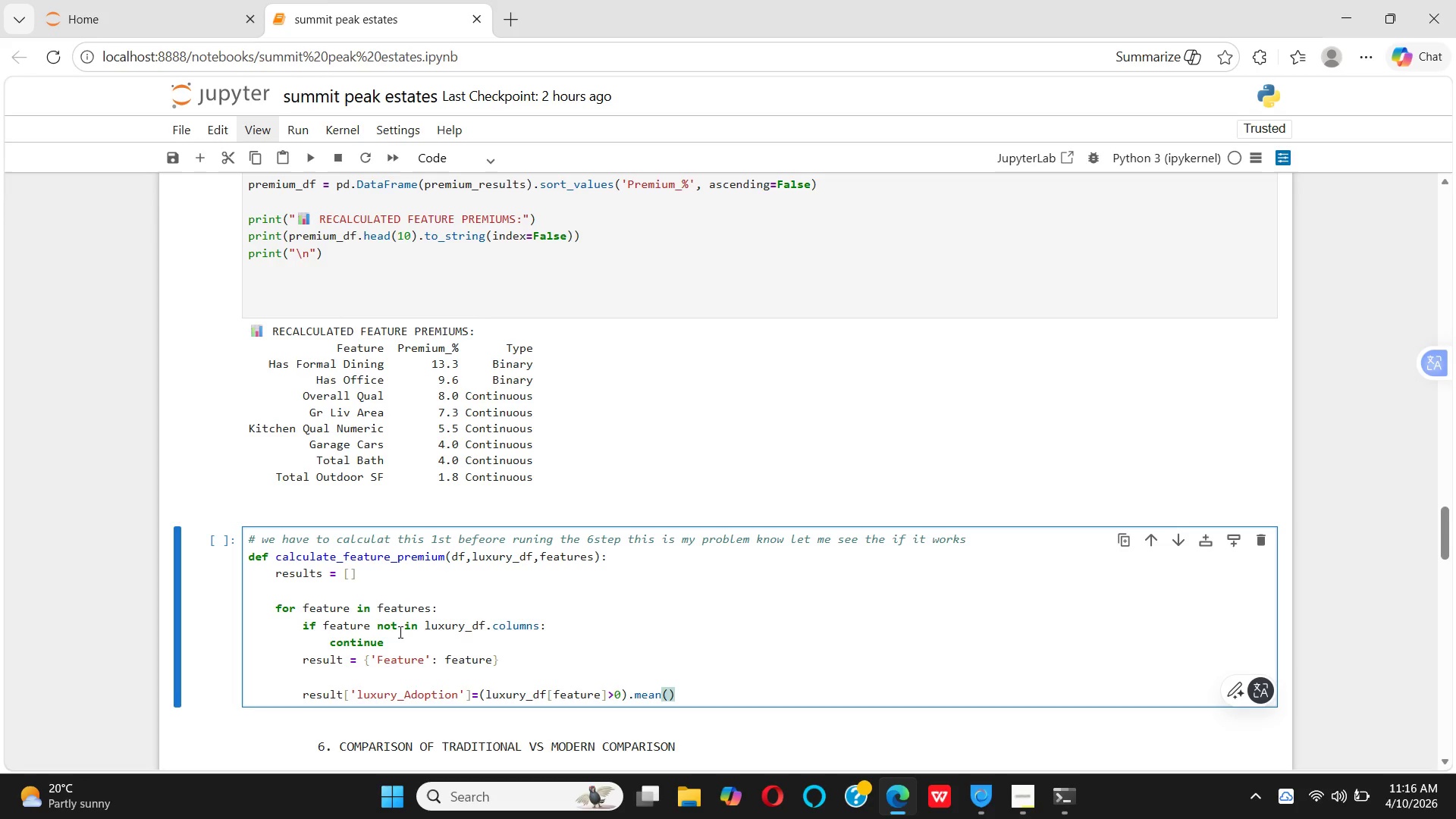 
hold_key(key=A, duration=0.31)
 